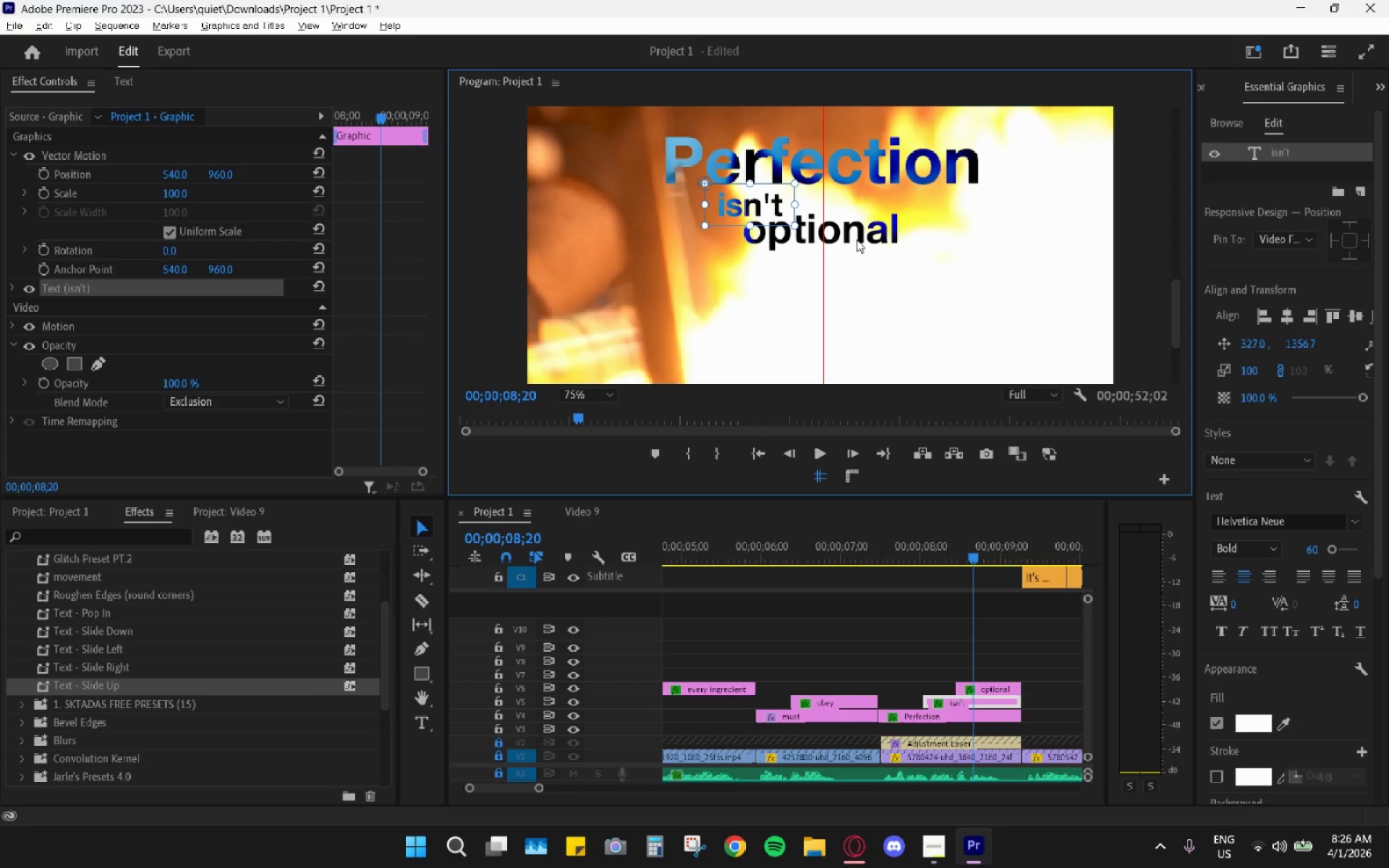 
left_click_drag(start_coordinate=[857, 239], to_coordinate=[905, 218])
 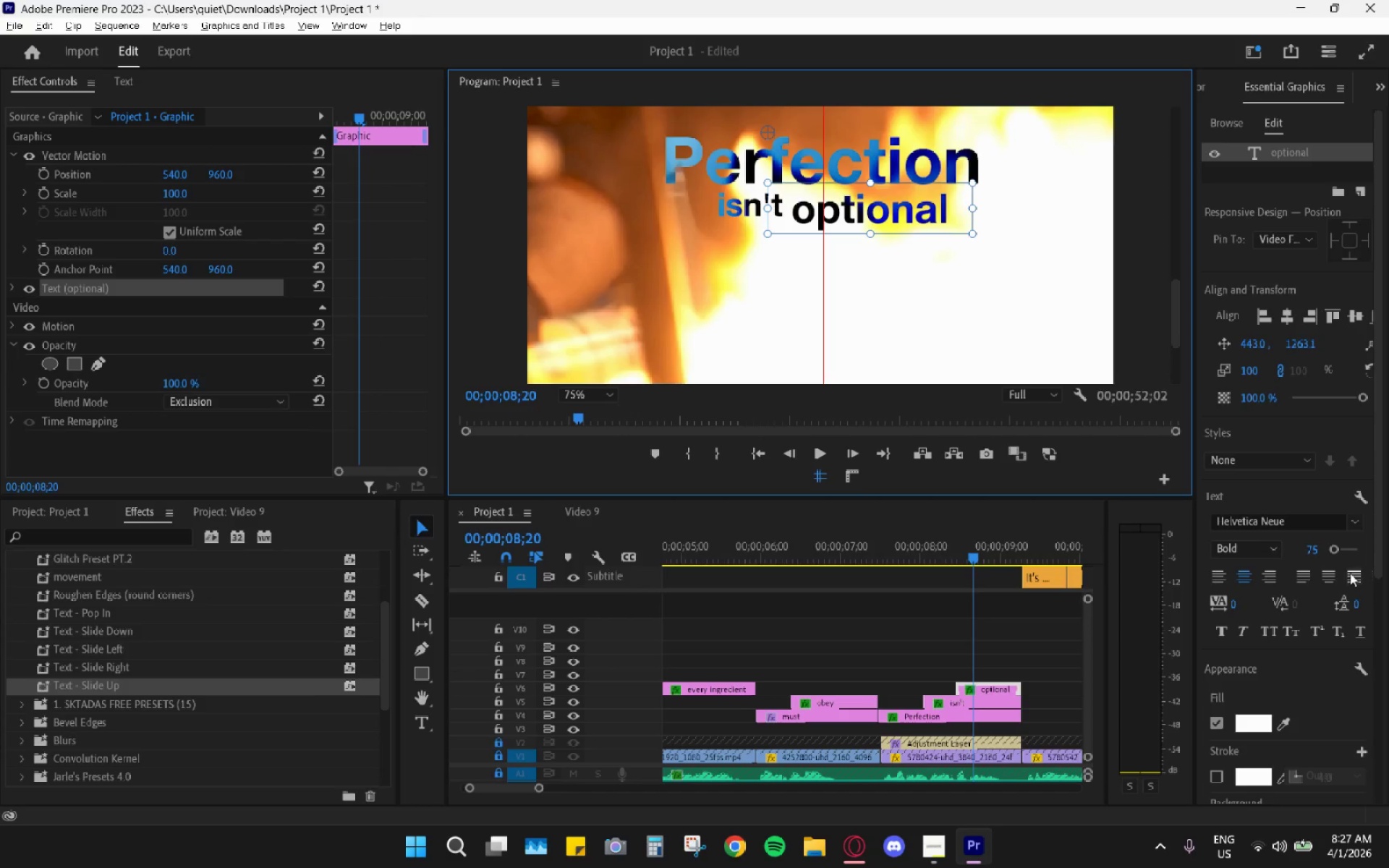 
left_click([1312, 555])
 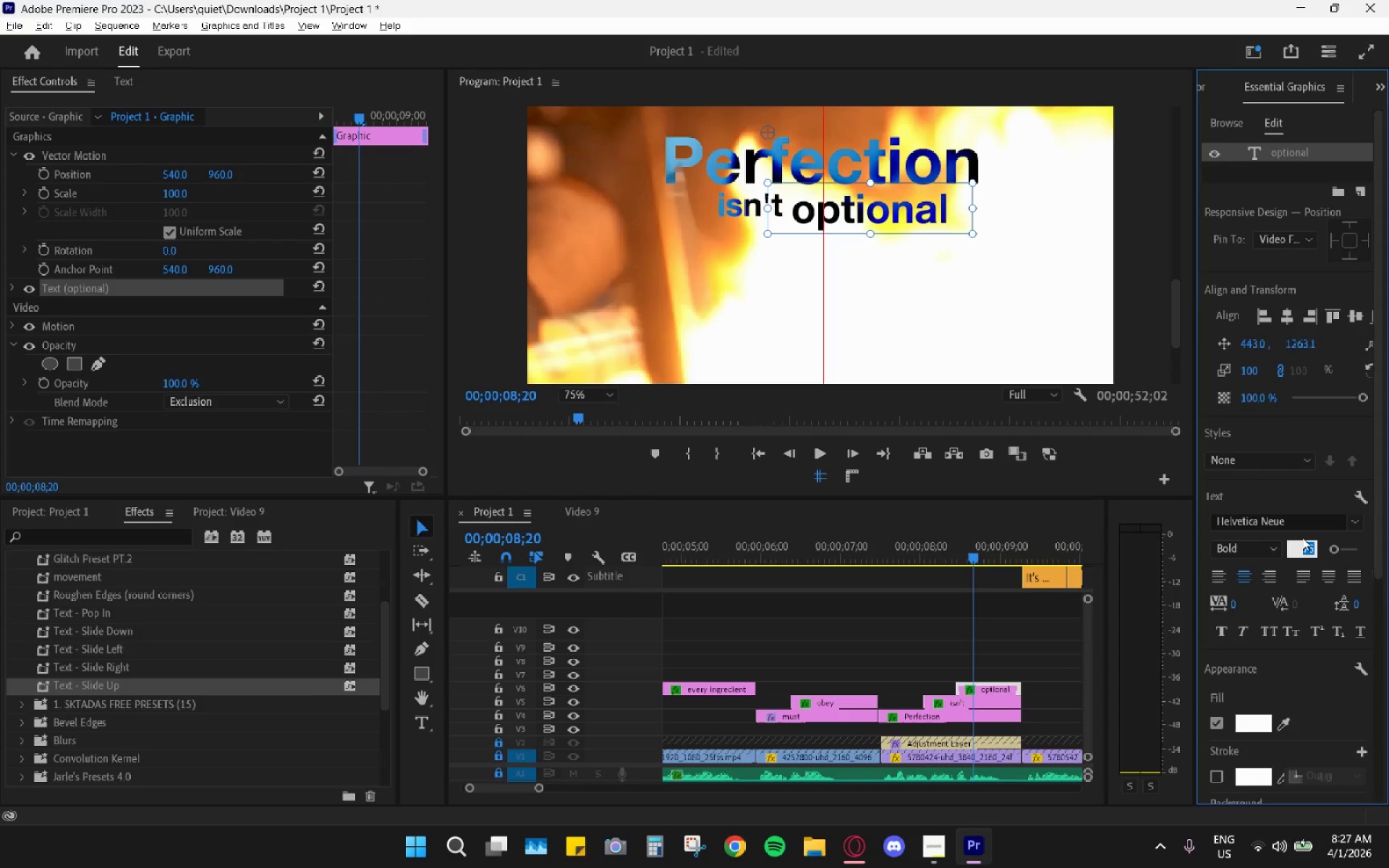 
key(Numpad9)
 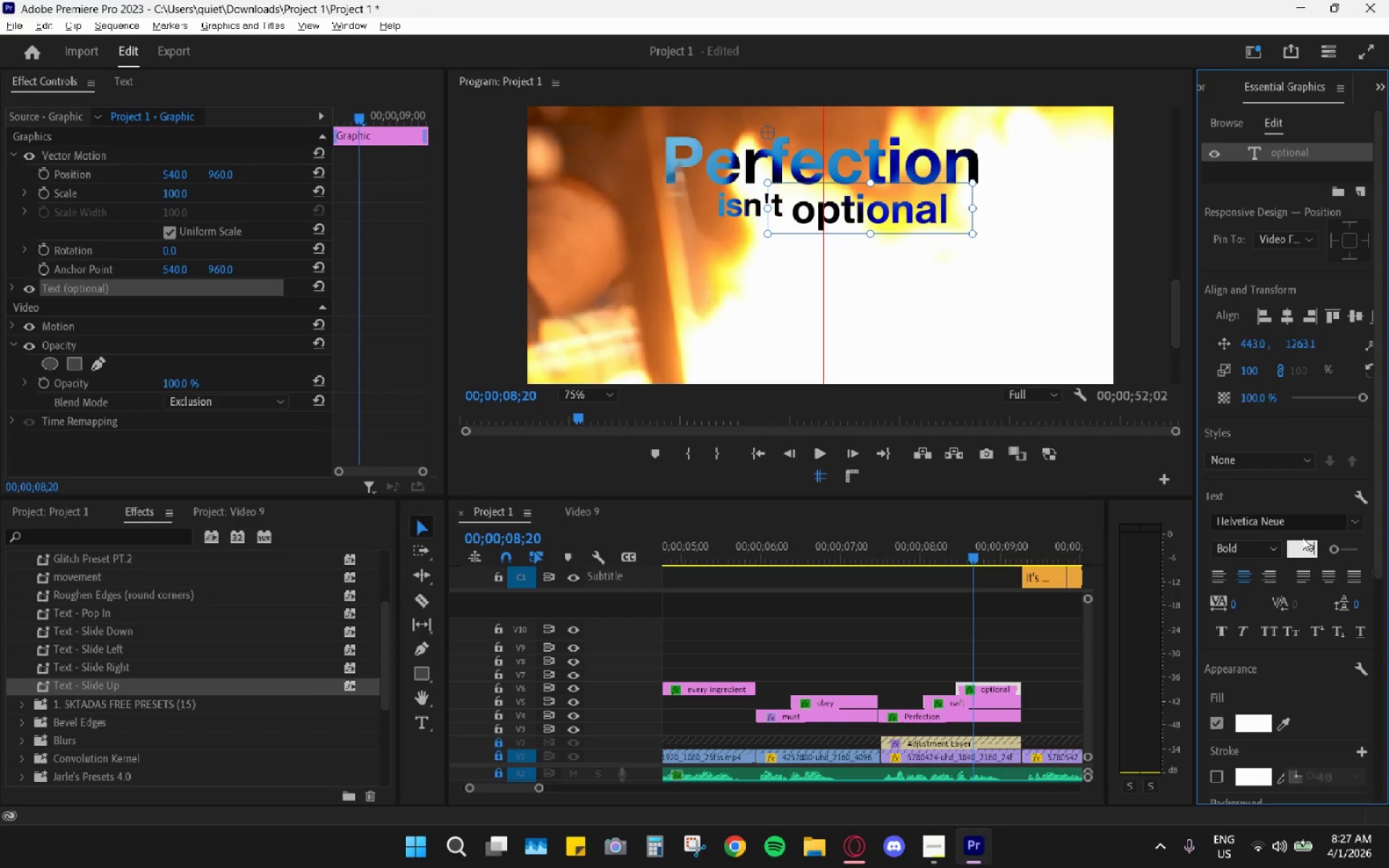 
key(Numpad0)
 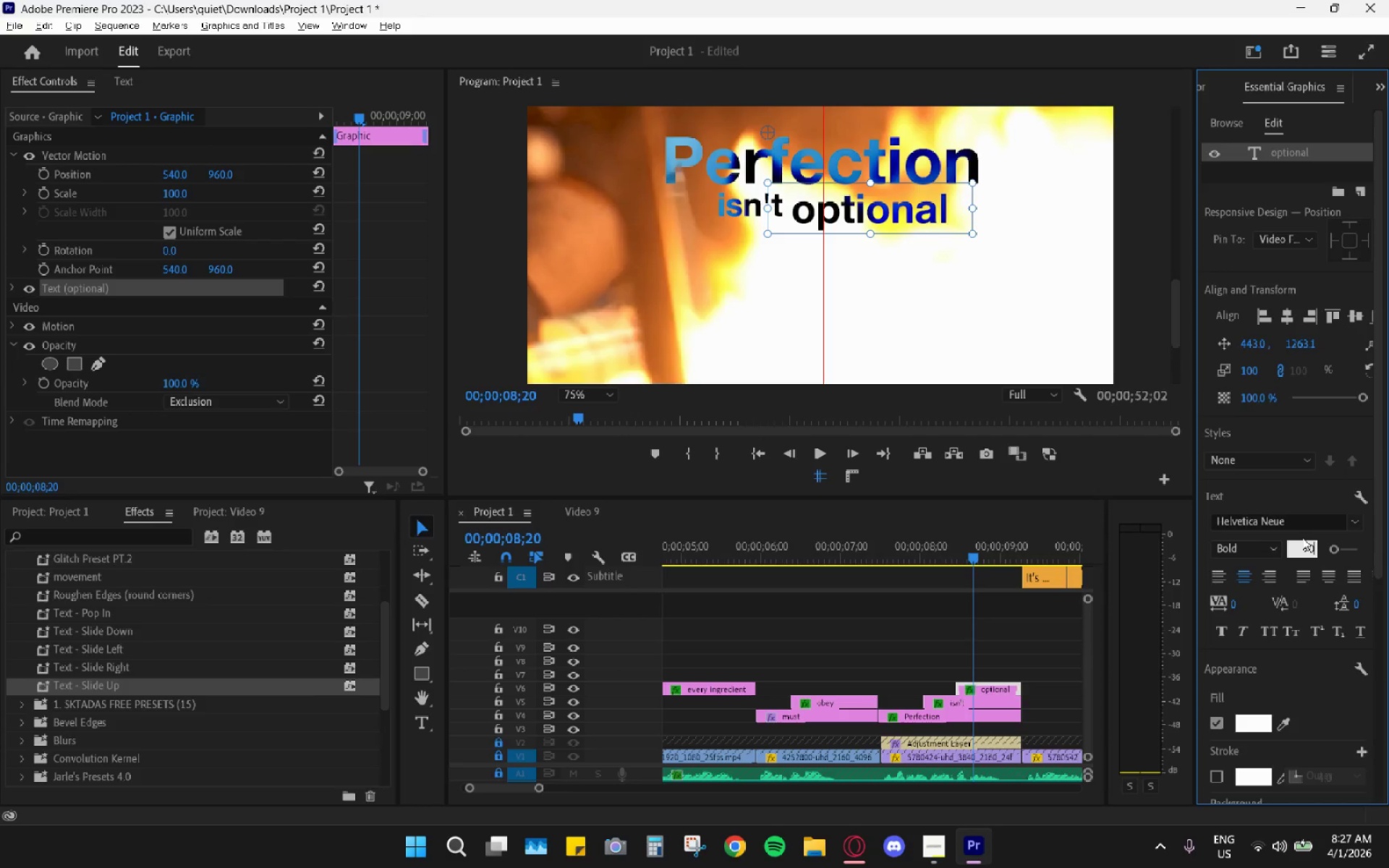 
key(Enter)
 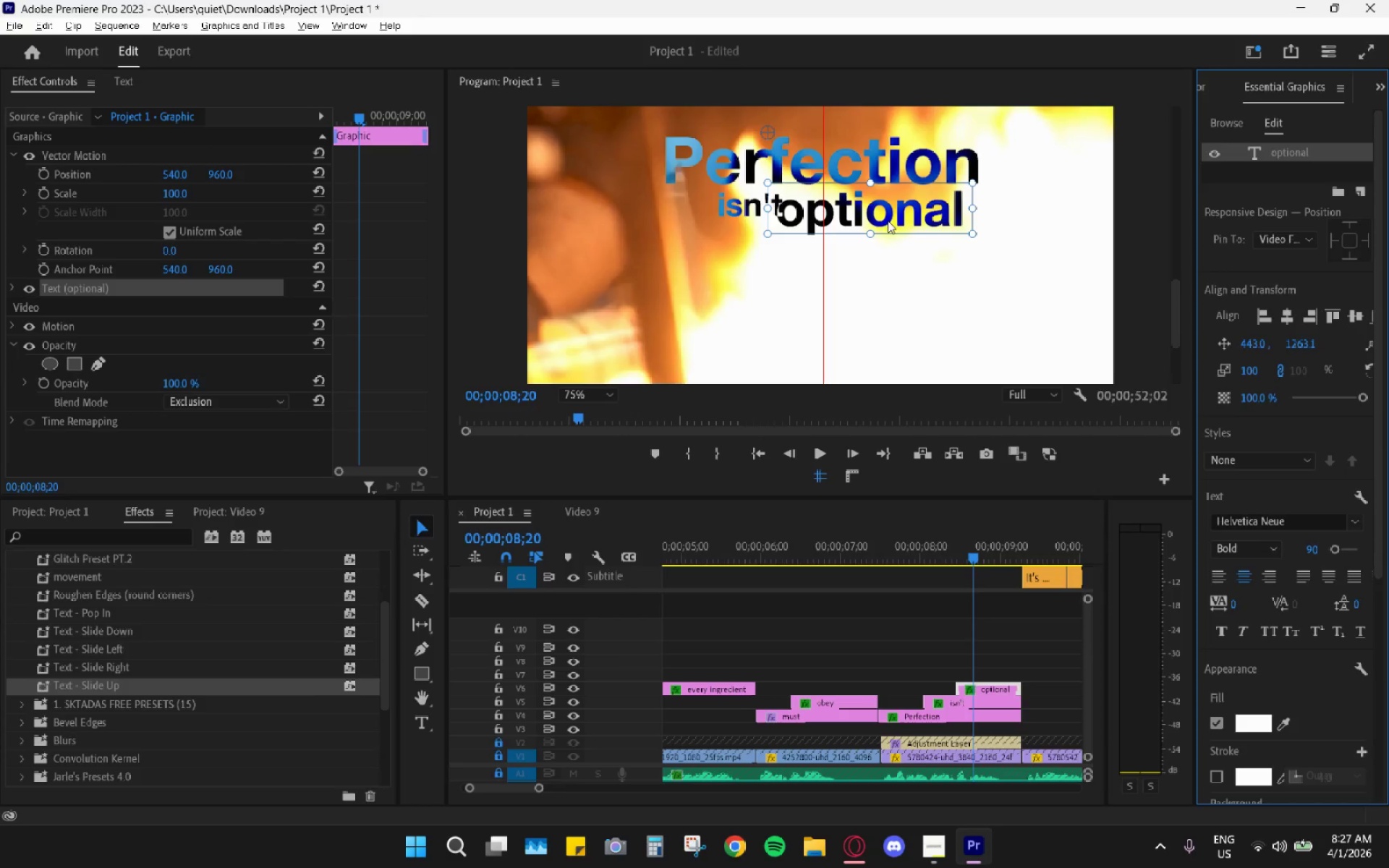 
left_click_drag(start_coordinate=[888, 217], to_coordinate=[900, 217])
 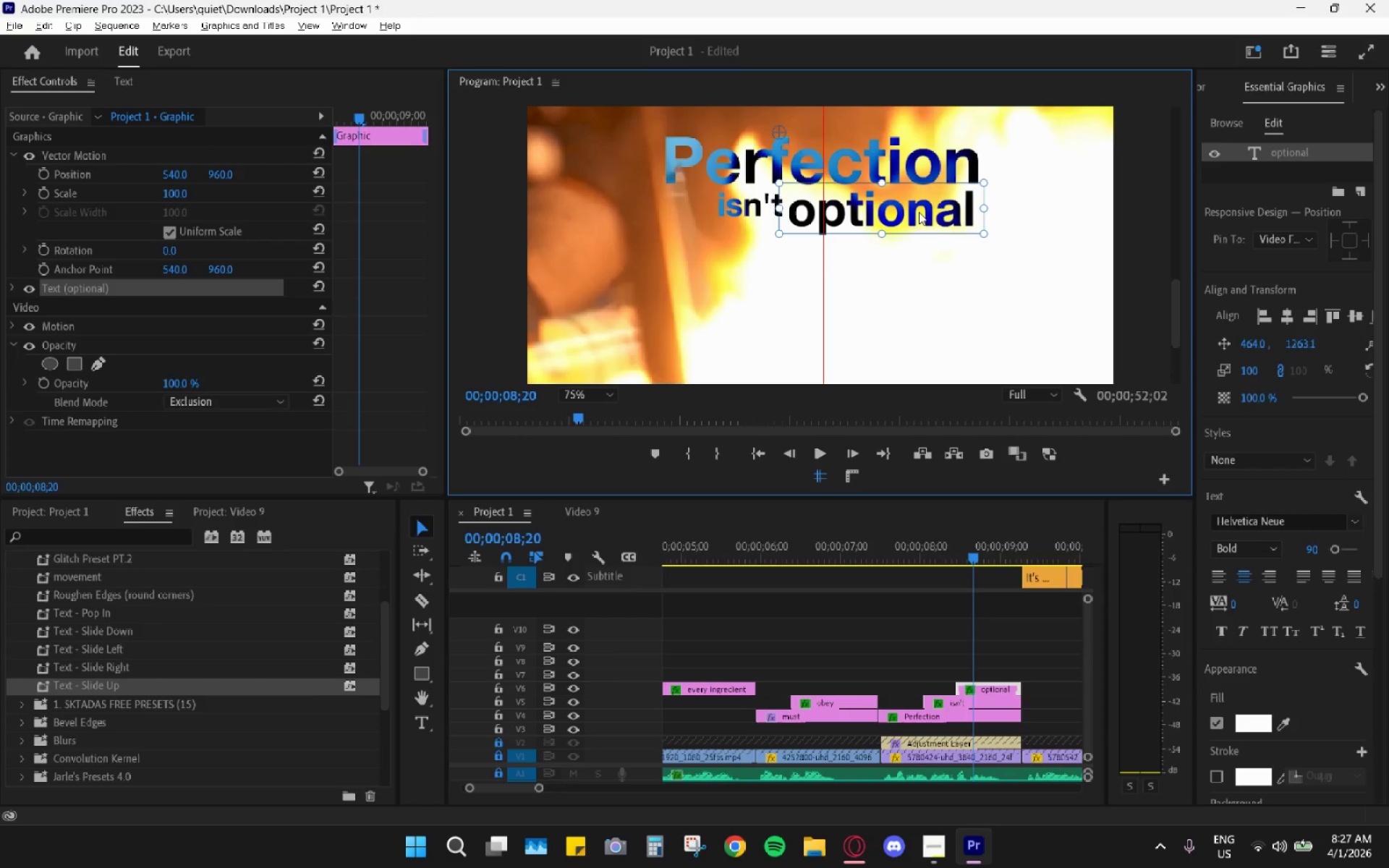 
left_click_drag(start_coordinate=[920, 216], to_coordinate=[926, 216])
 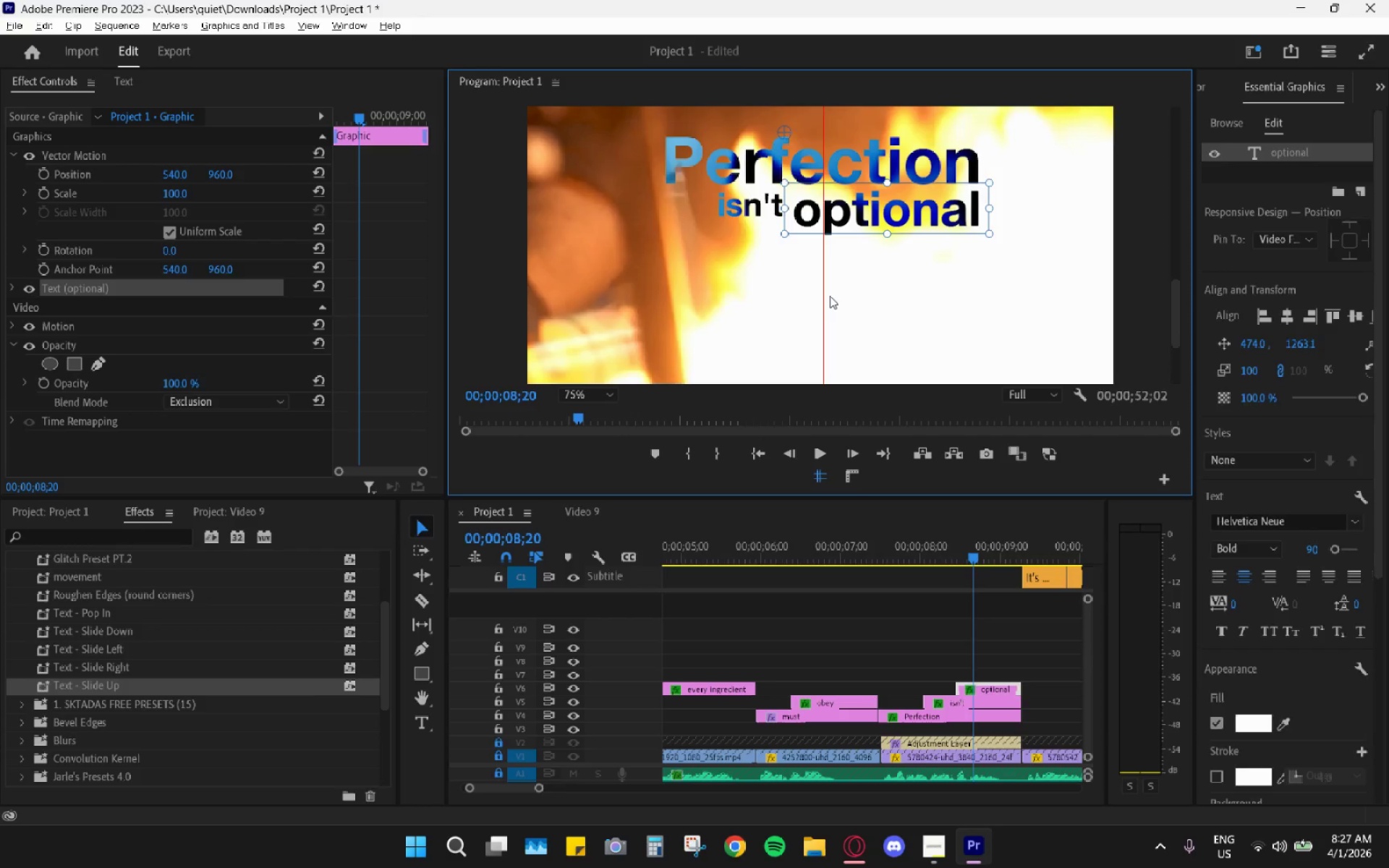 
left_click([830, 296])
 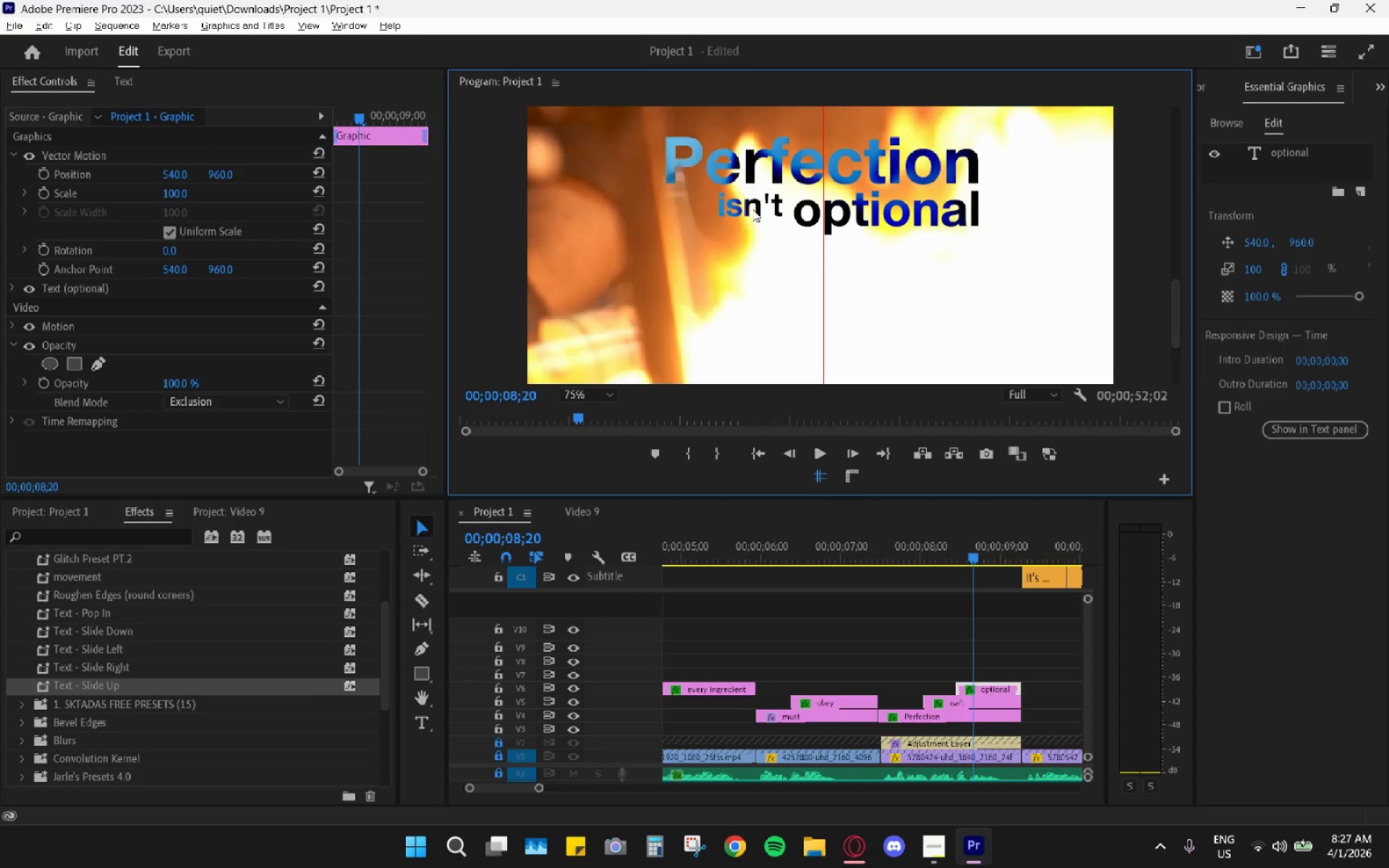 
left_click_drag(start_coordinate=[754, 209], to_coordinate=[767, 212])
 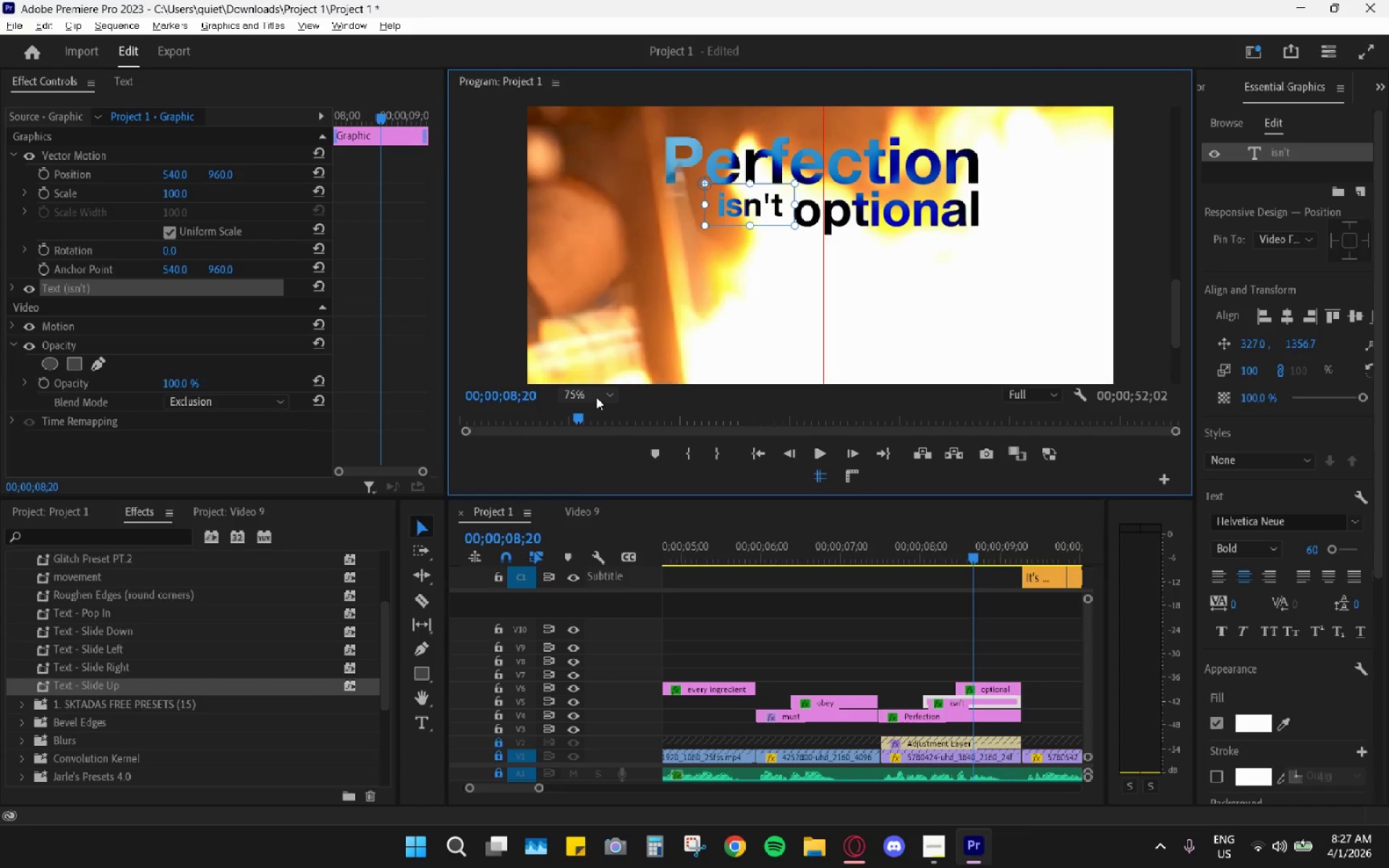 
double_click([586, 409])
 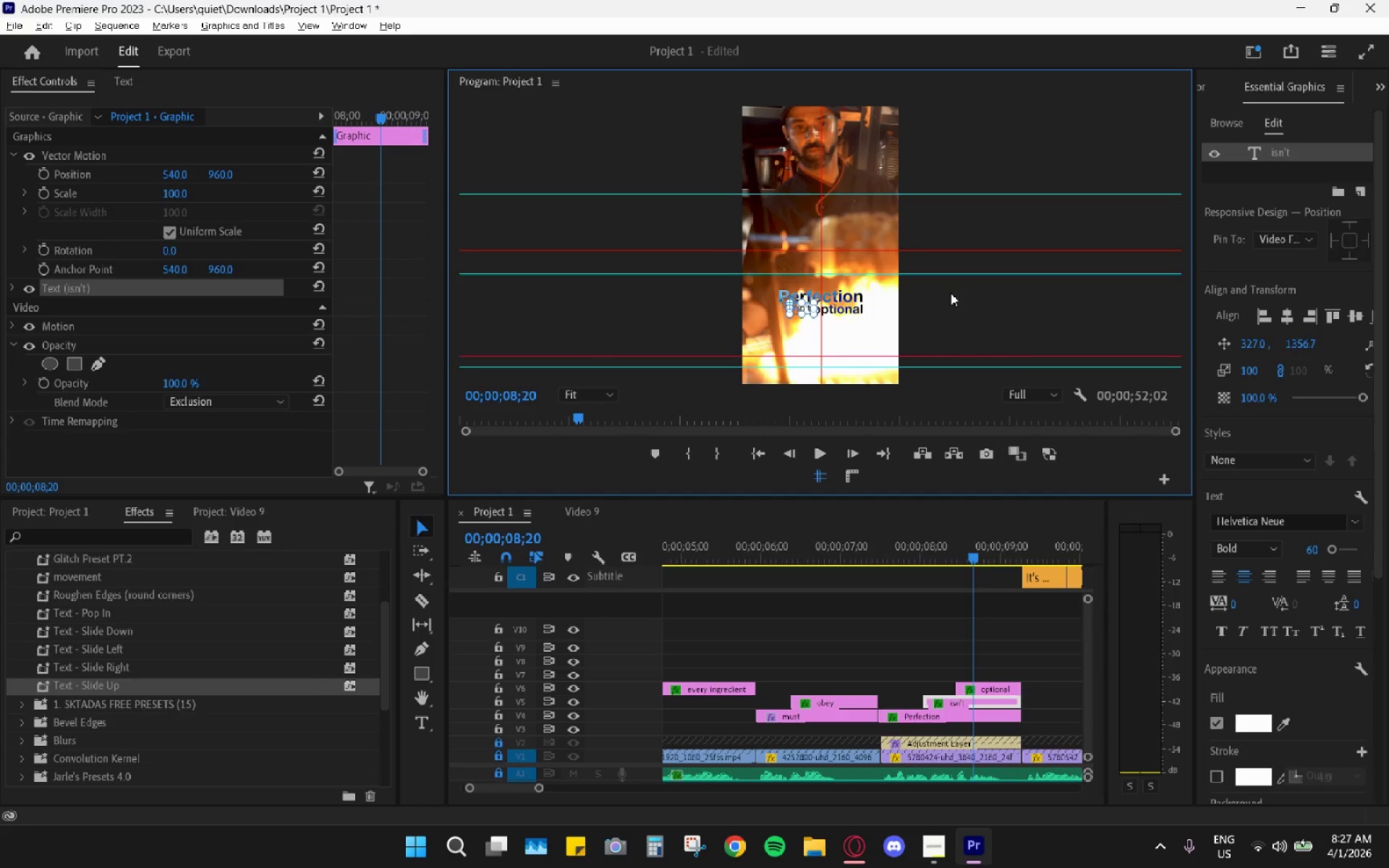 
left_click([1006, 305])
 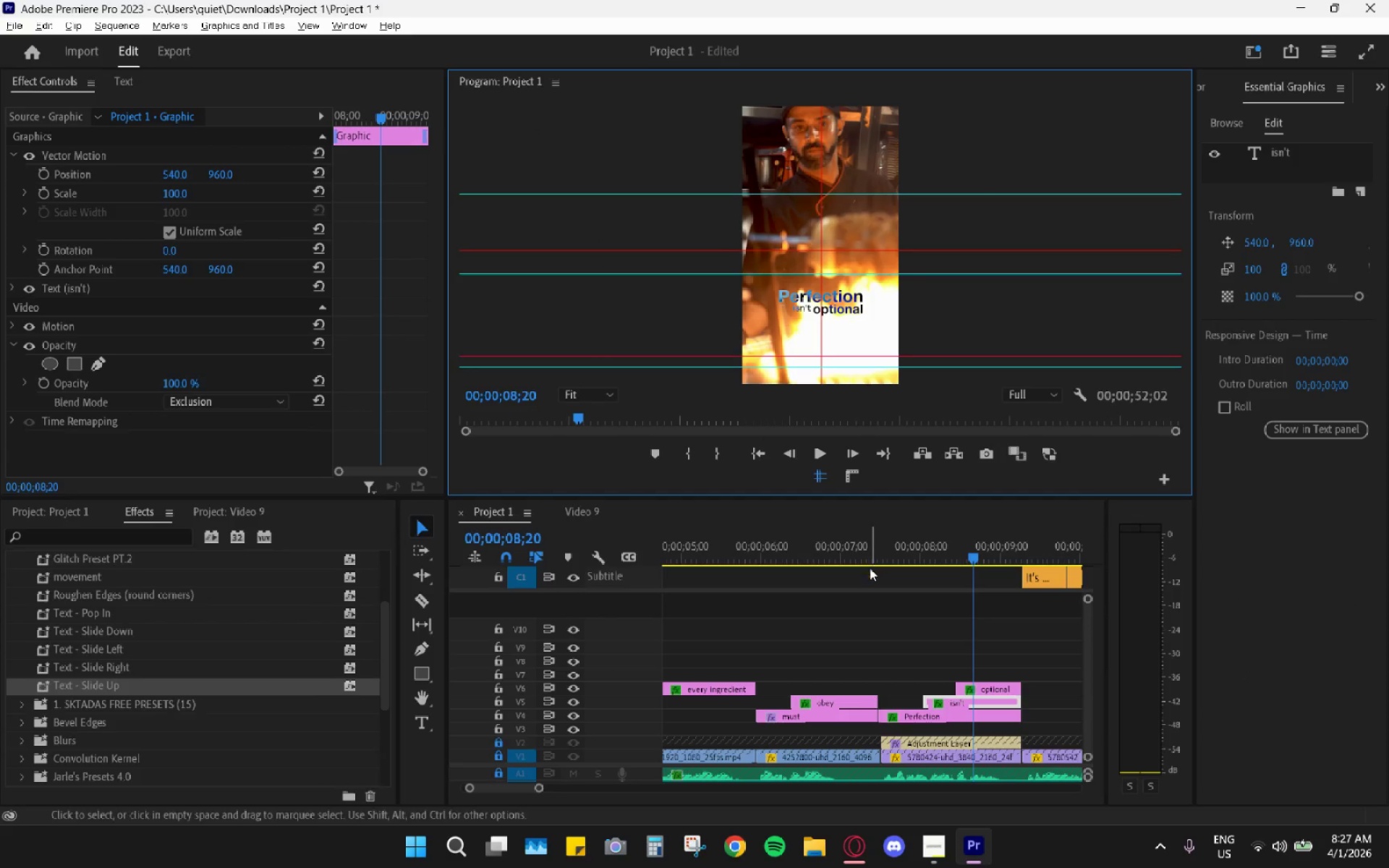 
left_click_drag(start_coordinate=[917, 543], to_coordinate=[778, 545])
 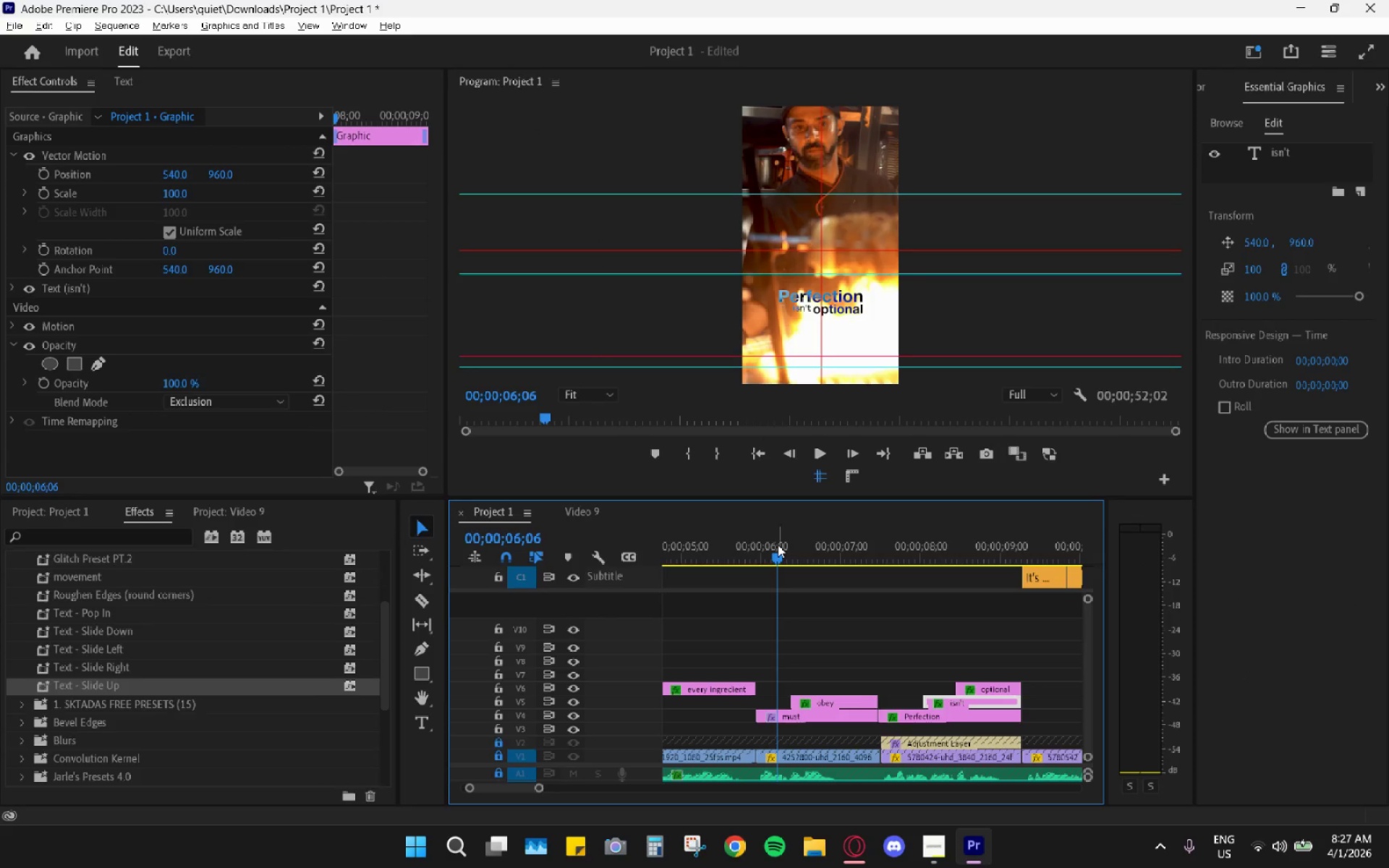 
key(Space)
 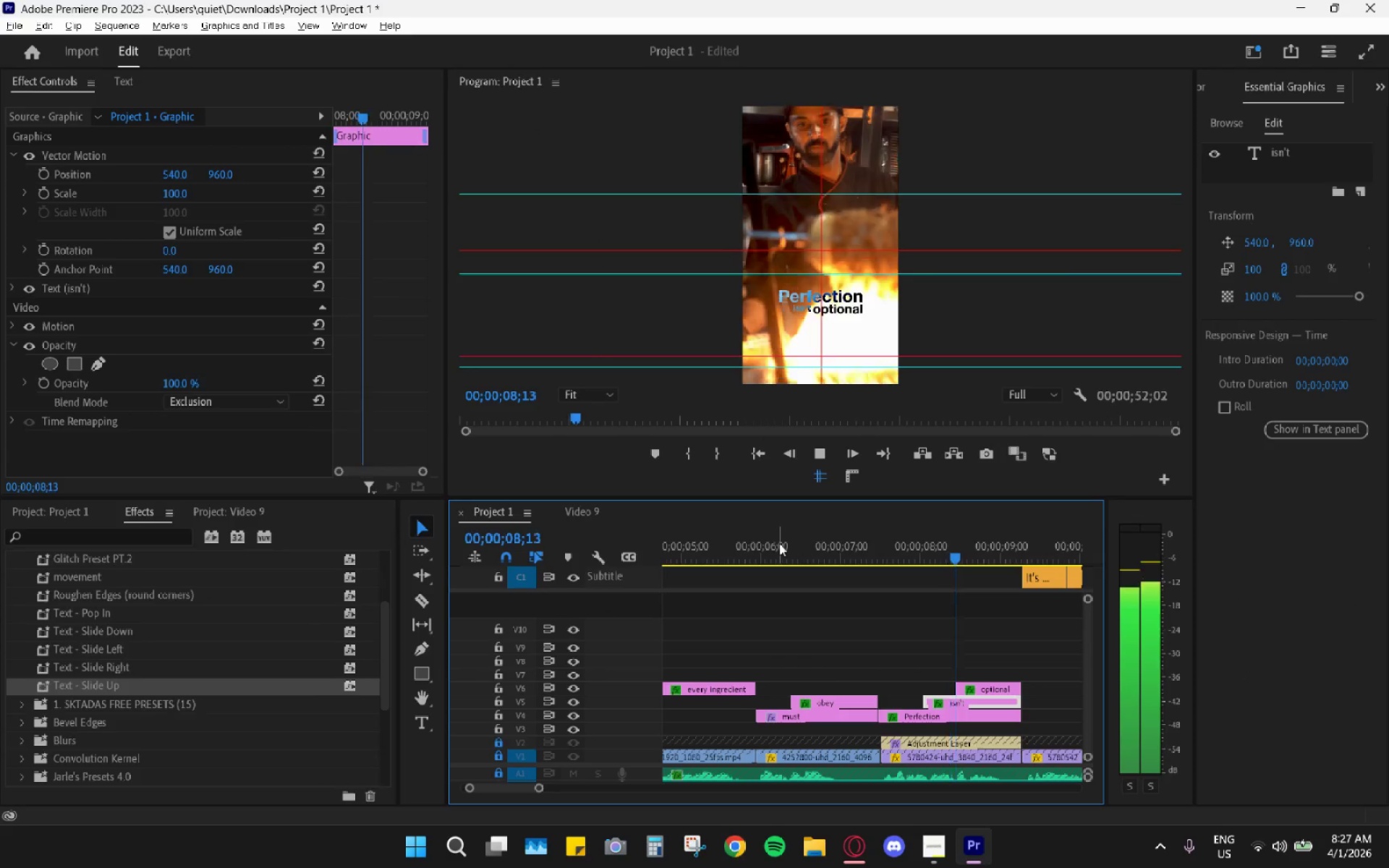 
key(Space)
 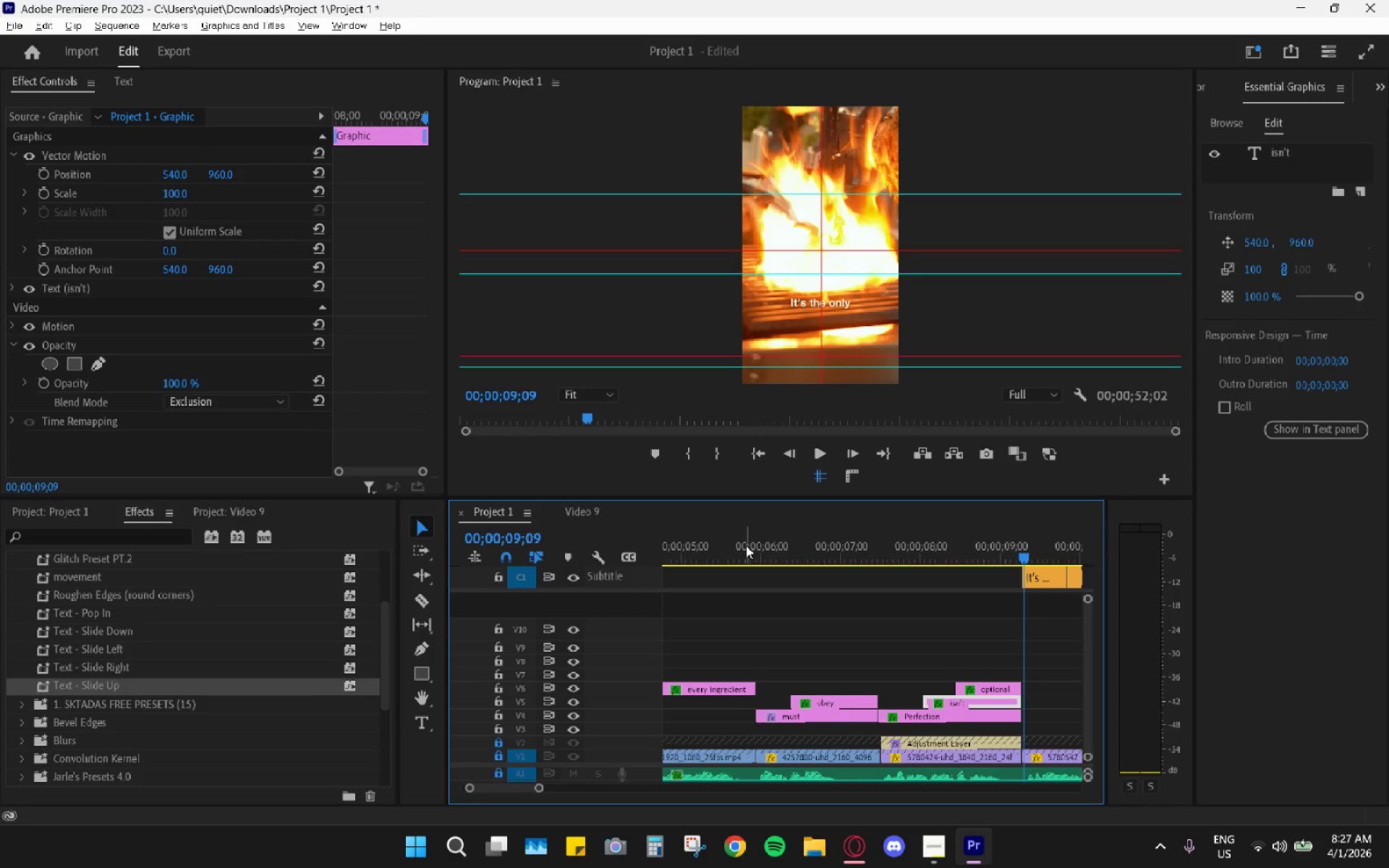 
key(Space)
 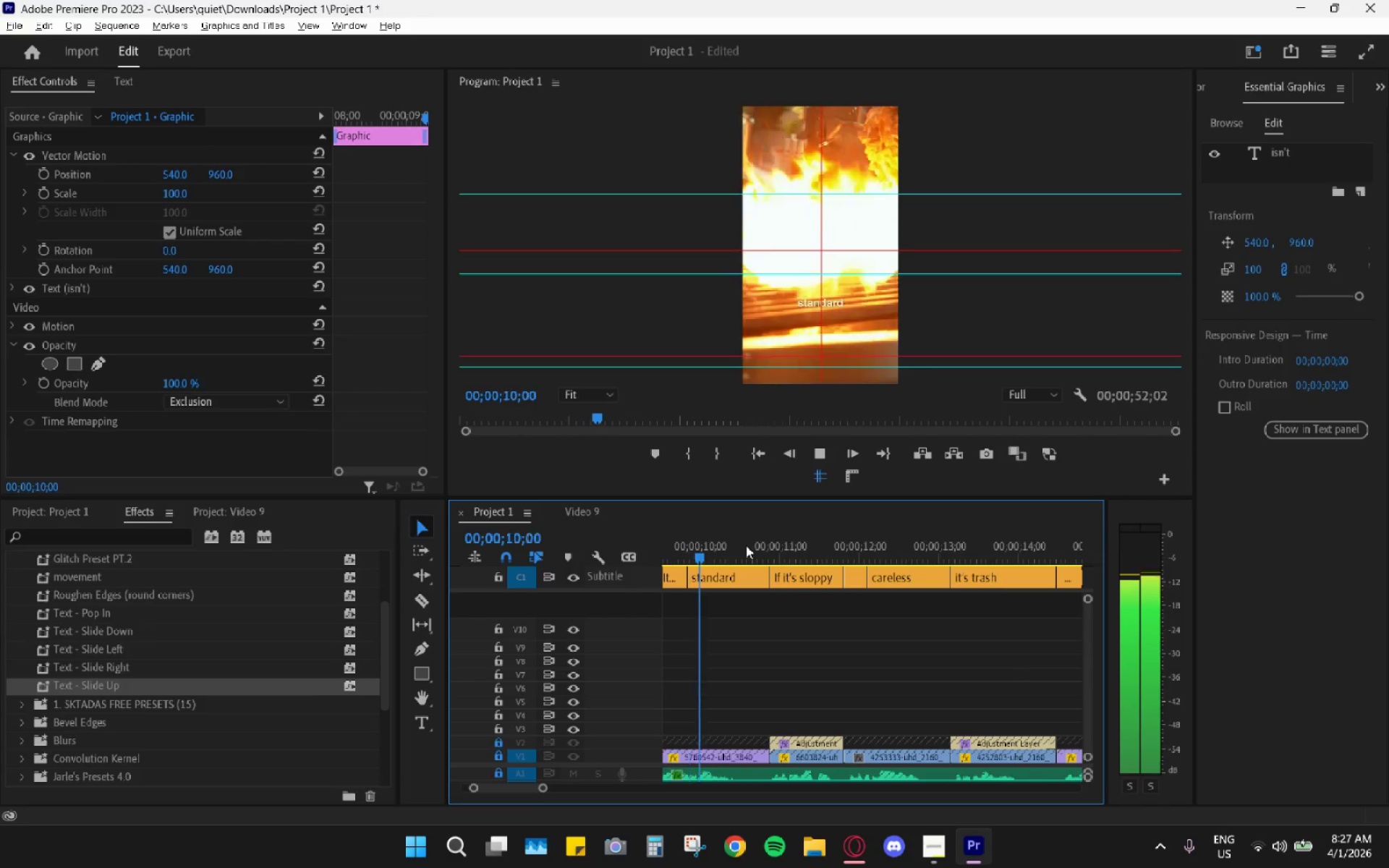 
key(Space)
 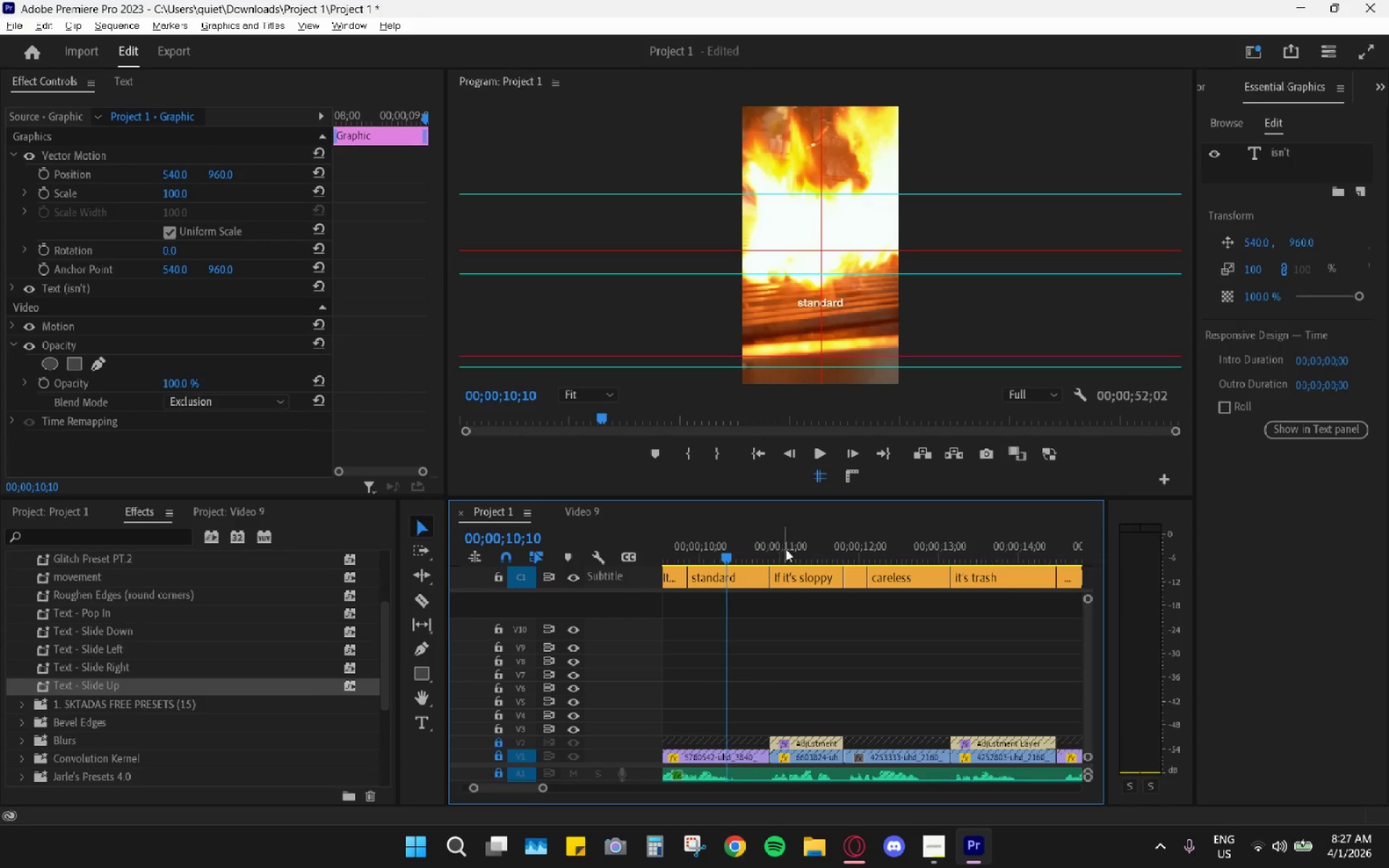 
scroll: coordinate [831, 590], scroll_direction: up, amount: 10.0
 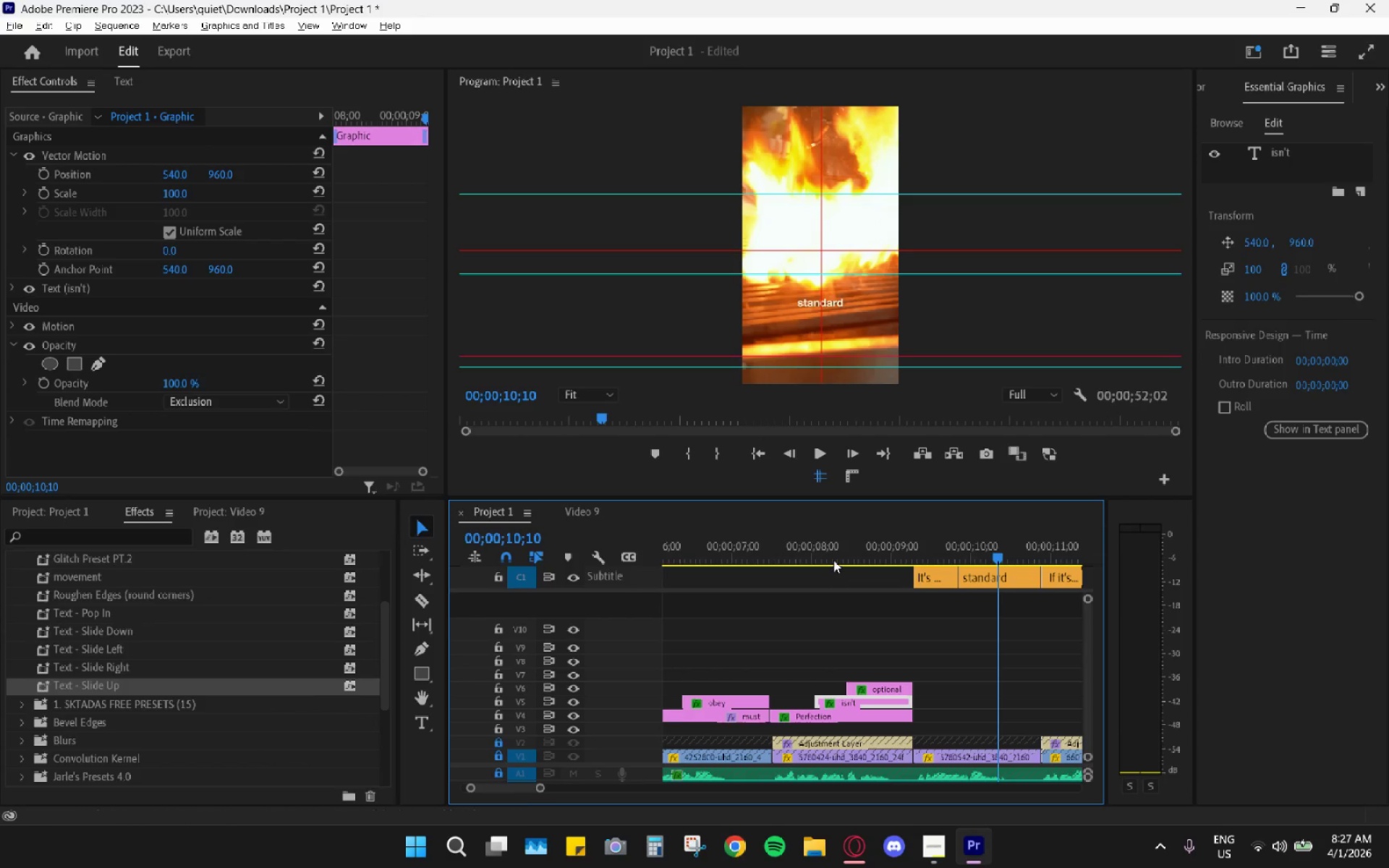 
left_click_drag(start_coordinate=[820, 545], to_coordinate=[769, 548])
 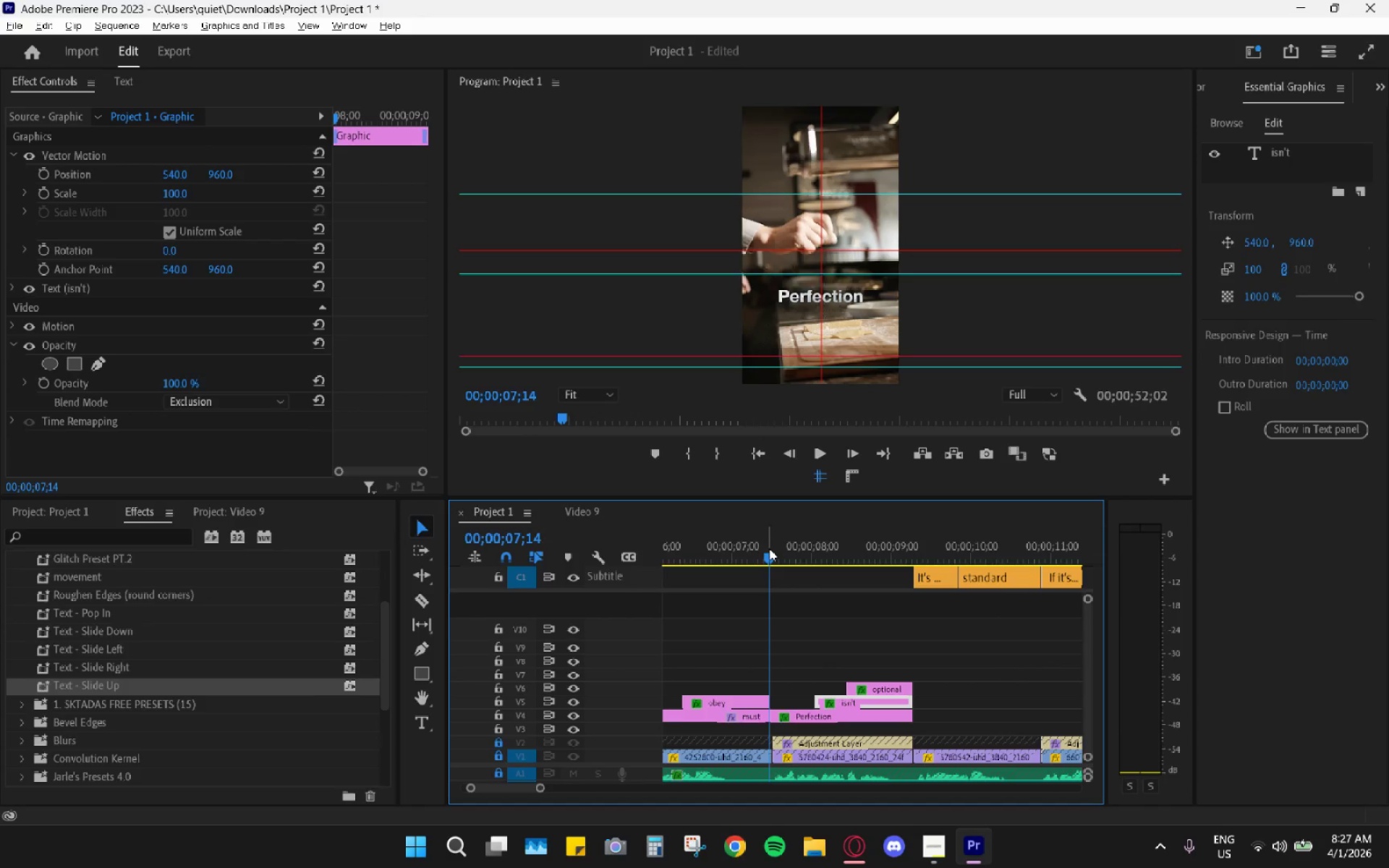 
key(Space)
 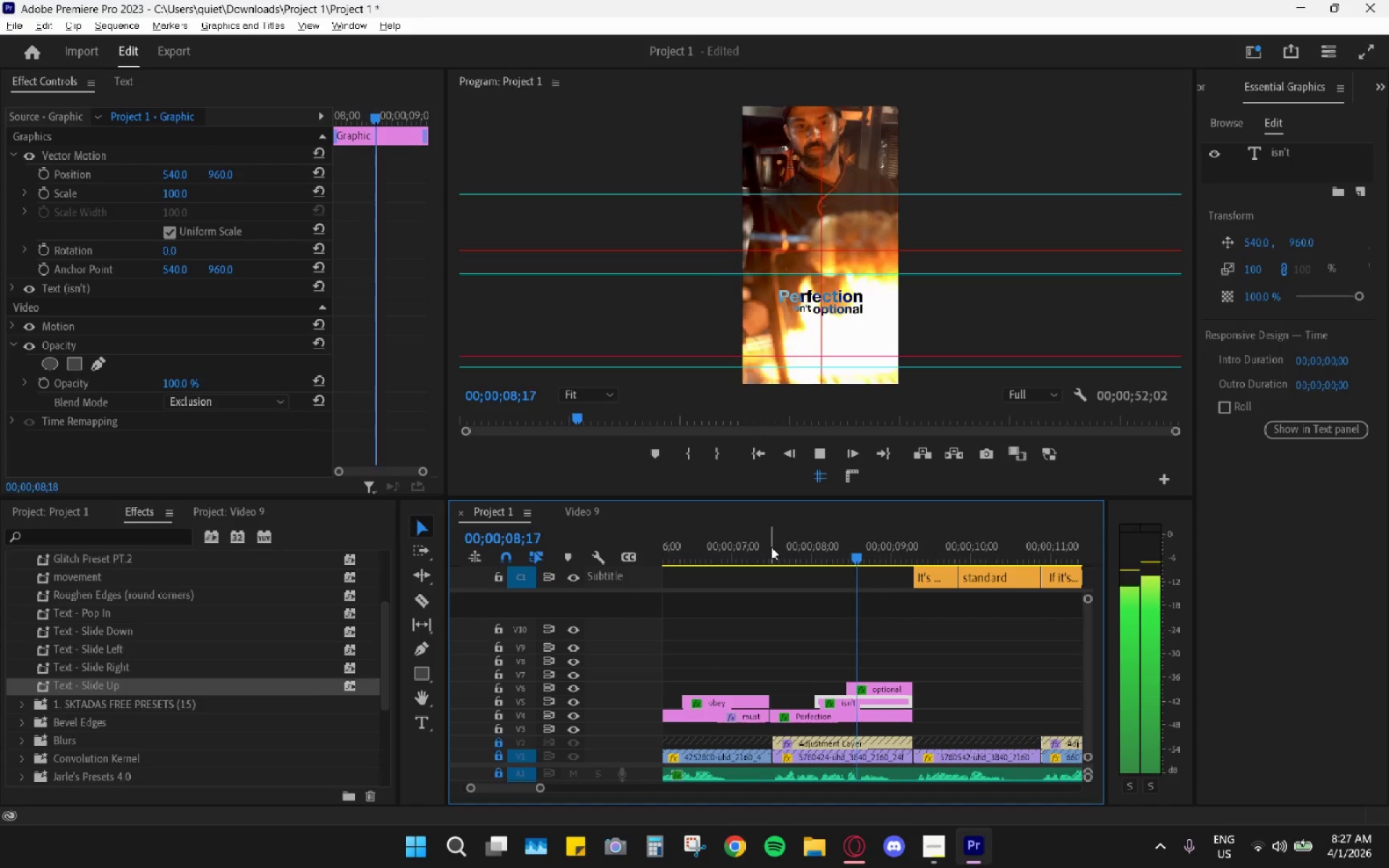 
key(Space)
 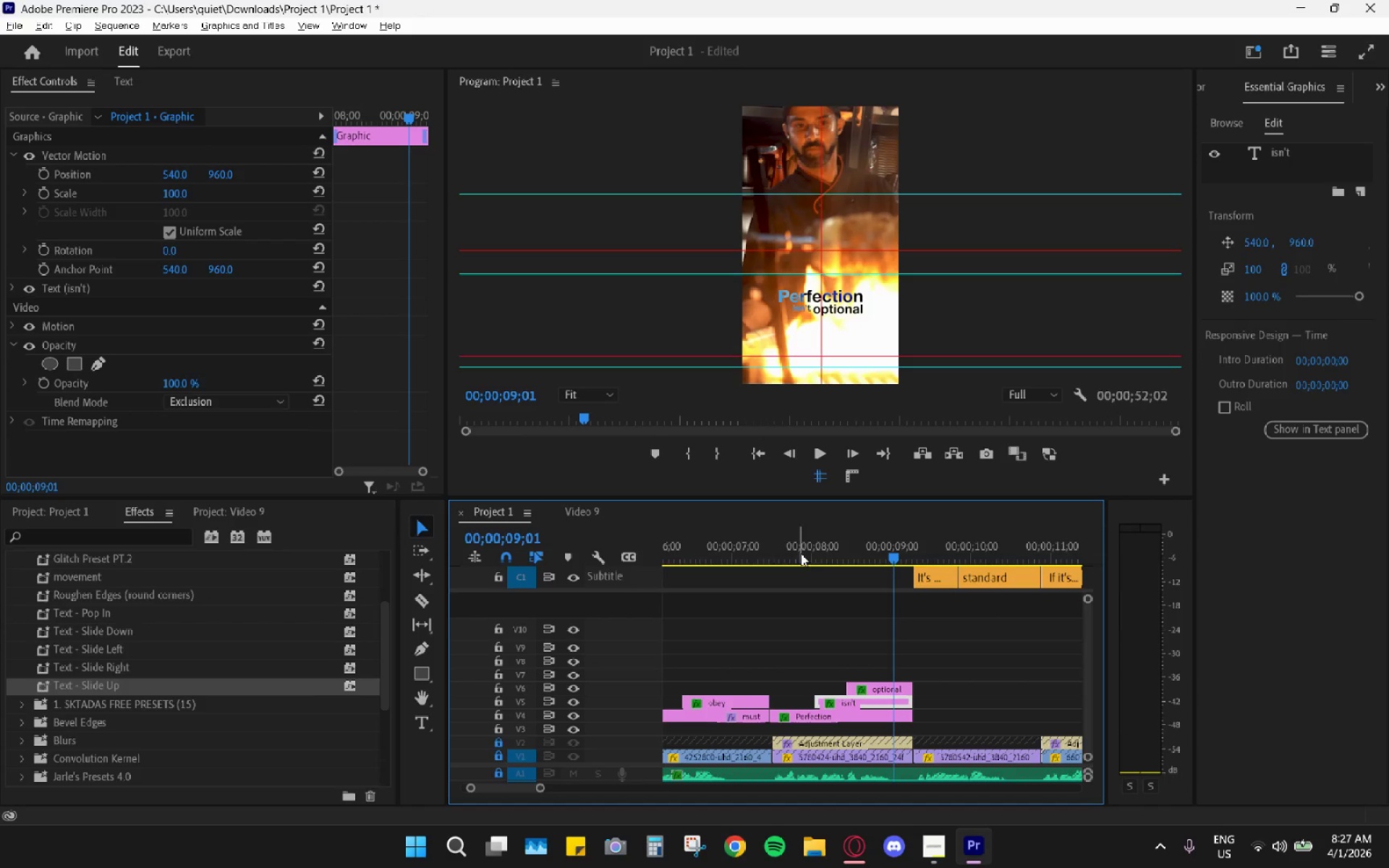 
scroll: coordinate [820, 566], scroll_direction: up, amount: 5.0
 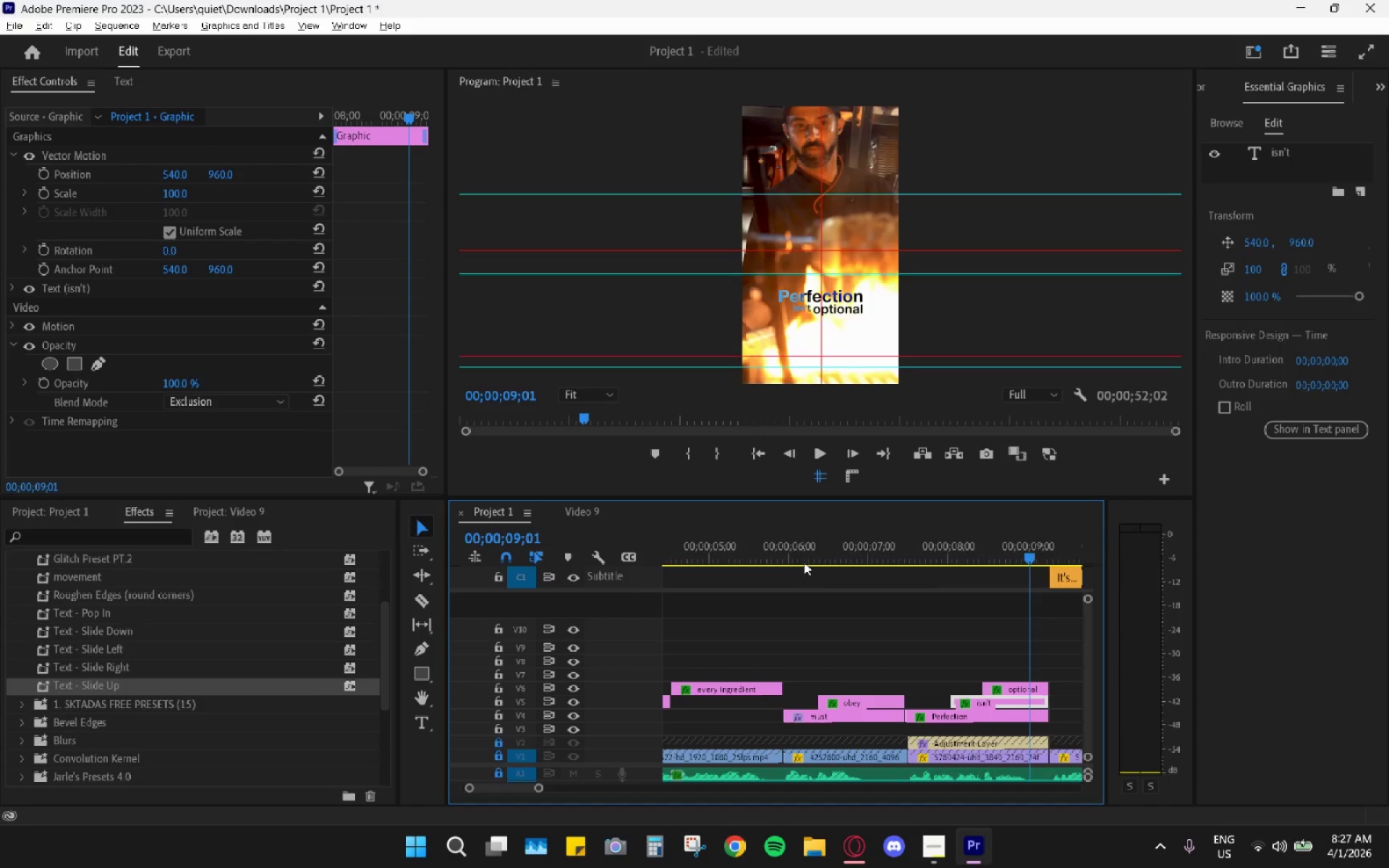 
left_click_drag(start_coordinate=[804, 555], to_coordinate=[796, 558])
 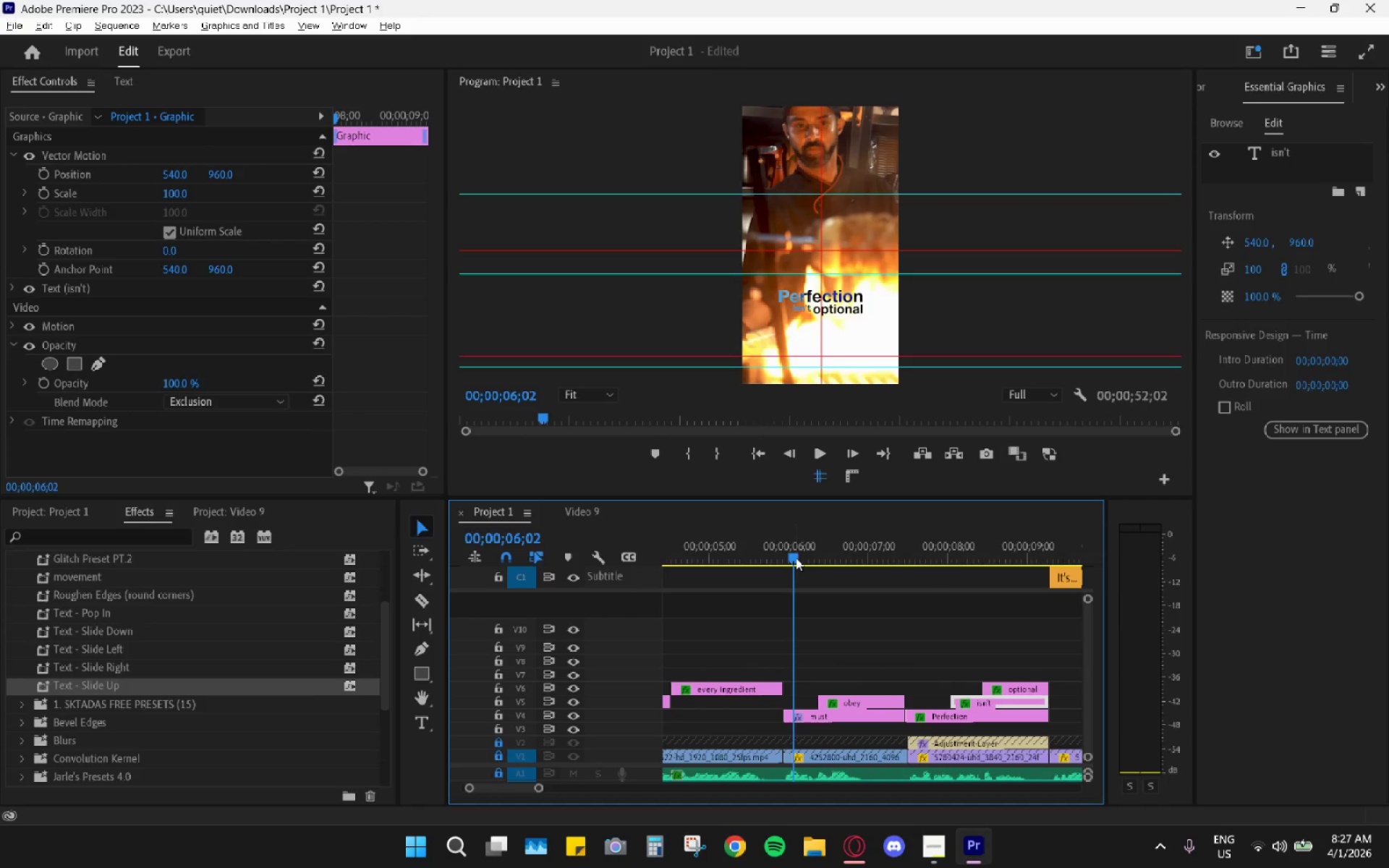 
key(Space)
 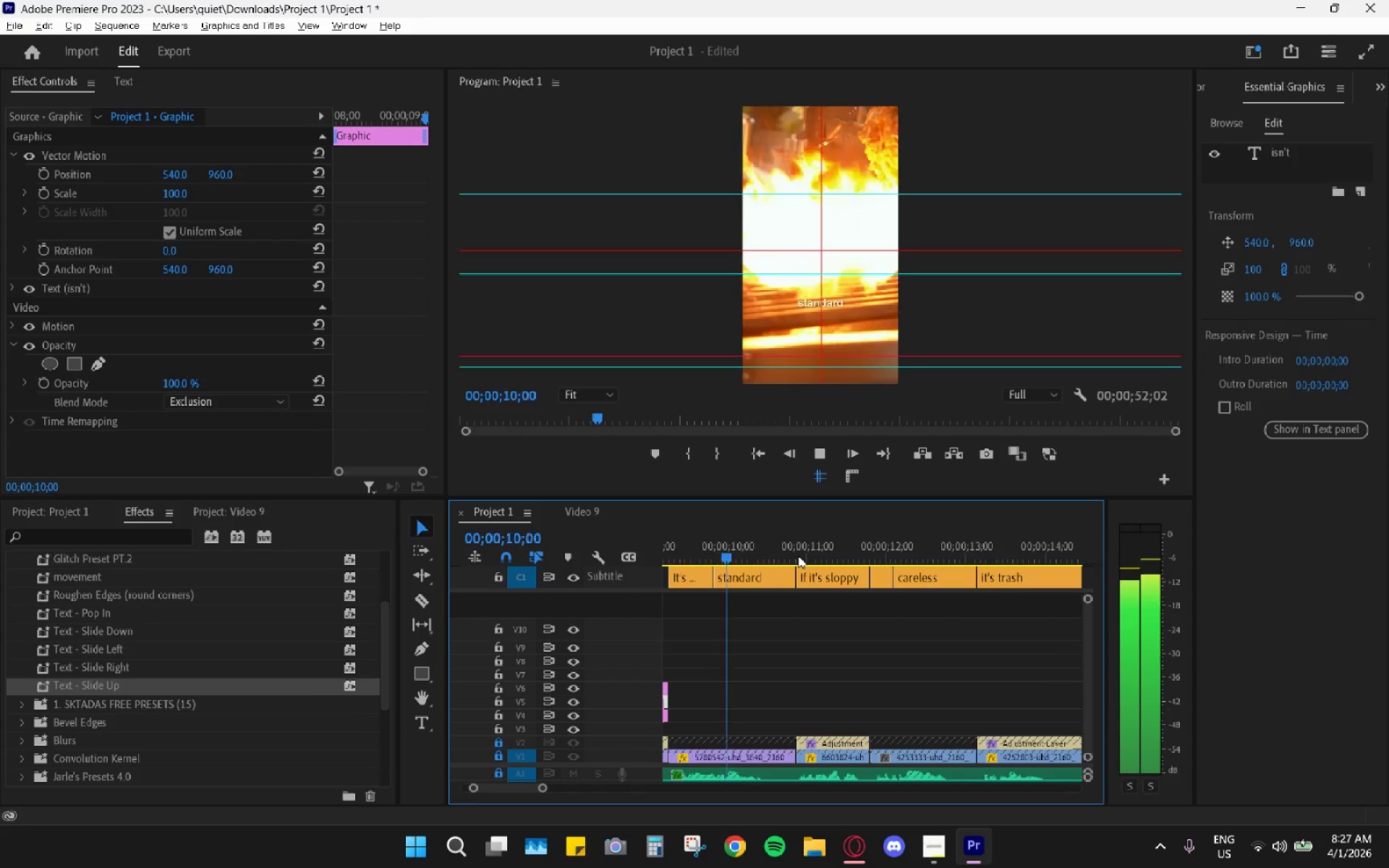 
wait(5.59)
 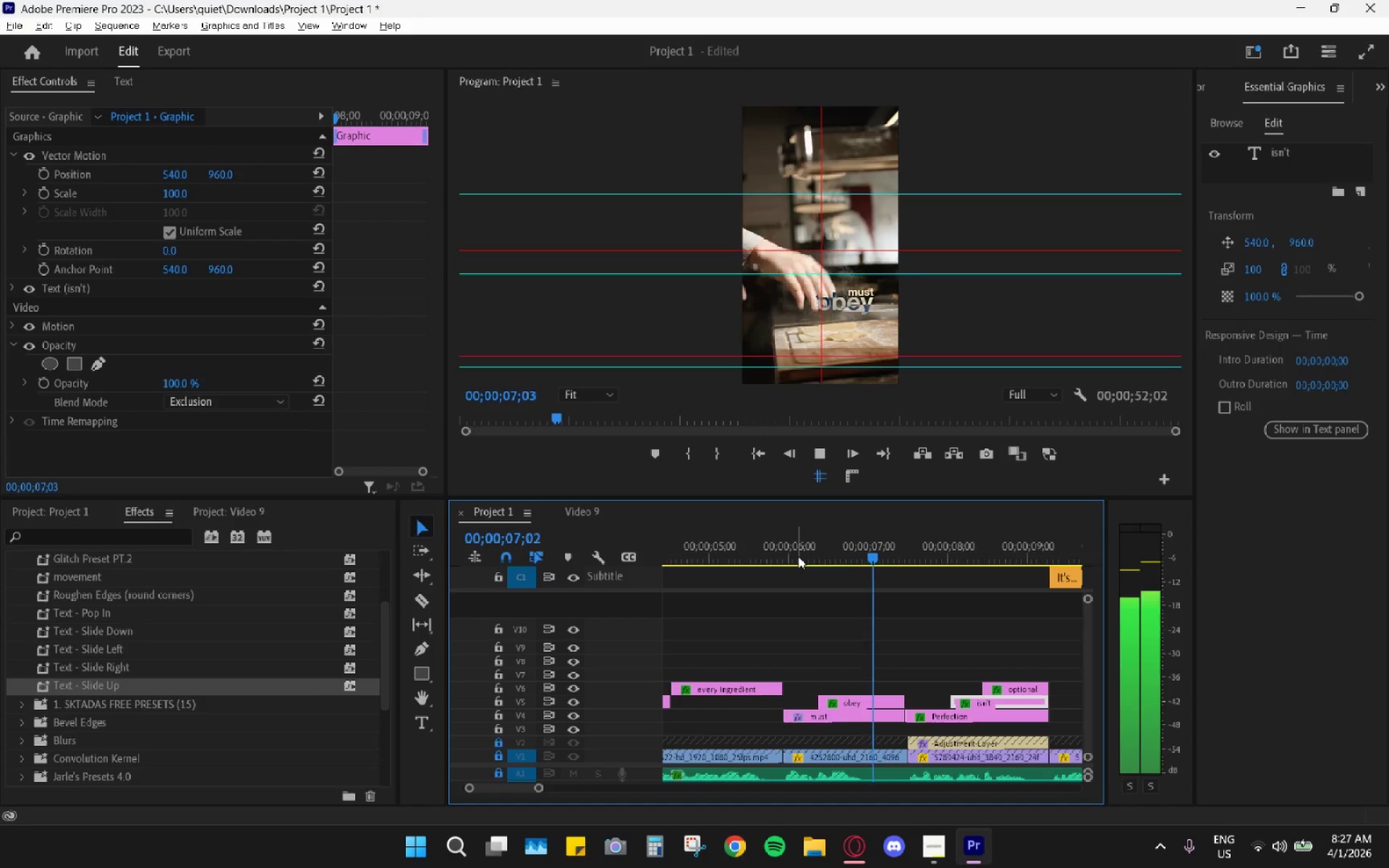 
key(Space)
 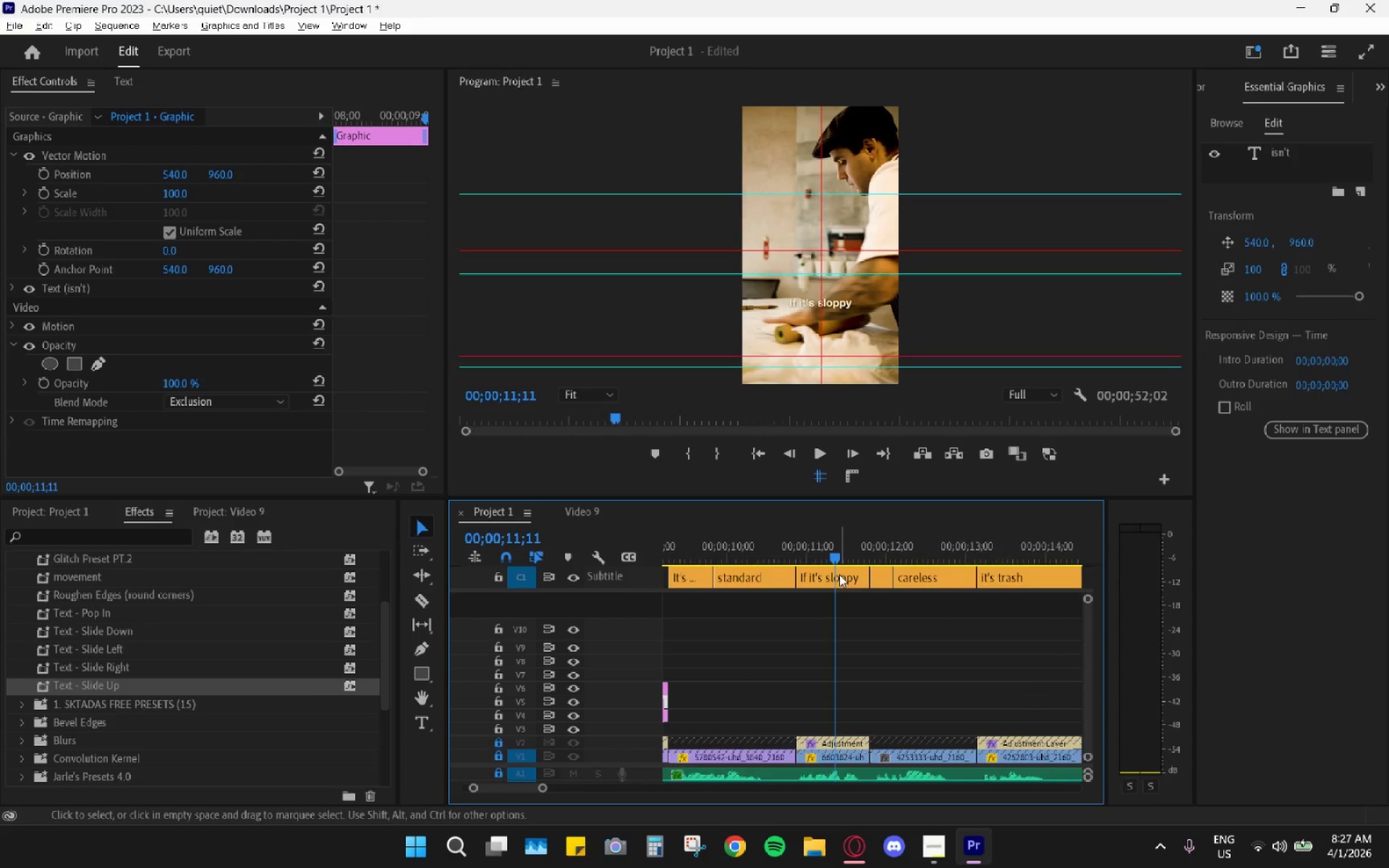 
scroll: coordinate [842, 581], scroll_direction: up, amount: 5.0
 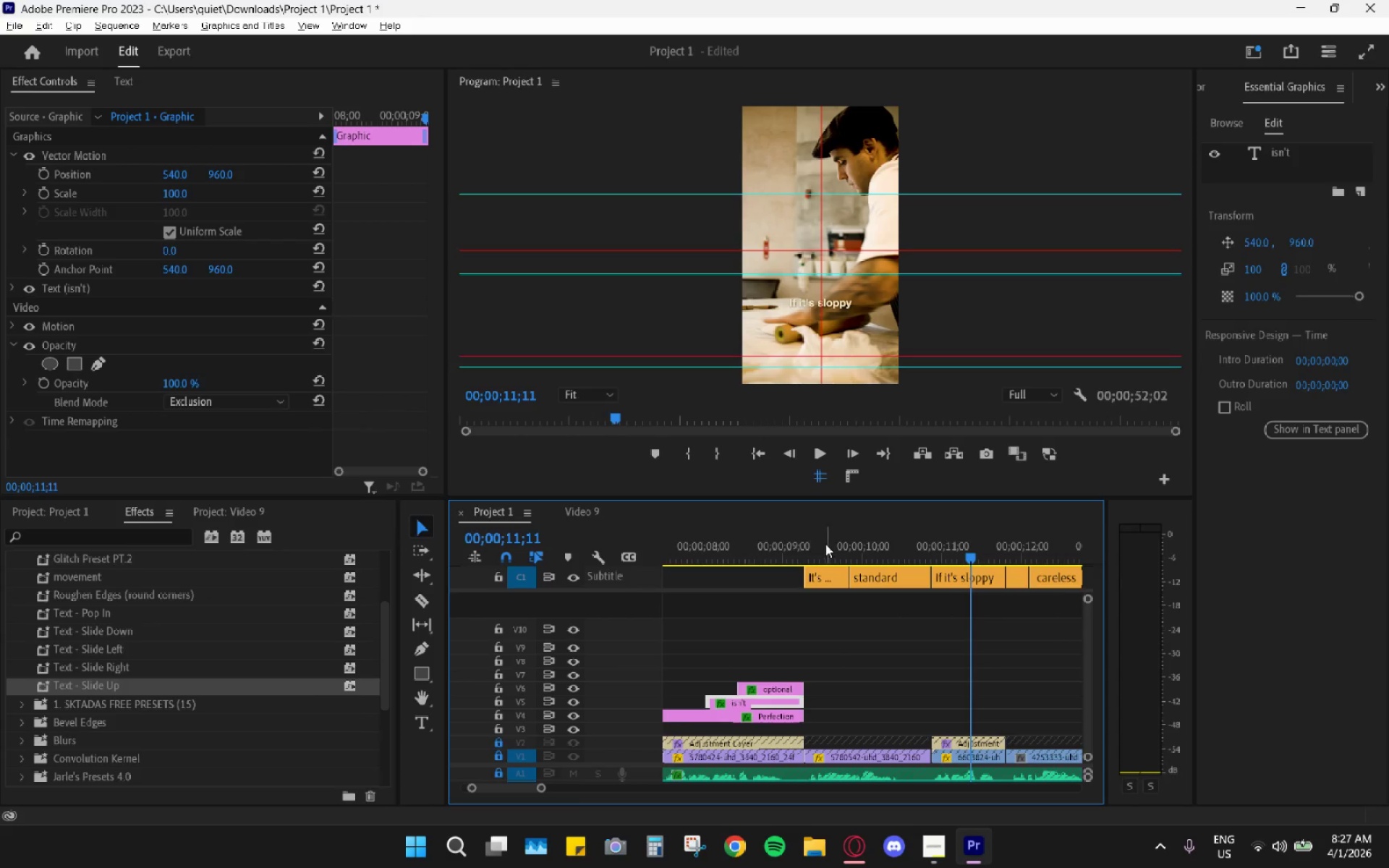 
left_click_drag(start_coordinate=[821, 542], to_coordinate=[804, 552])
 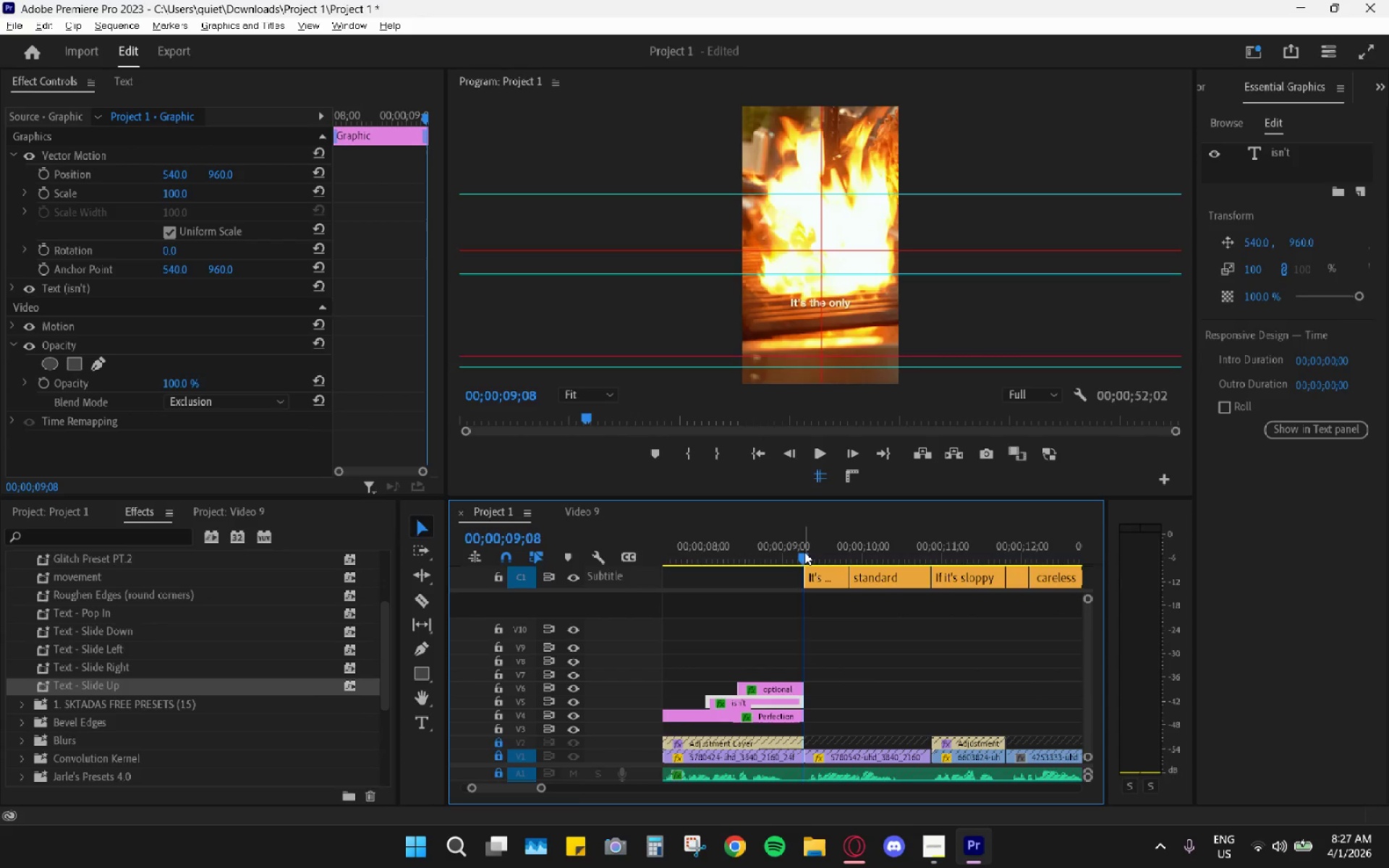 
key(Space)
 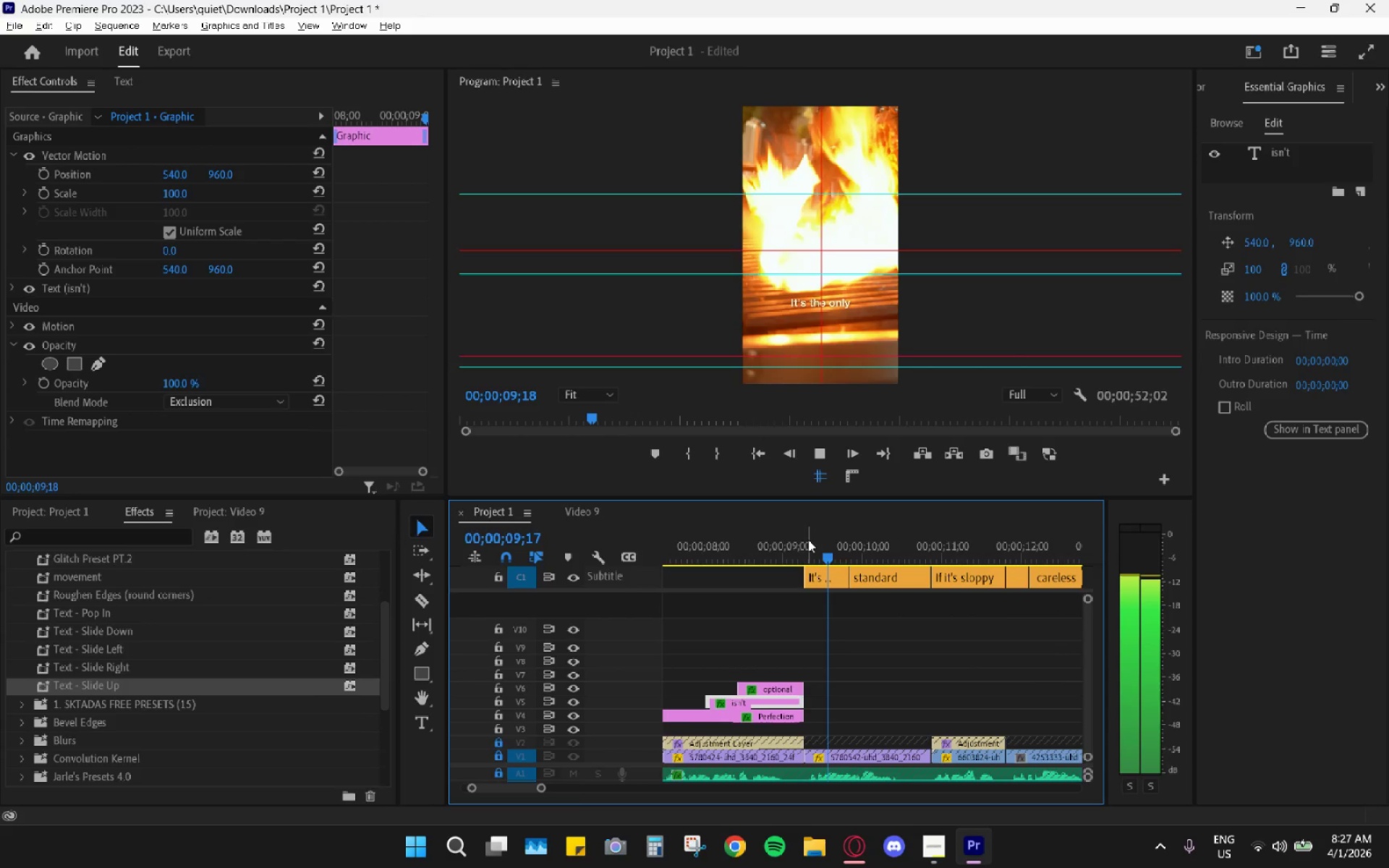 
key(Space)
 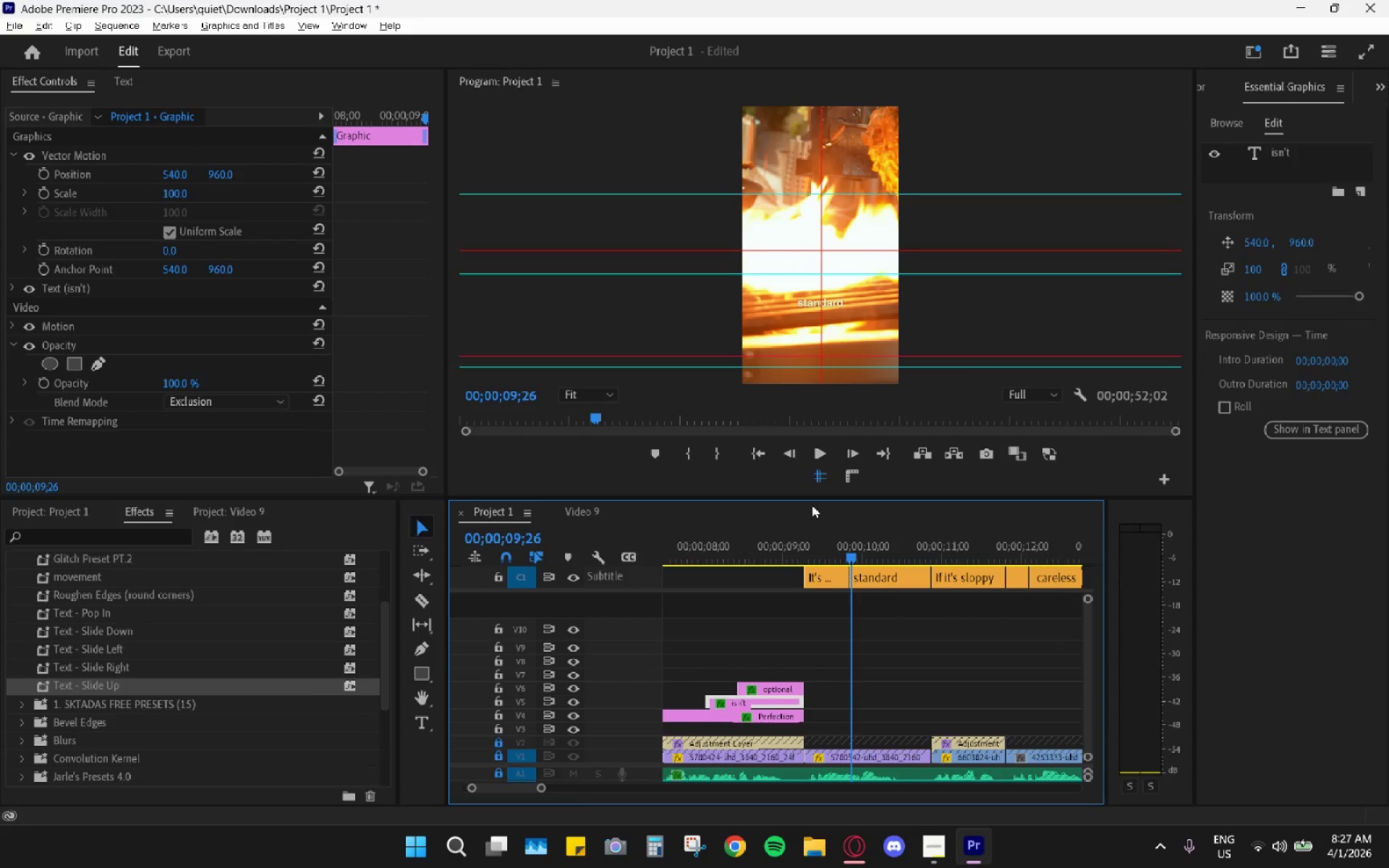 
key(Space)
 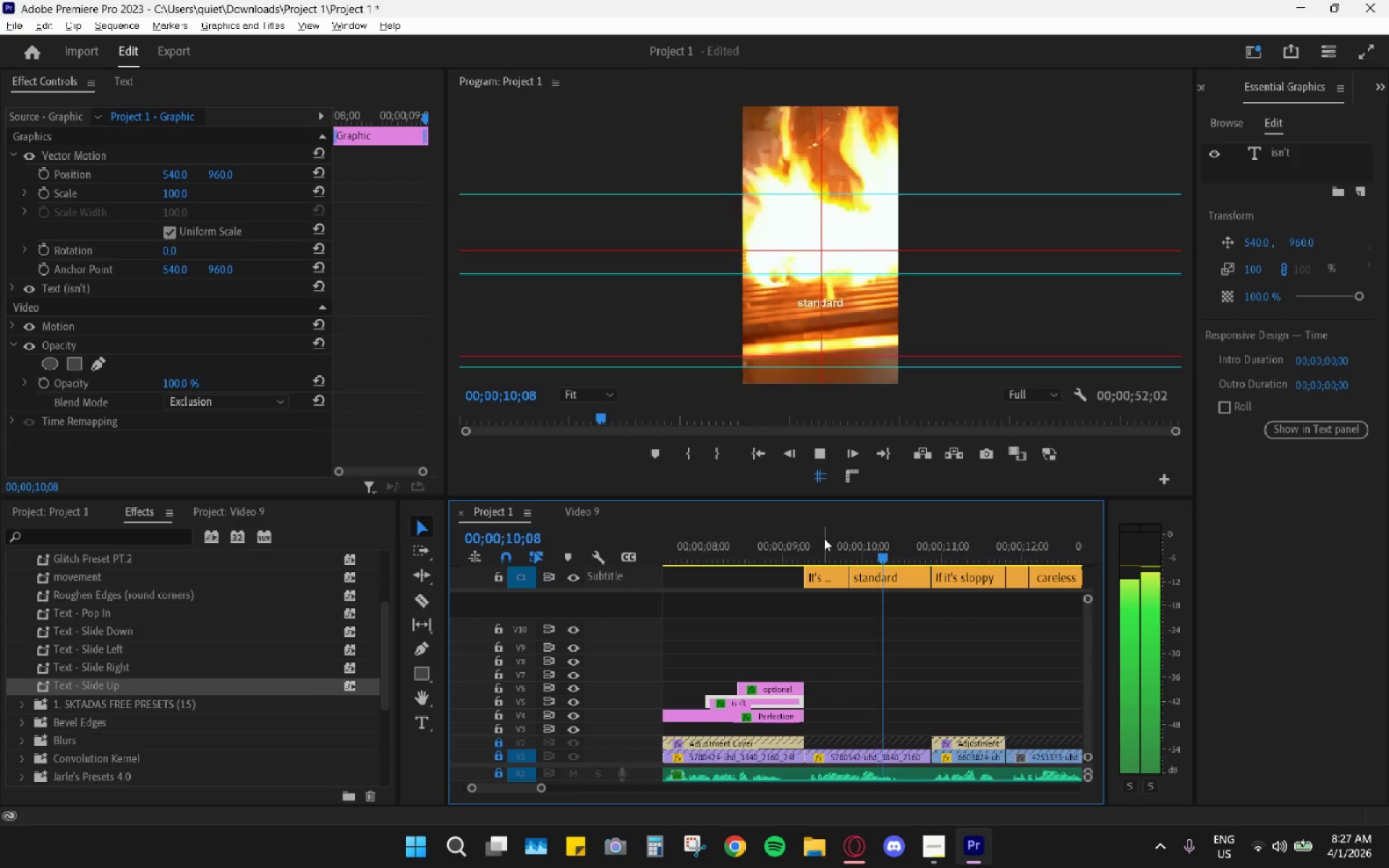 
left_click_drag(start_coordinate=[824, 538], to_coordinate=[816, 539])
 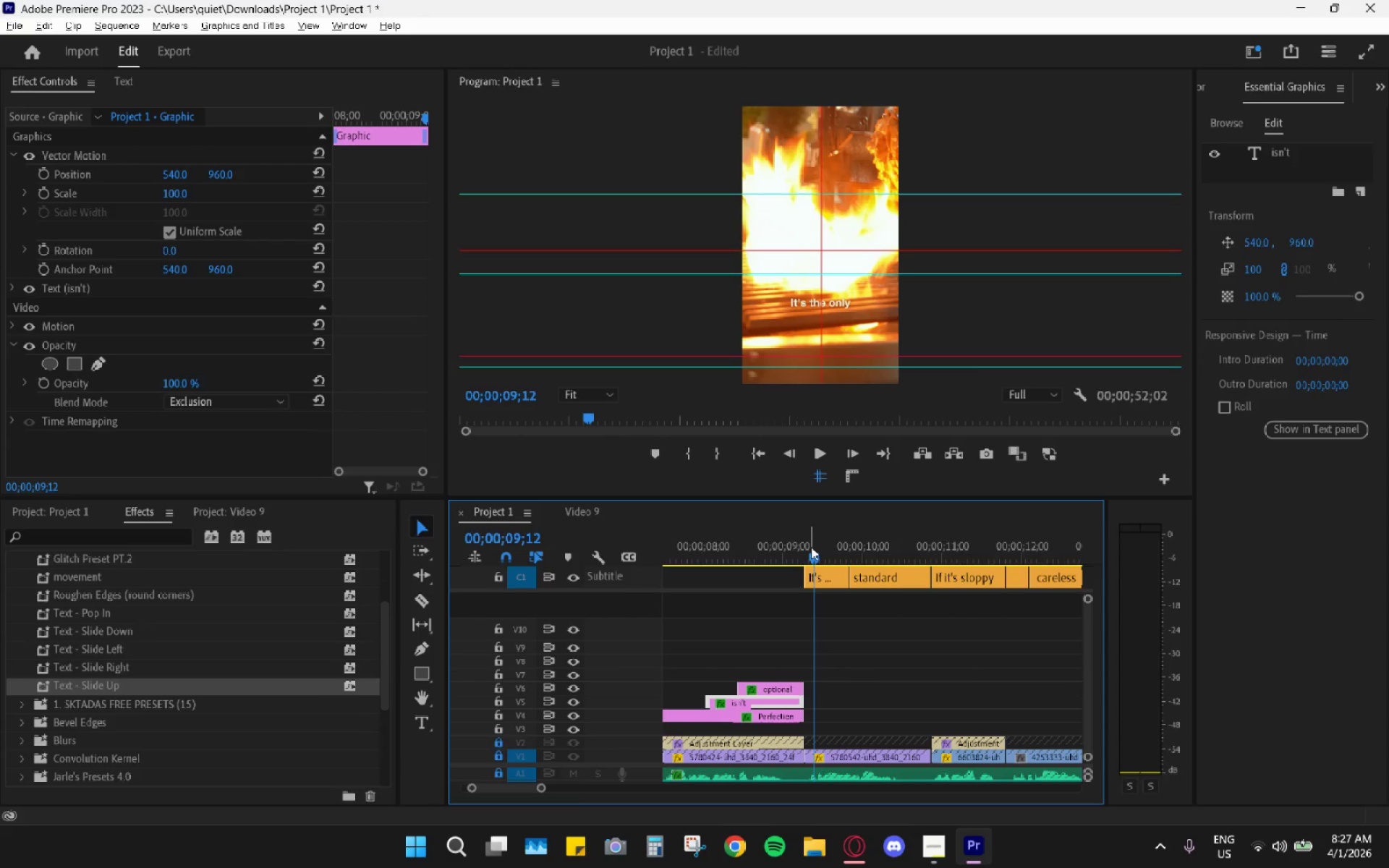 
key(Space)
 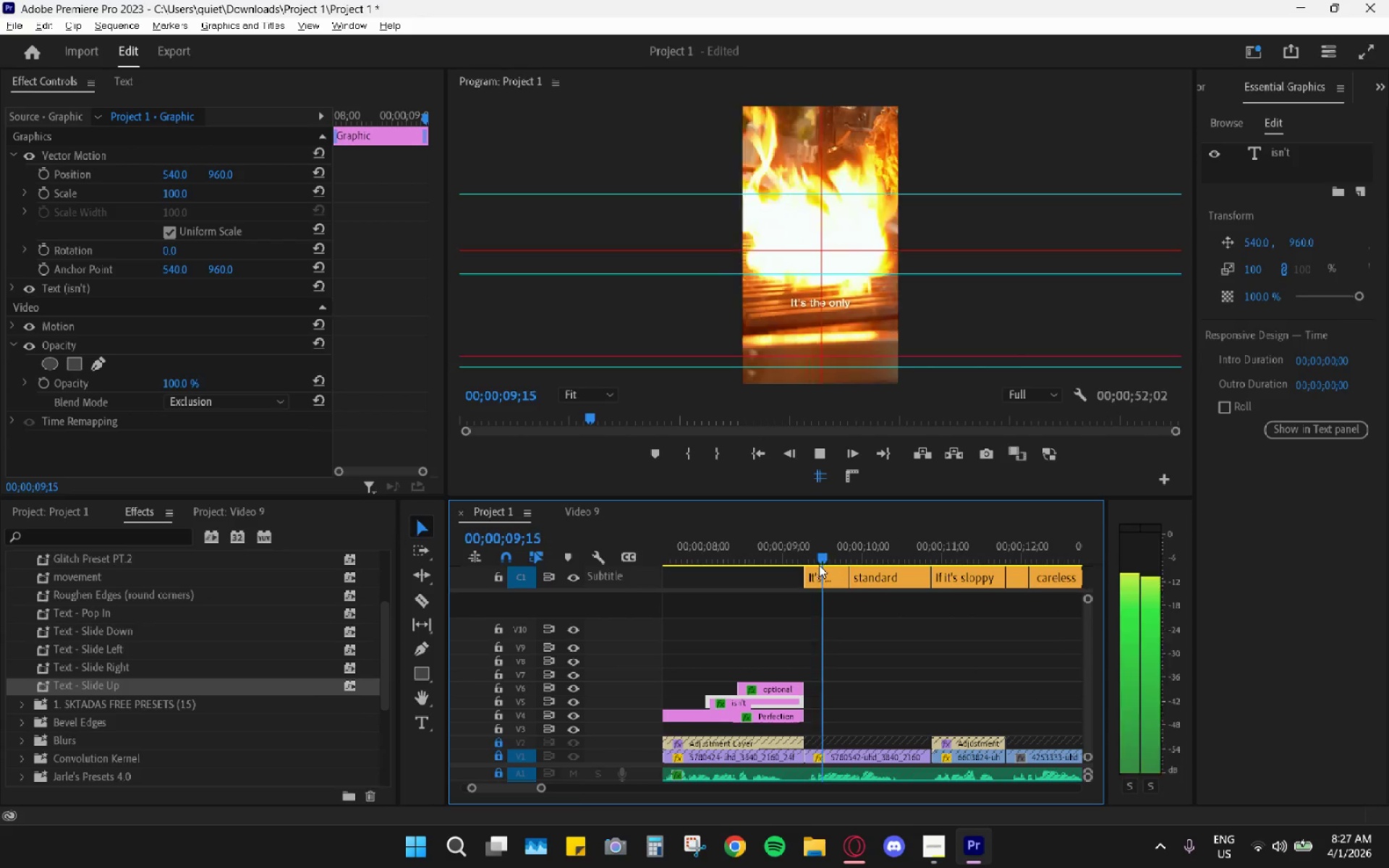 
key(Space)
 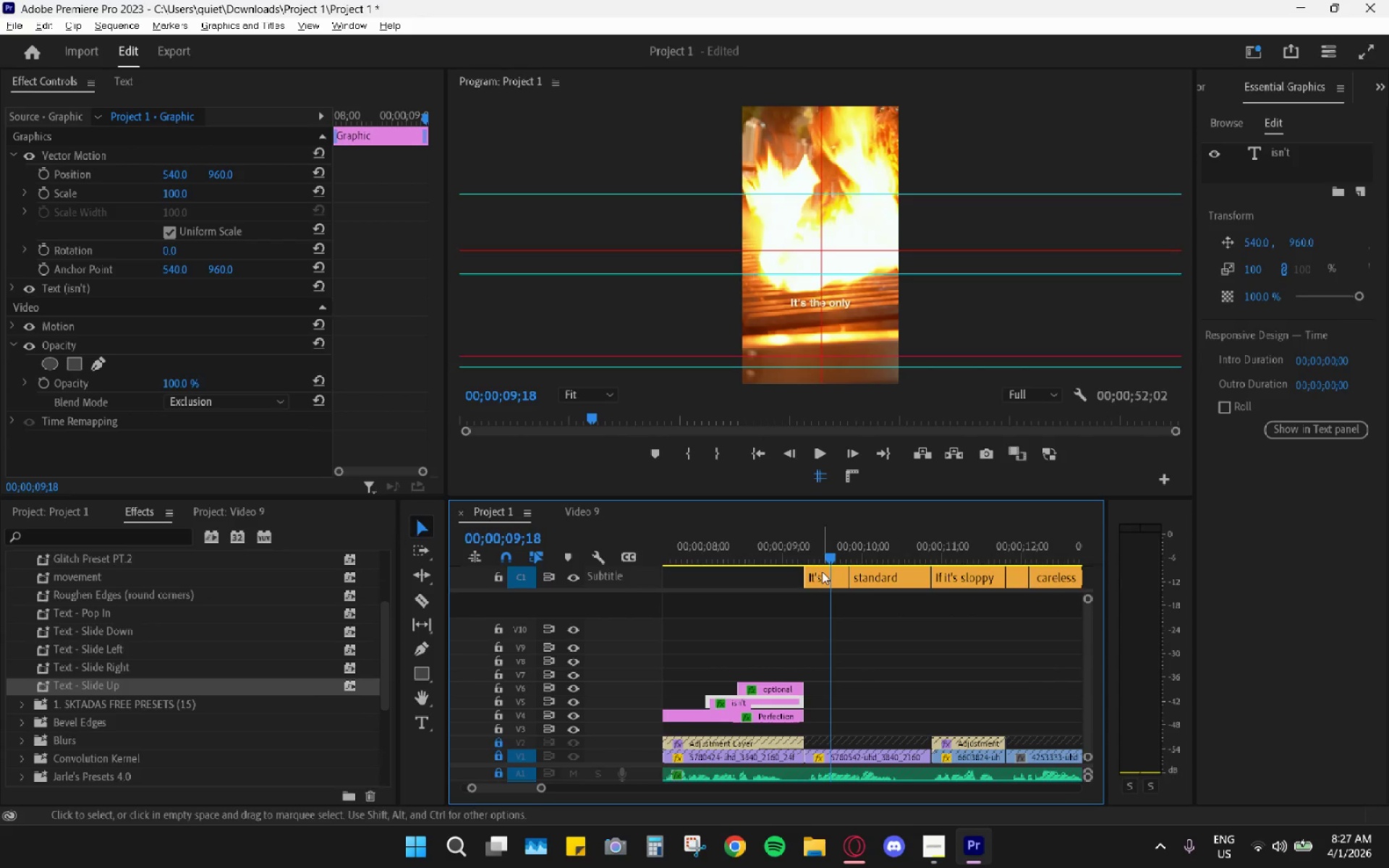 
key(Space)
 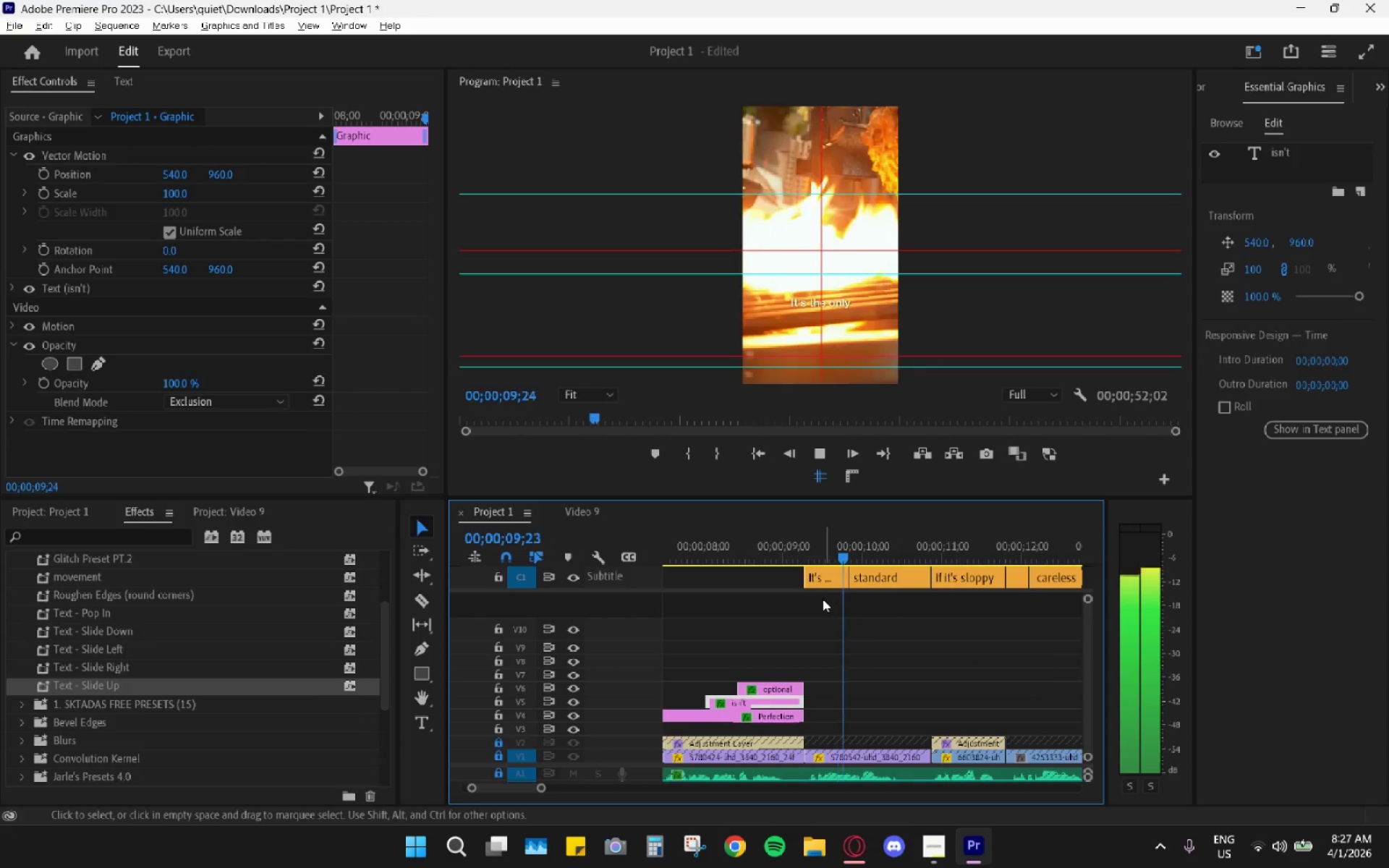 
key(Space)
 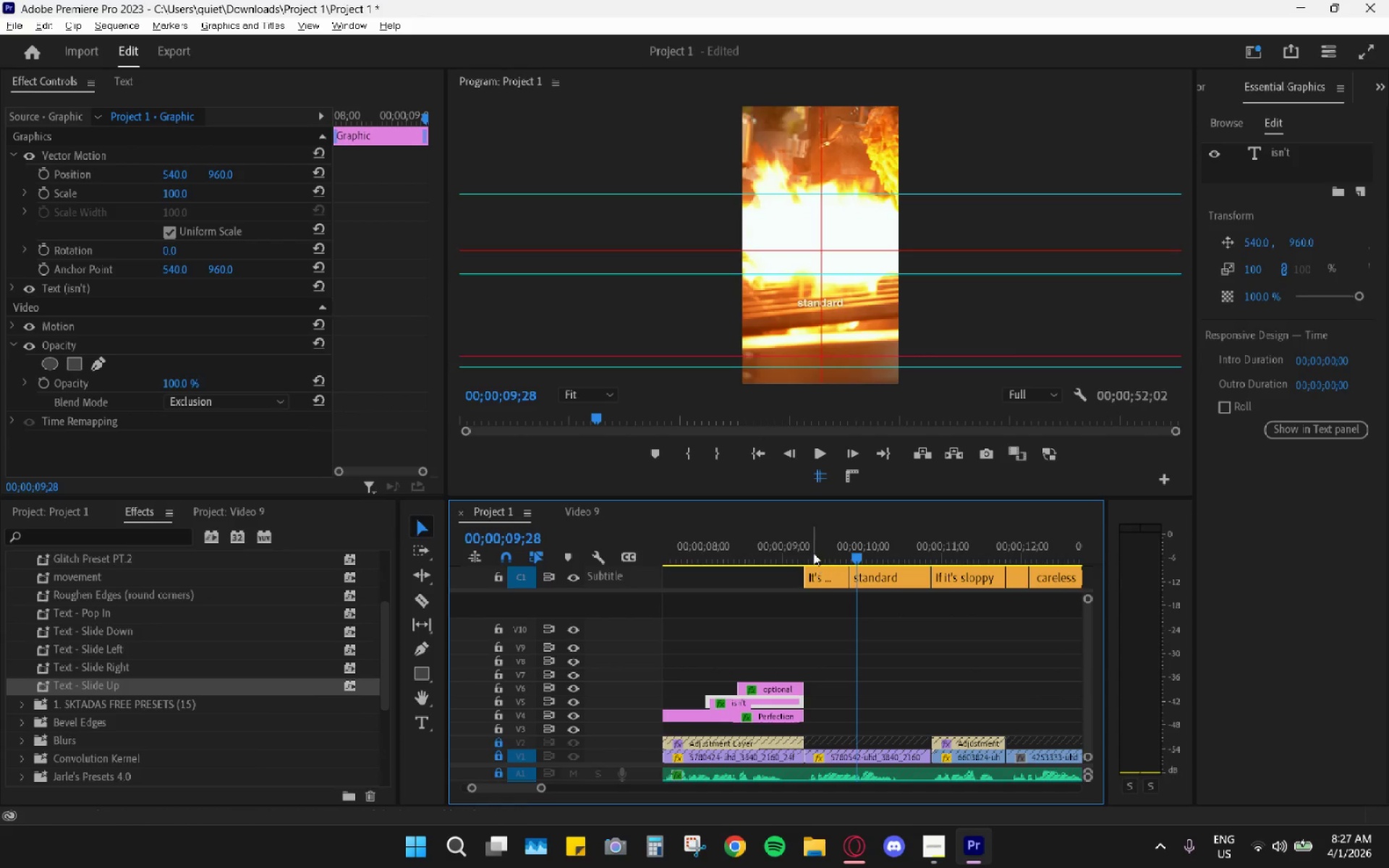 
left_click_drag(start_coordinate=[810, 549], to_coordinate=[821, 558])
 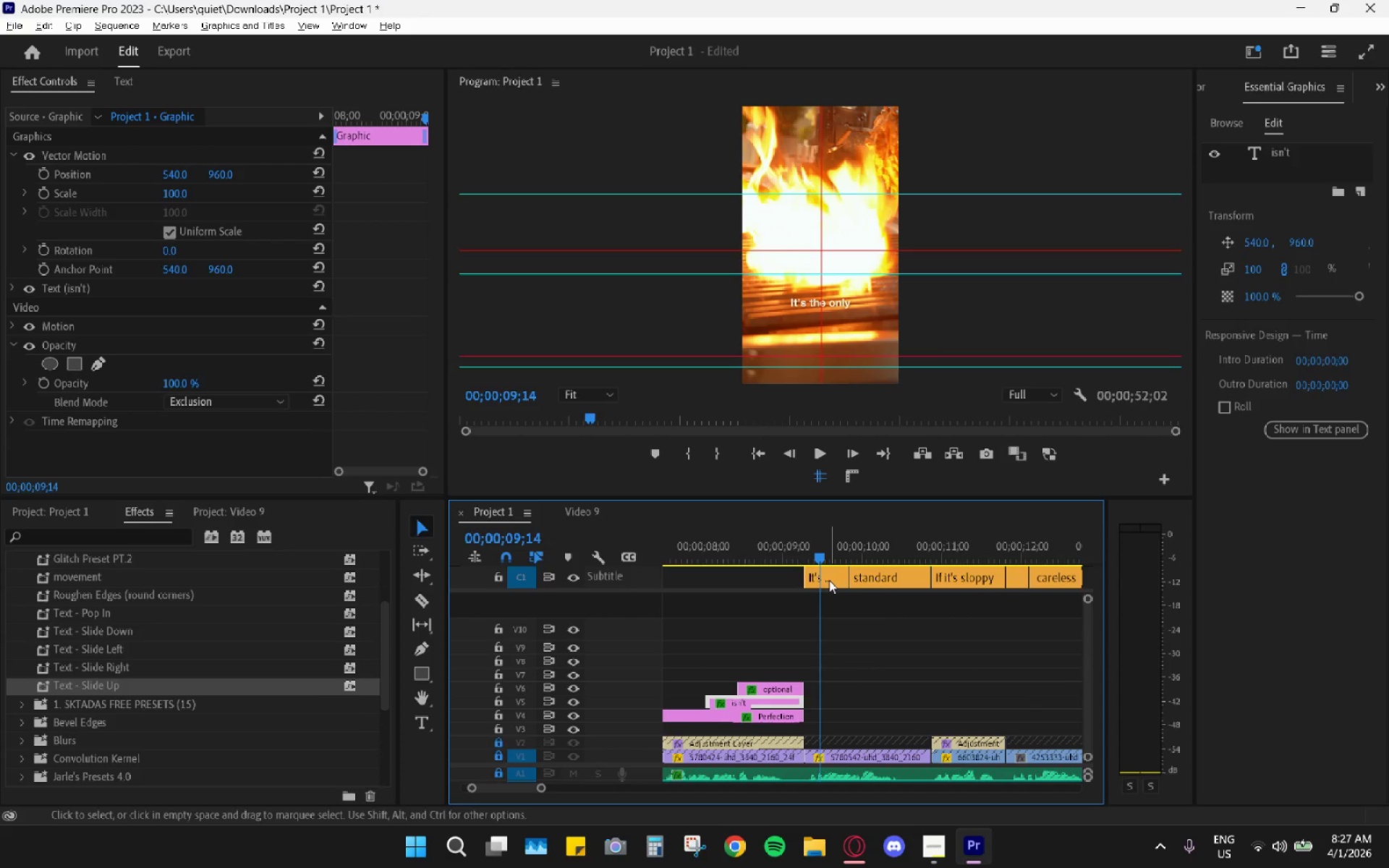 
key(C)
 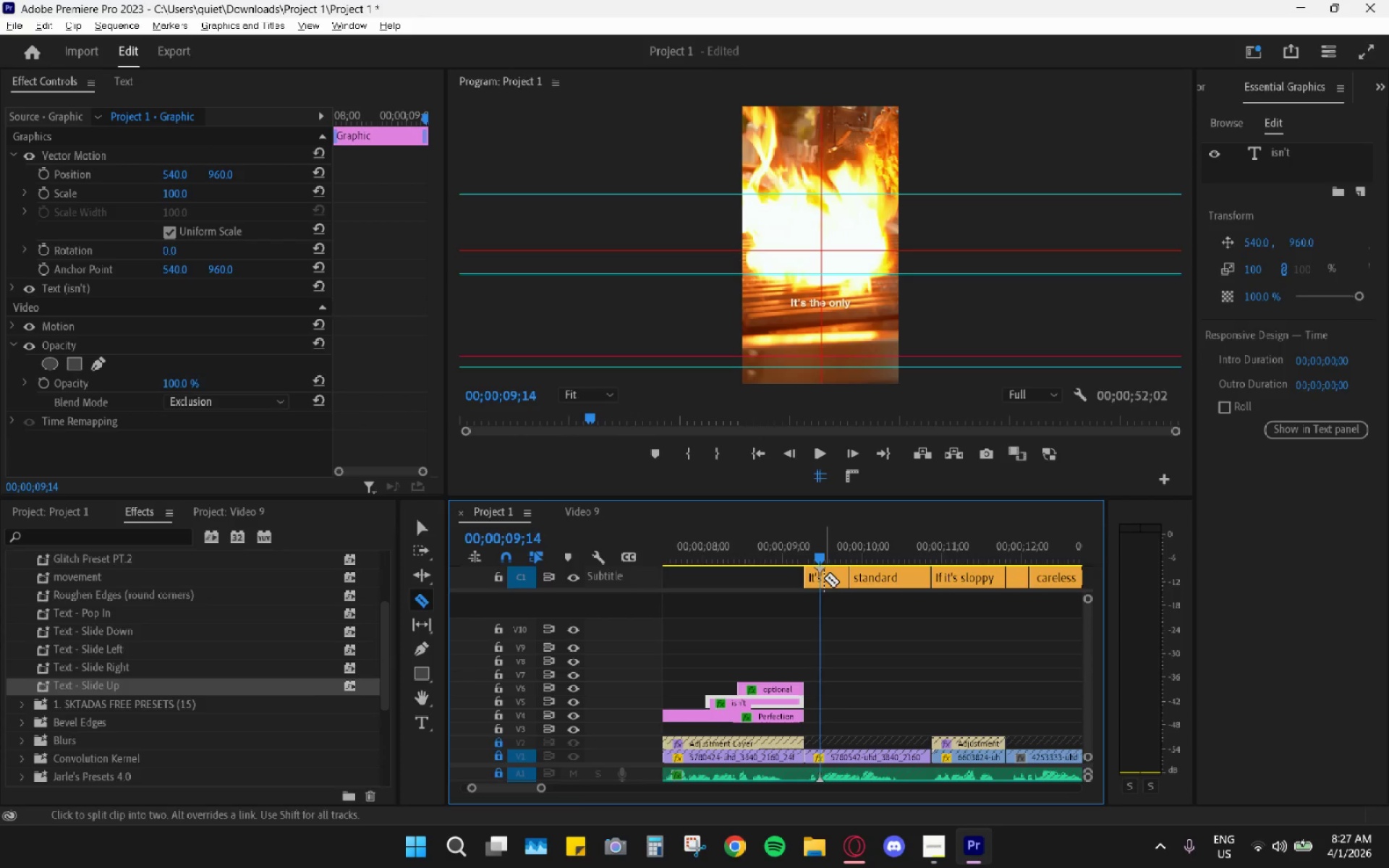 
left_click([821, 577])
 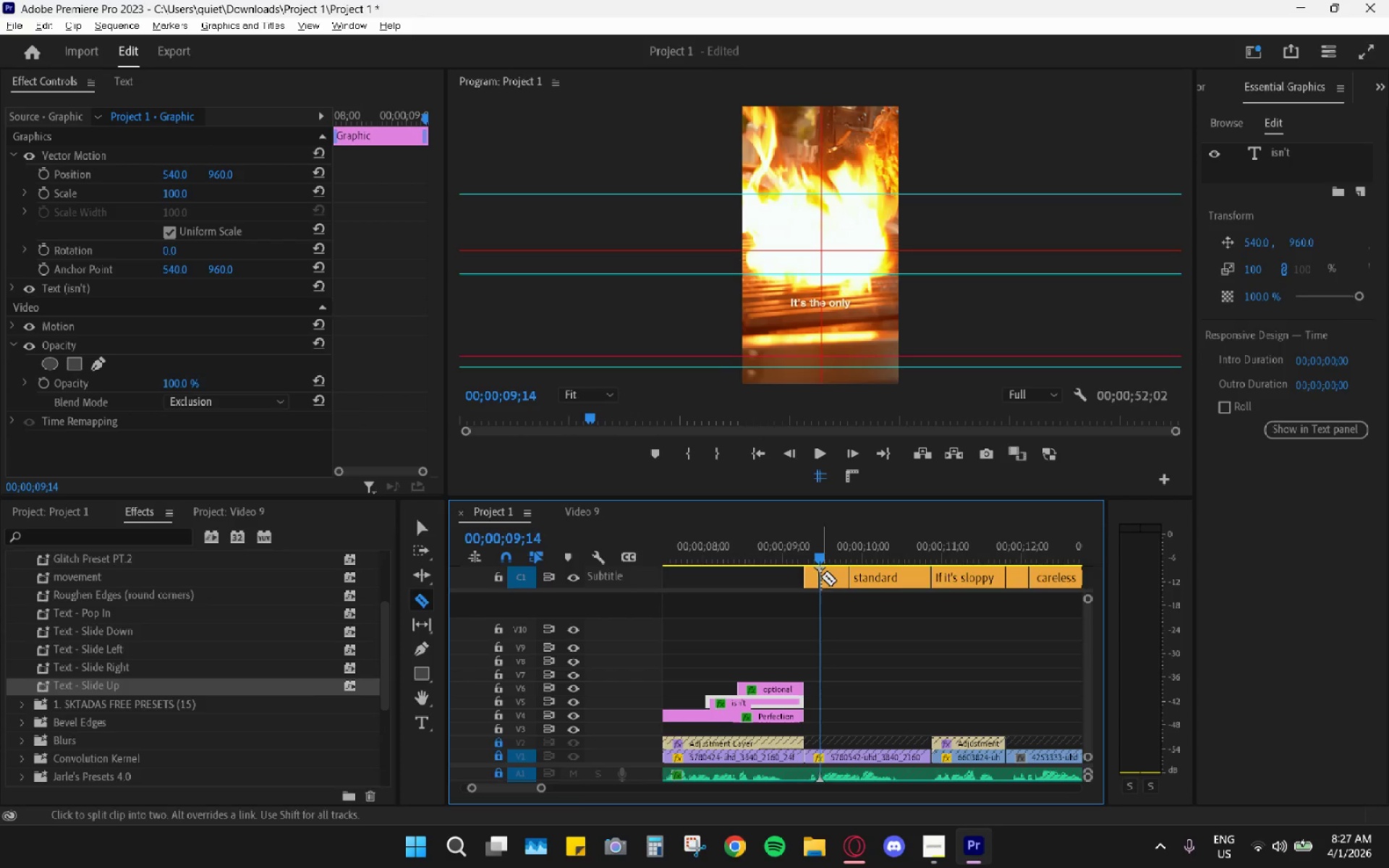 
key(Space)
 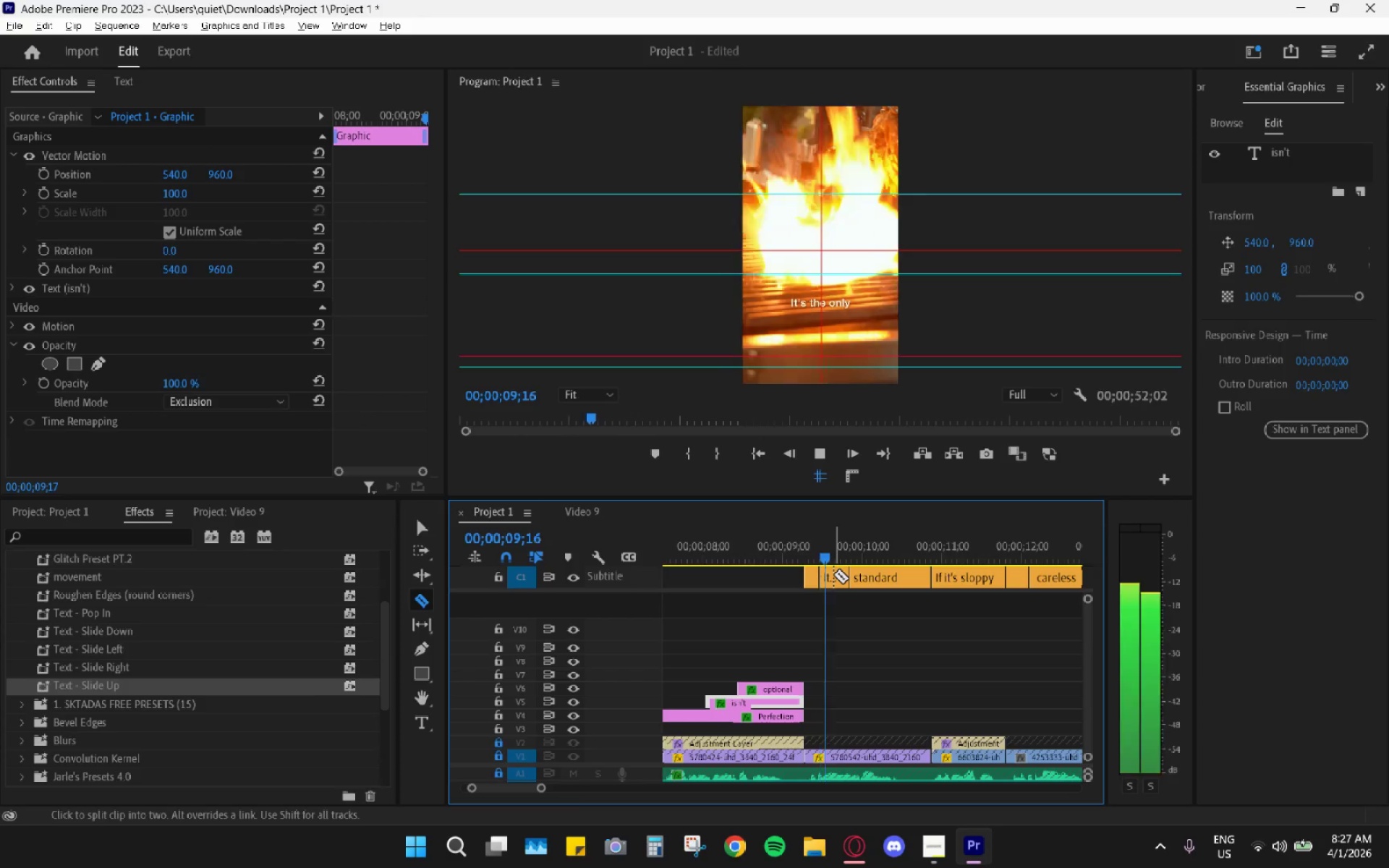 
key(Space)
 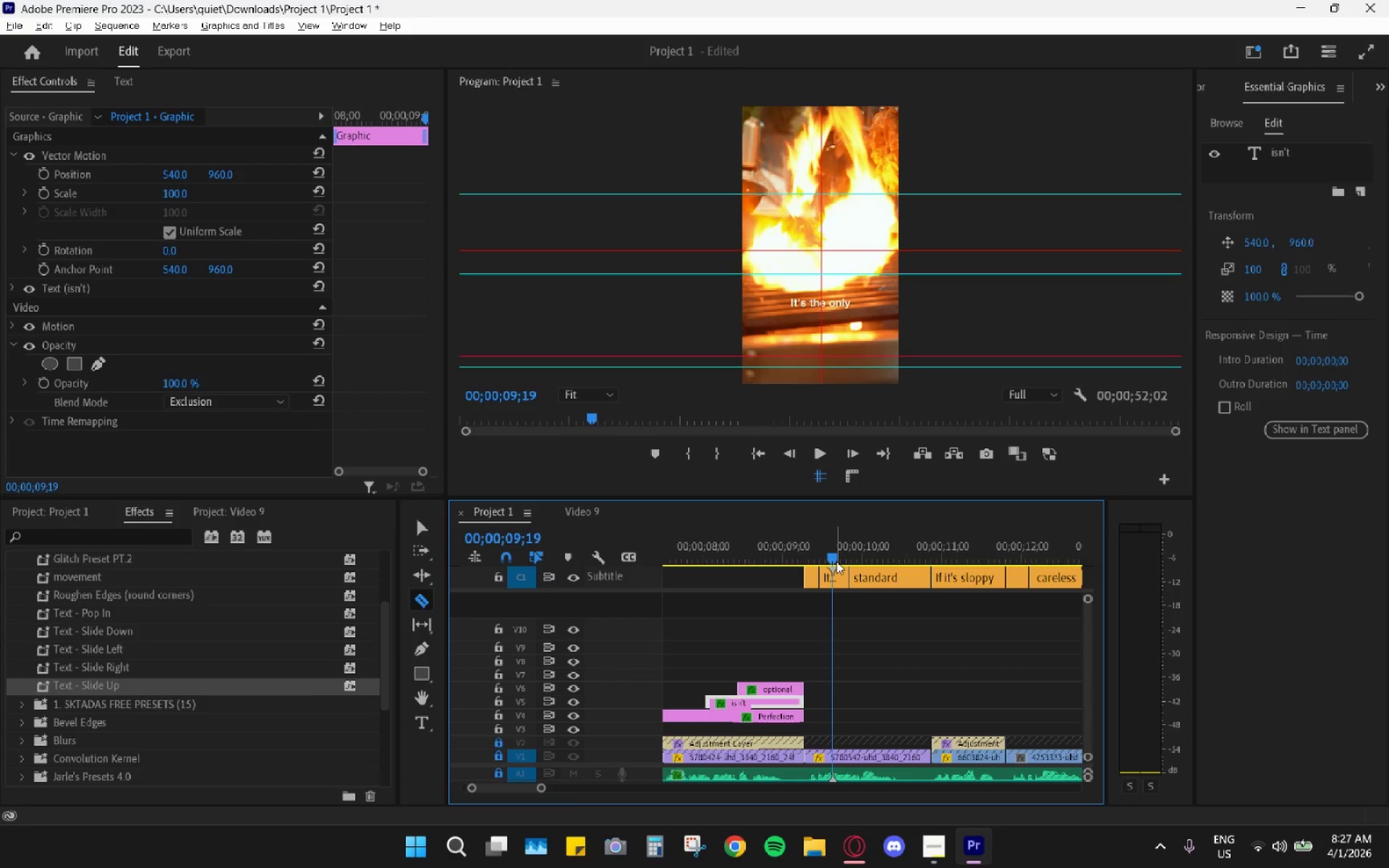 
left_click_drag(start_coordinate=[836, 558], to_coordinate=[831, 558])
 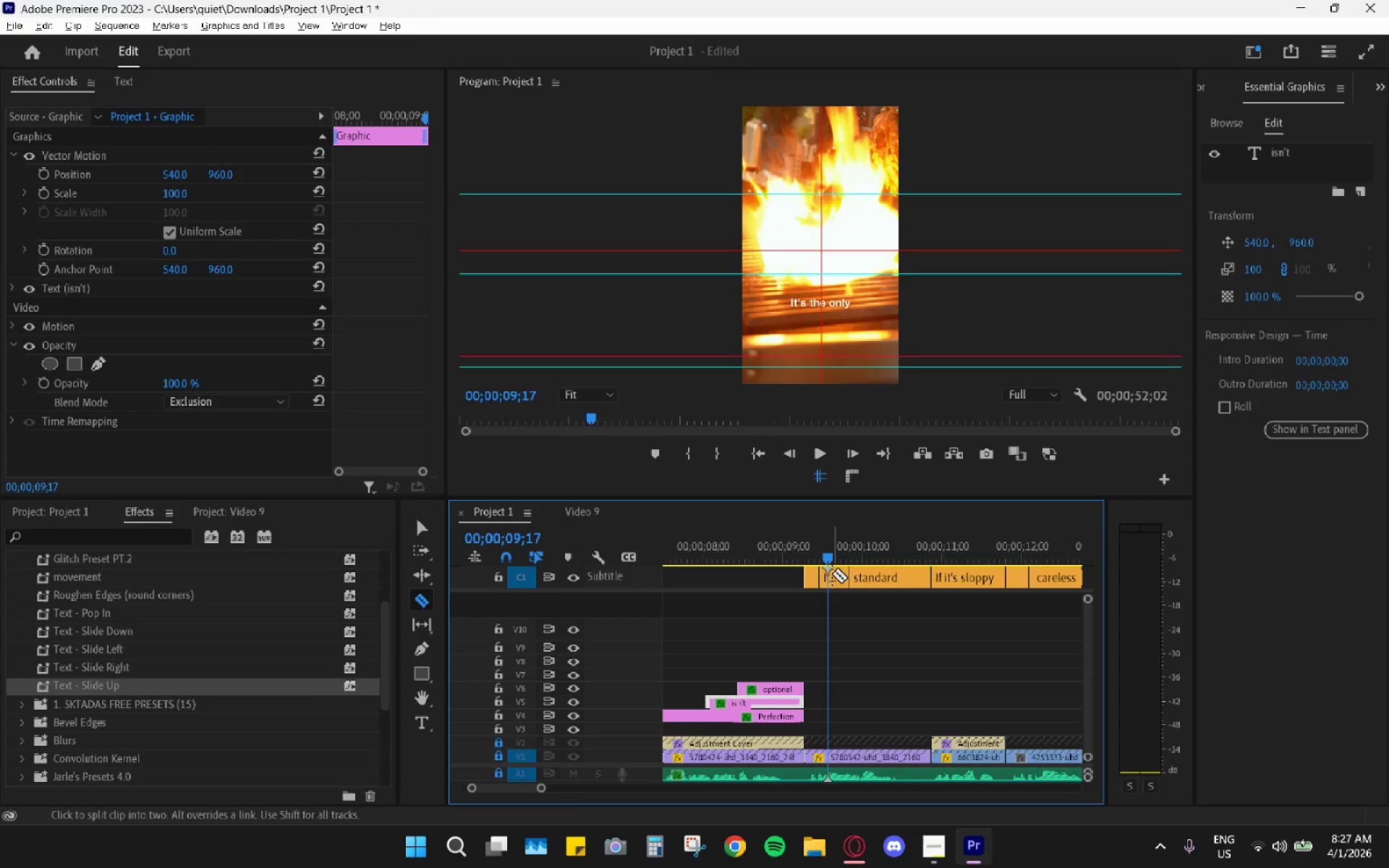 
left_click([832, 574])
 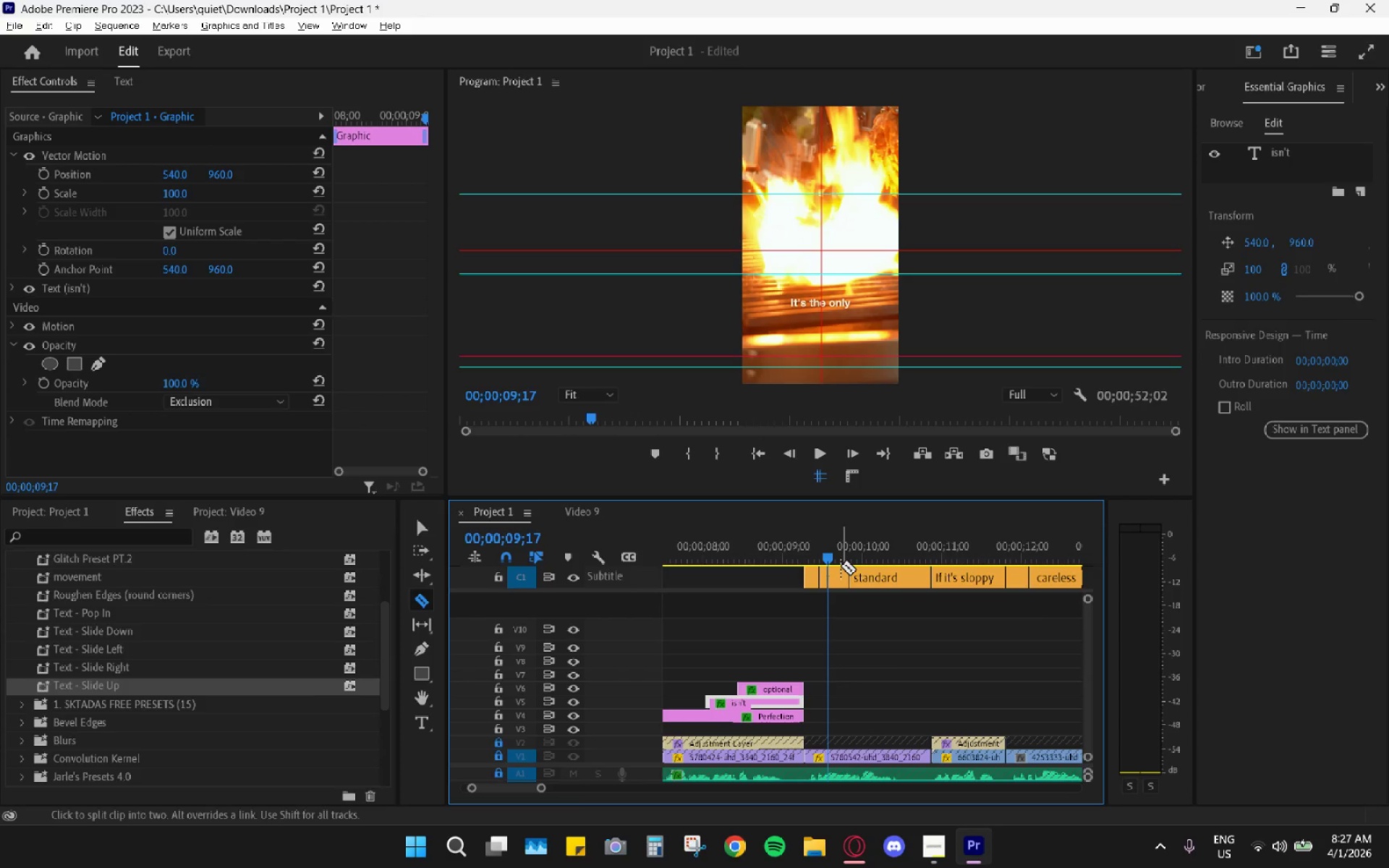 
key(Space)
 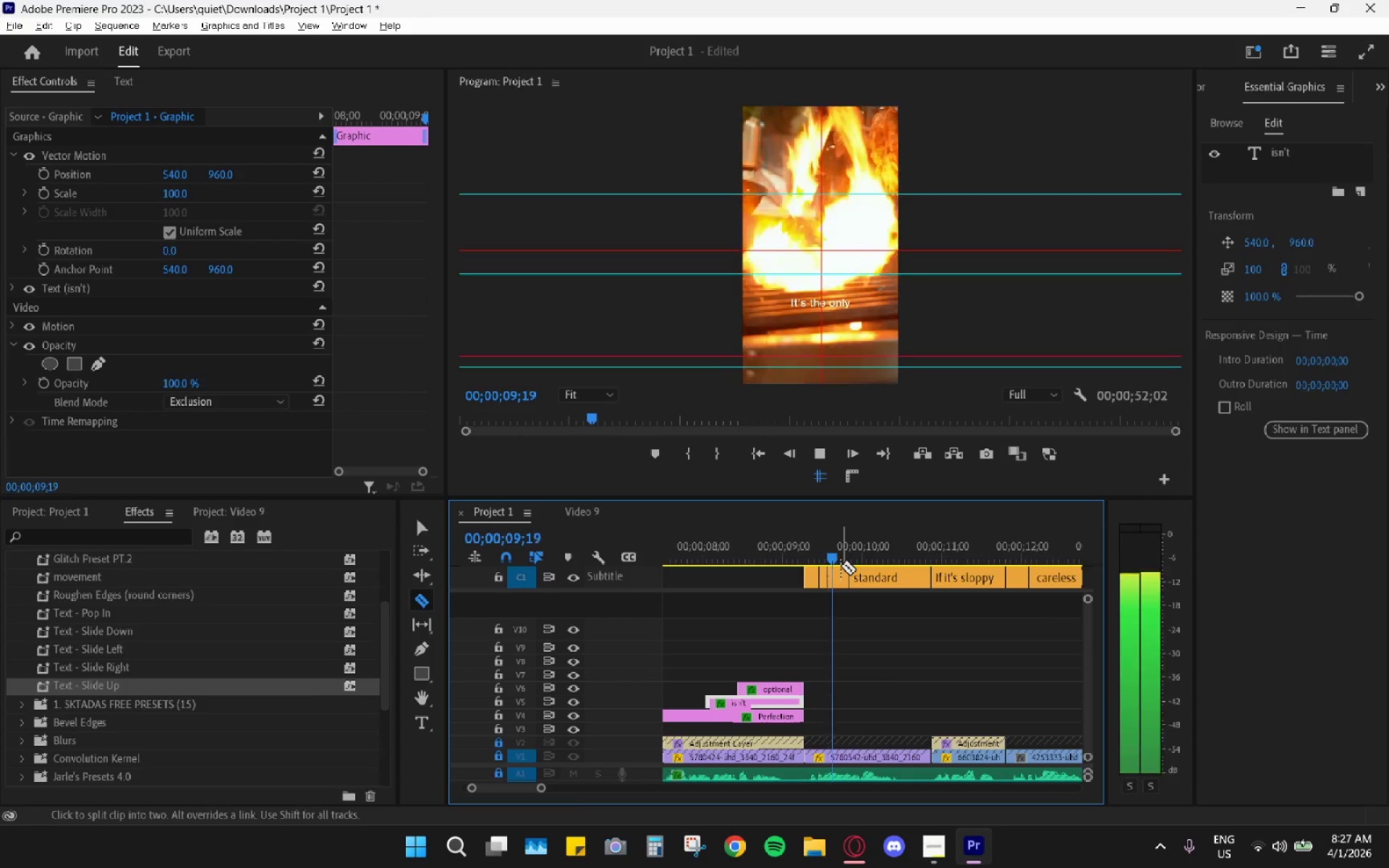 
key(Space)
 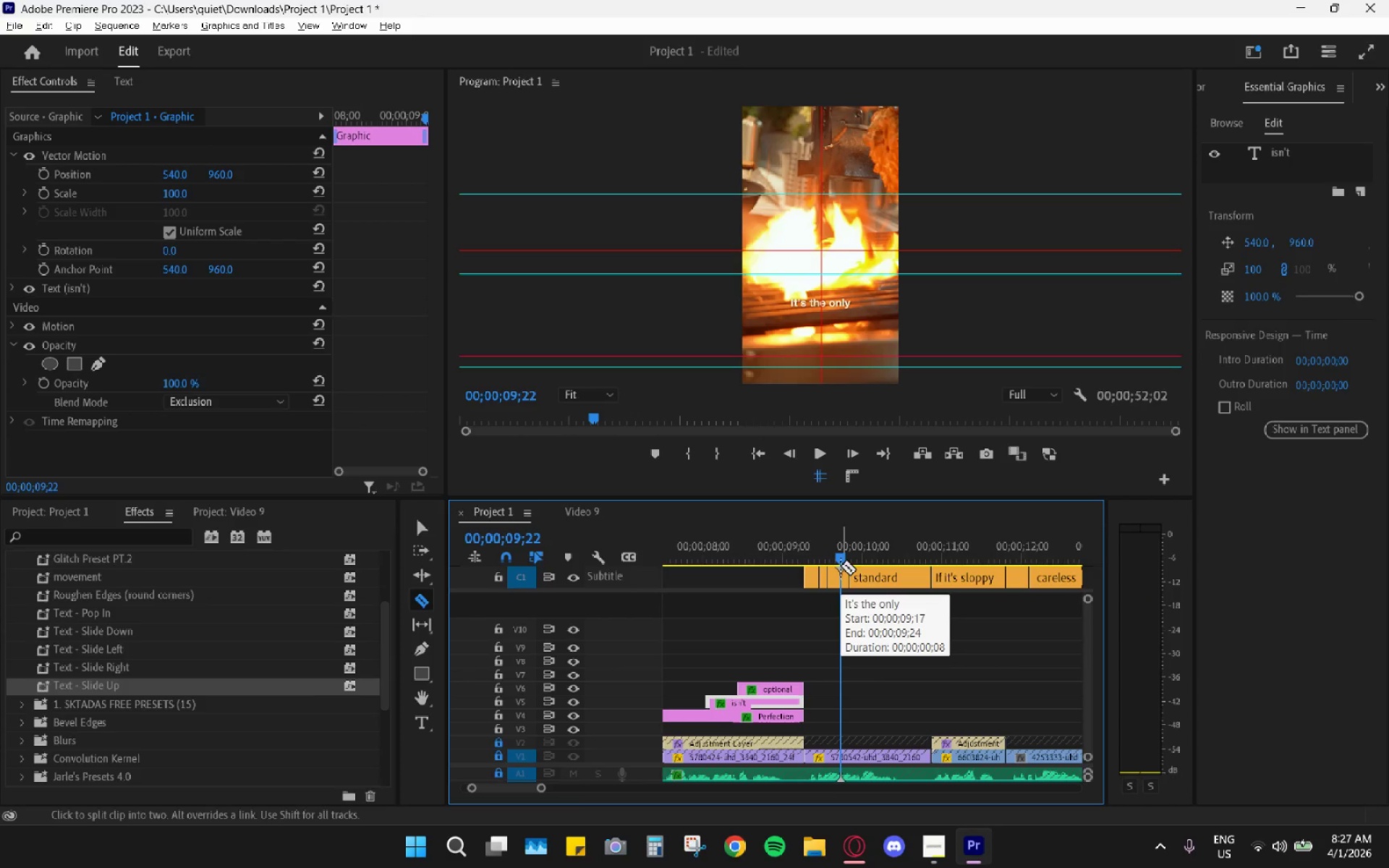 
key(Space)
 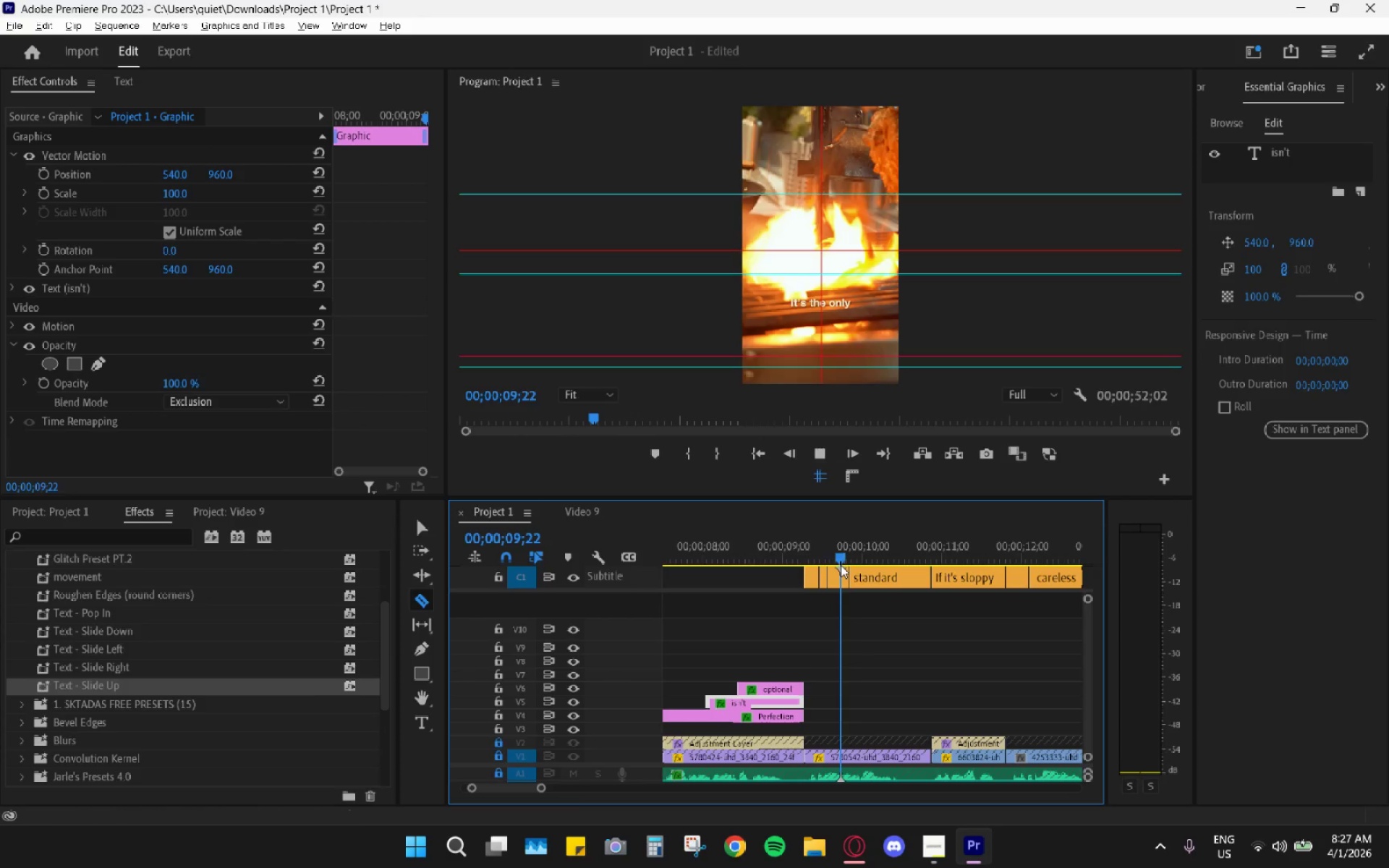 
key(Space)
 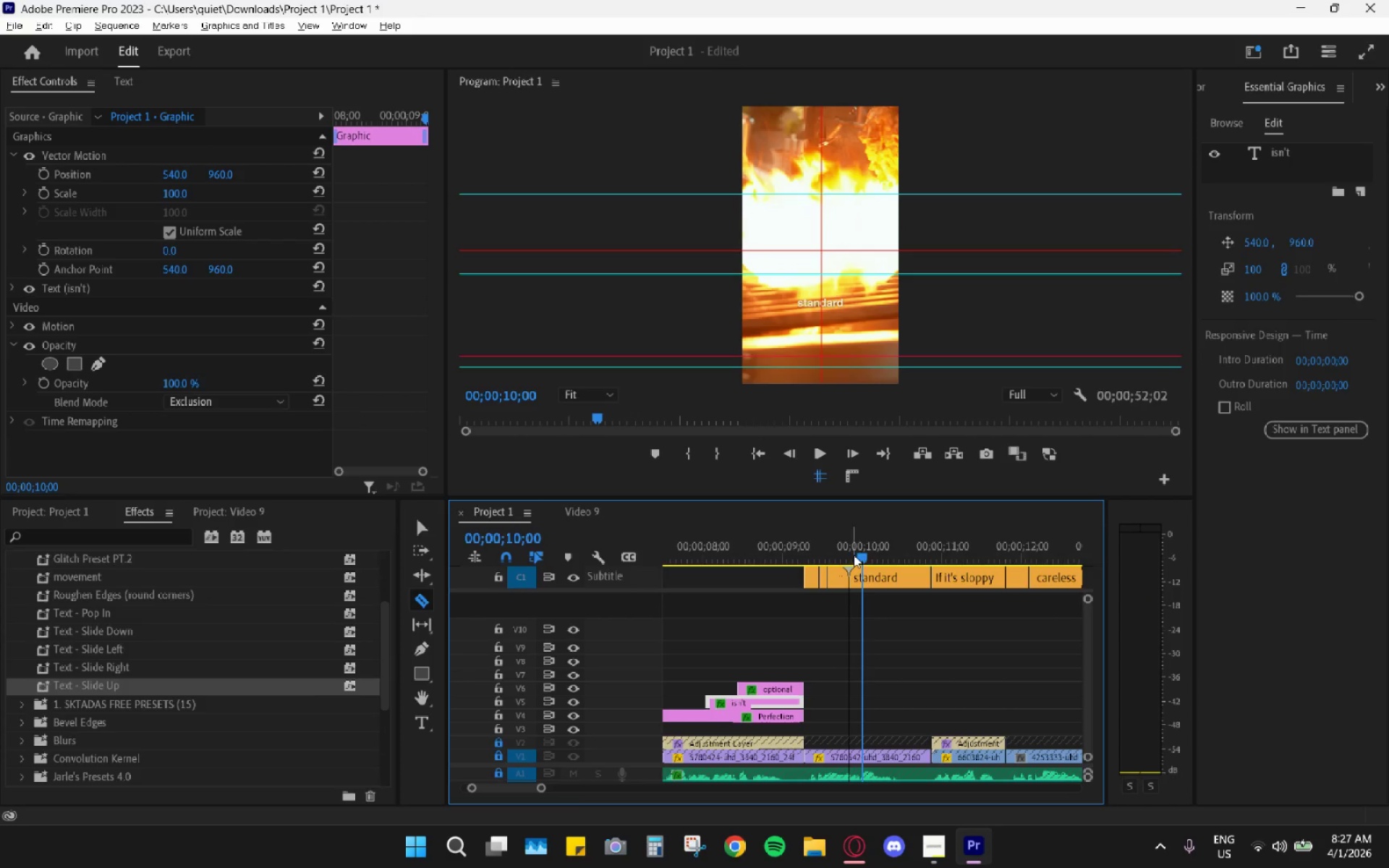 
key(V)
 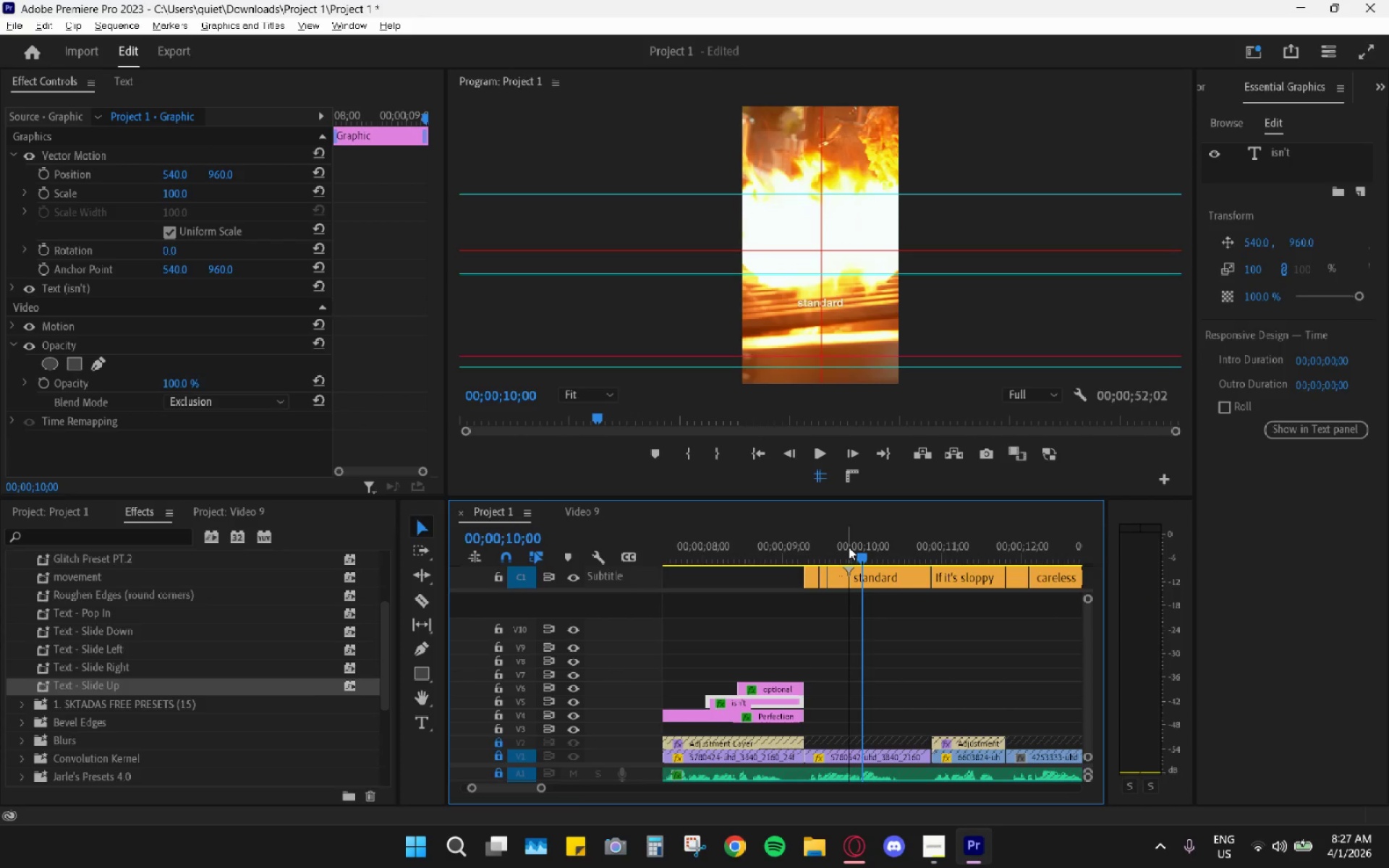 
left_click_drag(start_coordinate=[849, 544], to_coordinate=[815, 551])
 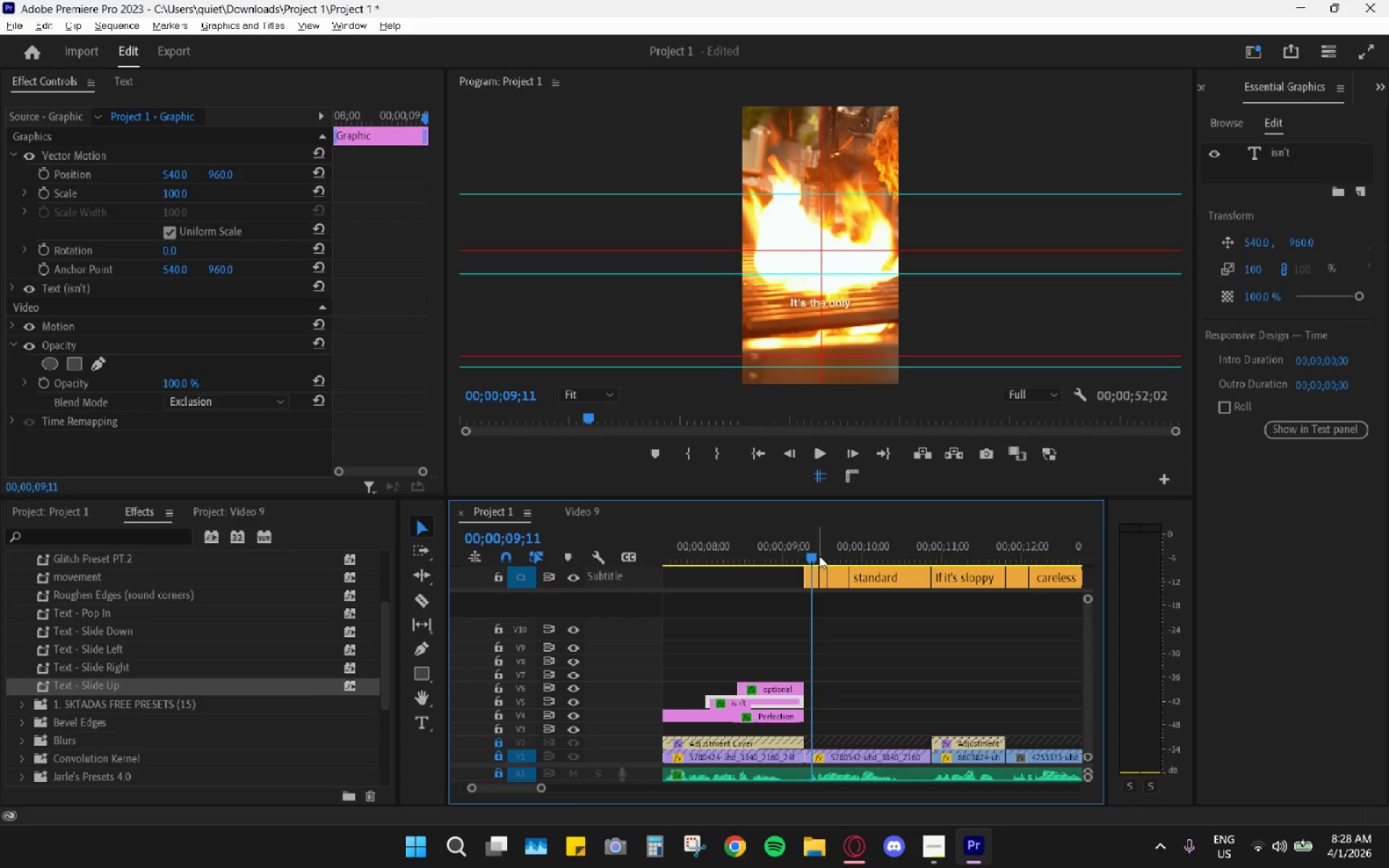 
key(Space)
 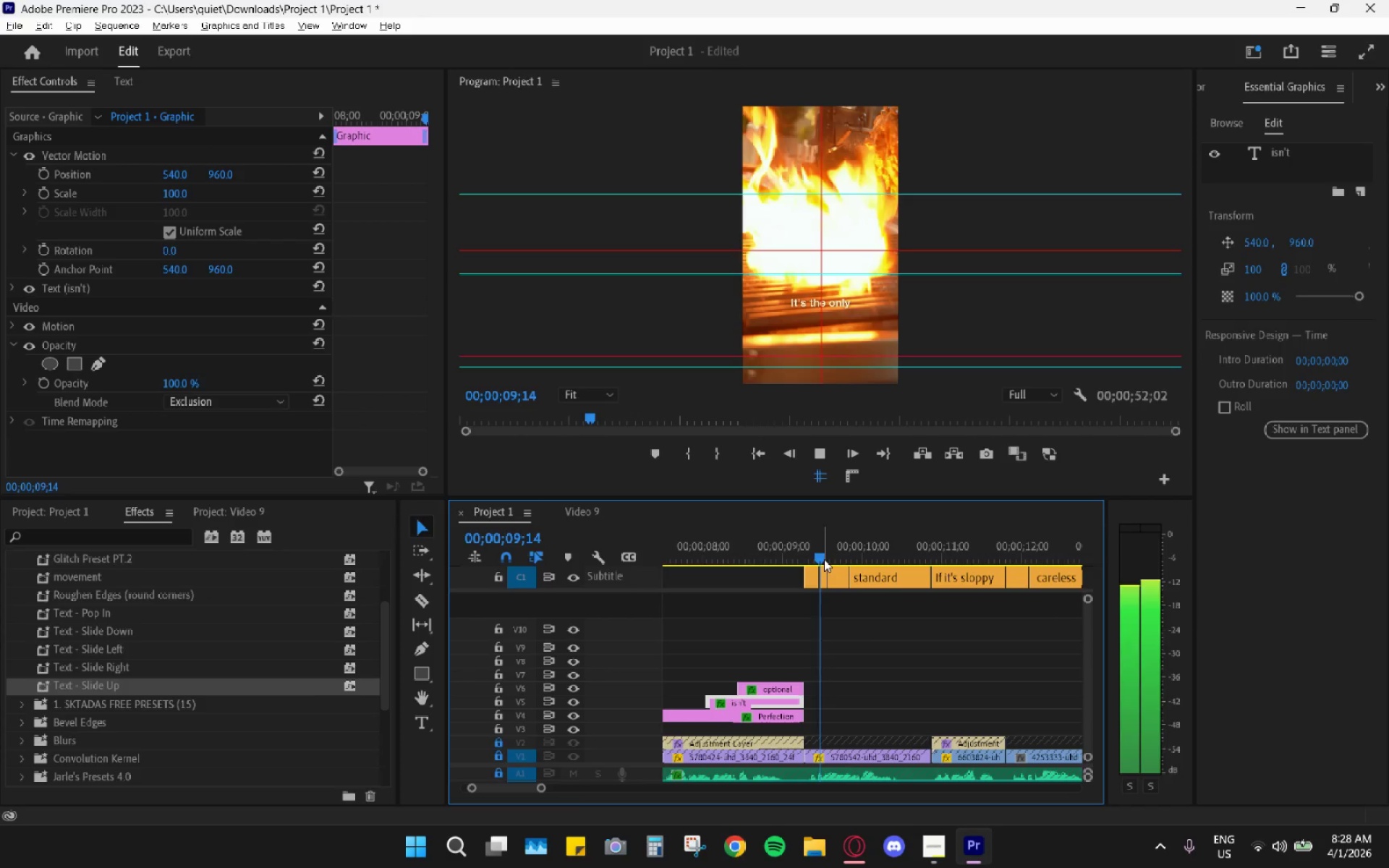 
key(Space)
 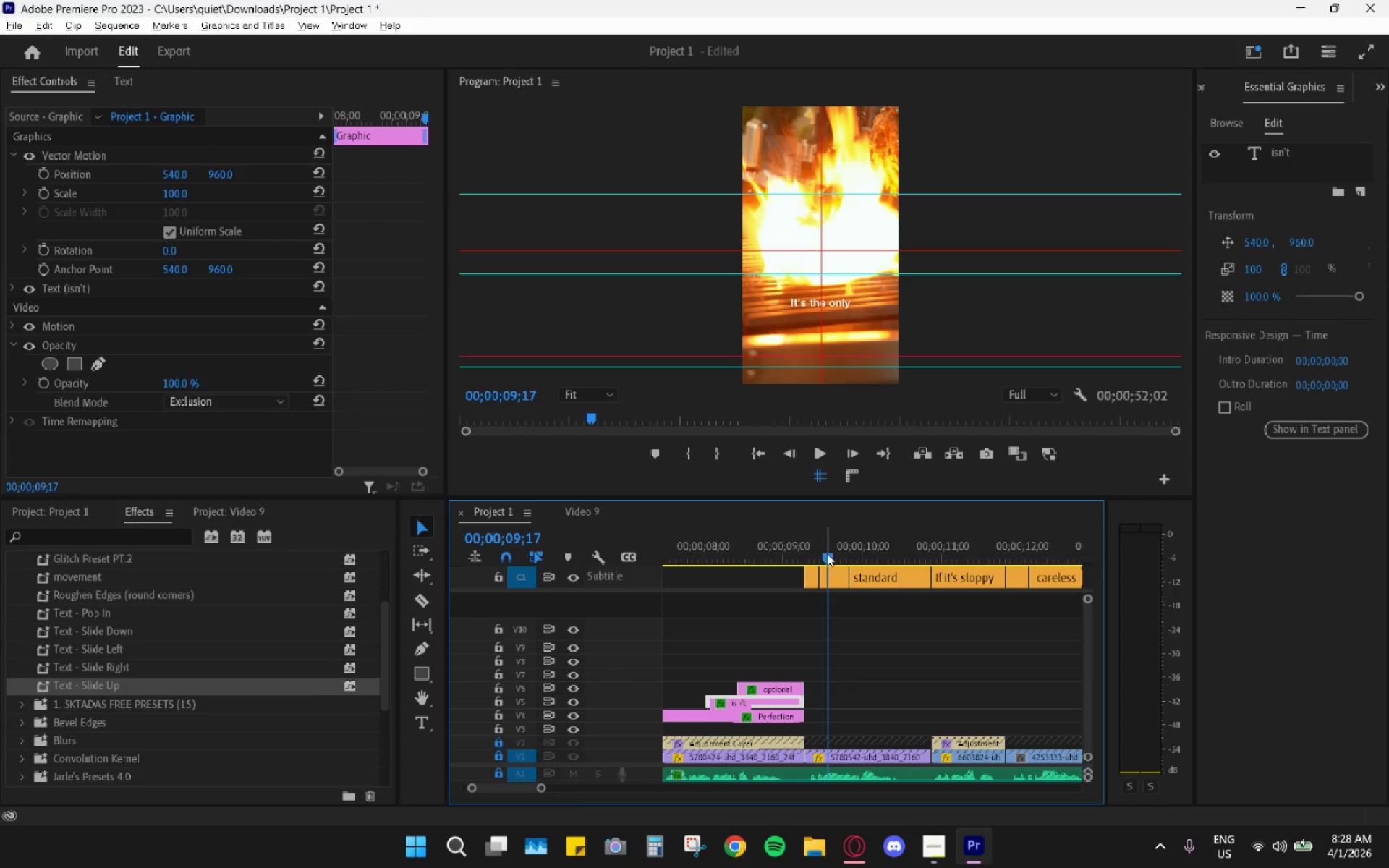 
left_click_drag(start_coordinate=[827, 548], to_coordinate=[815, 547])
 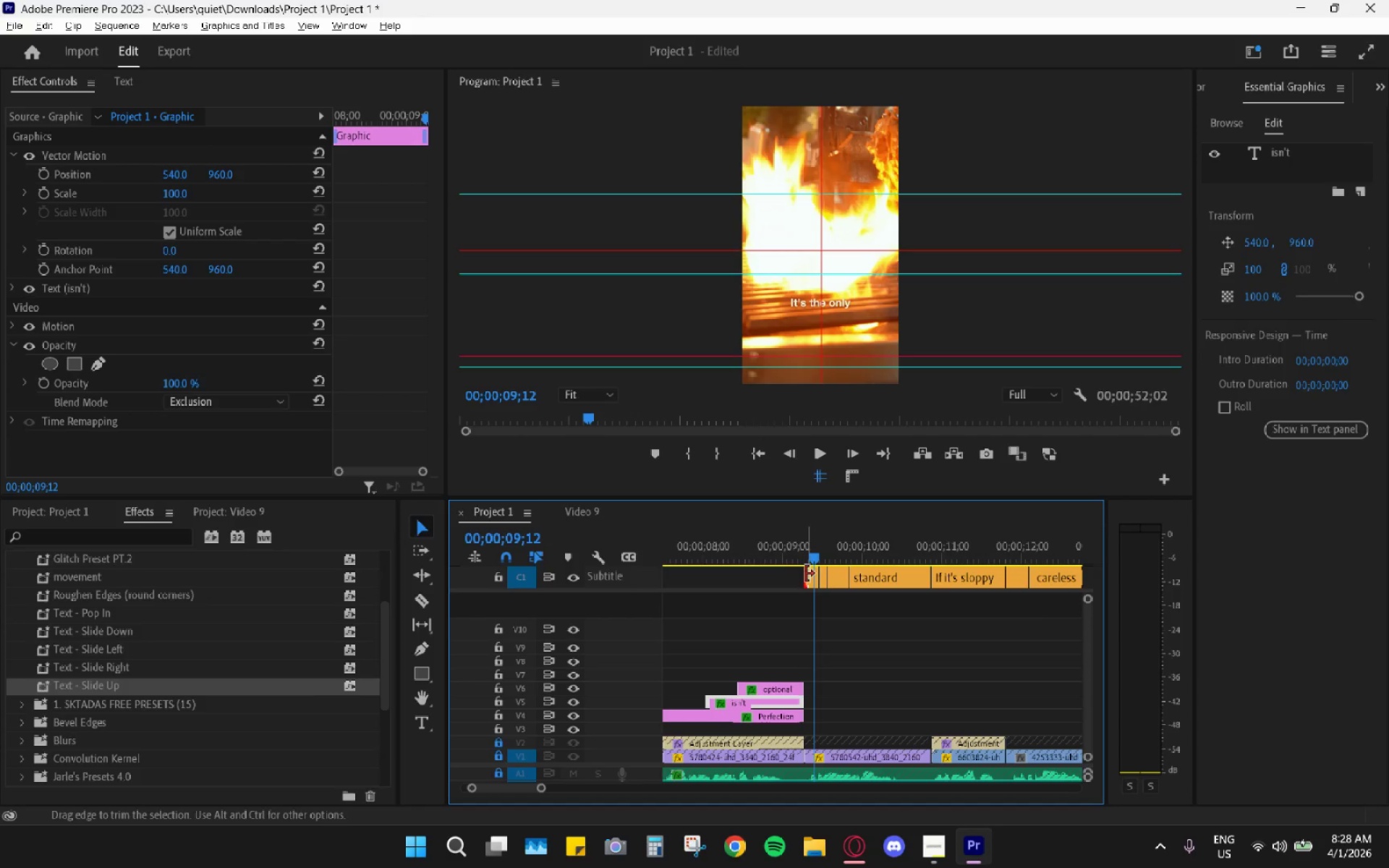 
double_click([813, 574])
 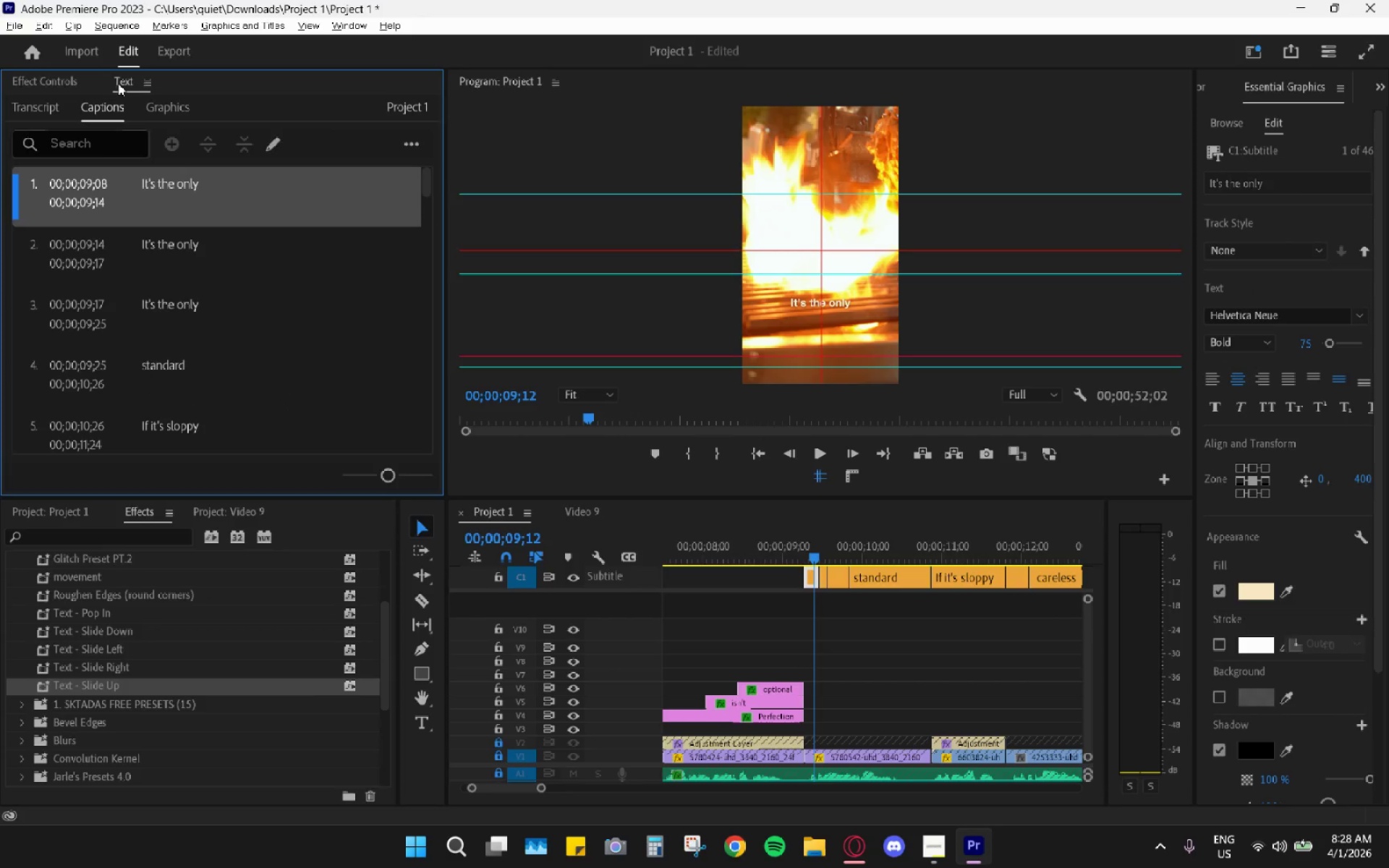 
double_click([162, 186])
 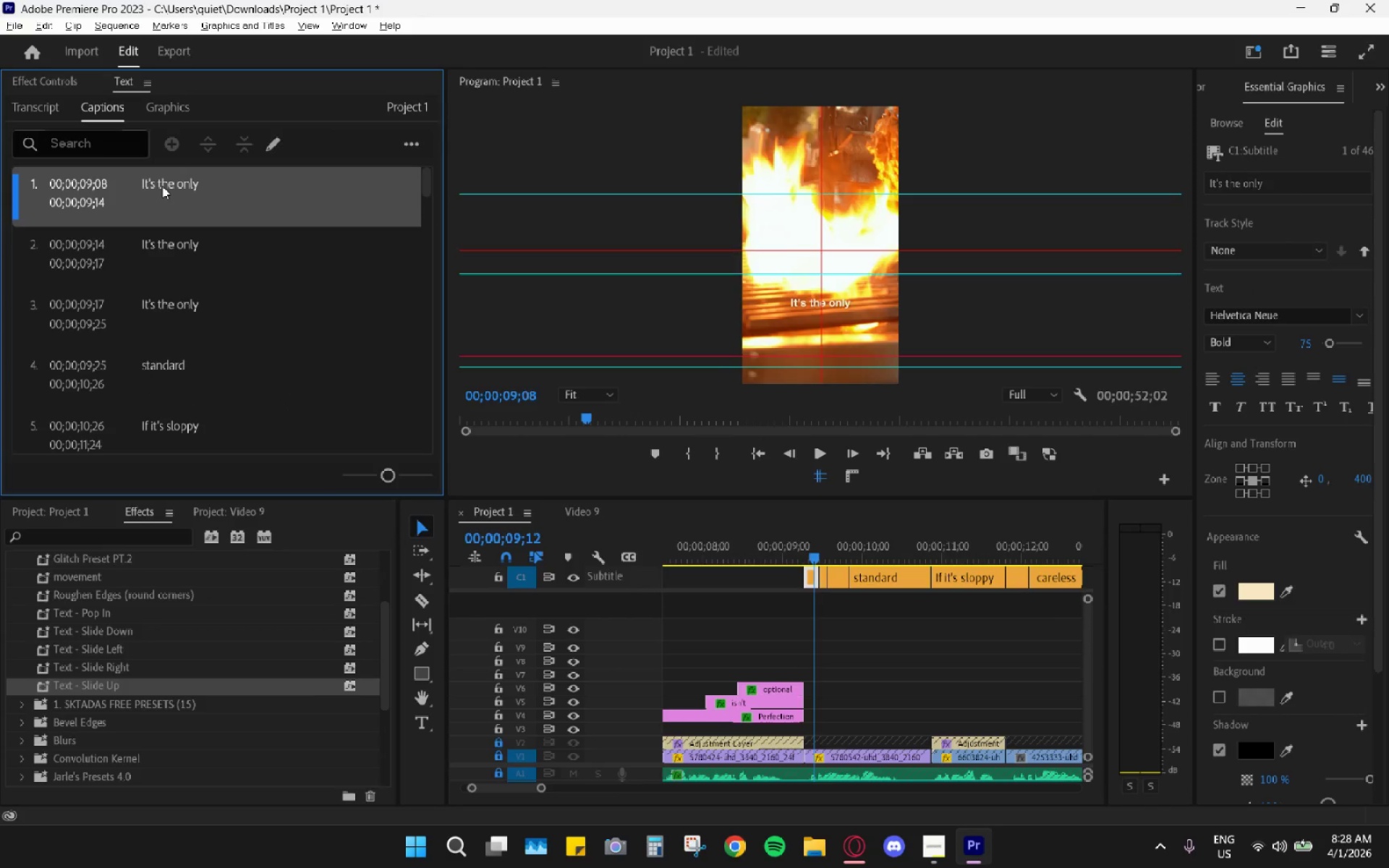 
triple_click([162, 186])
 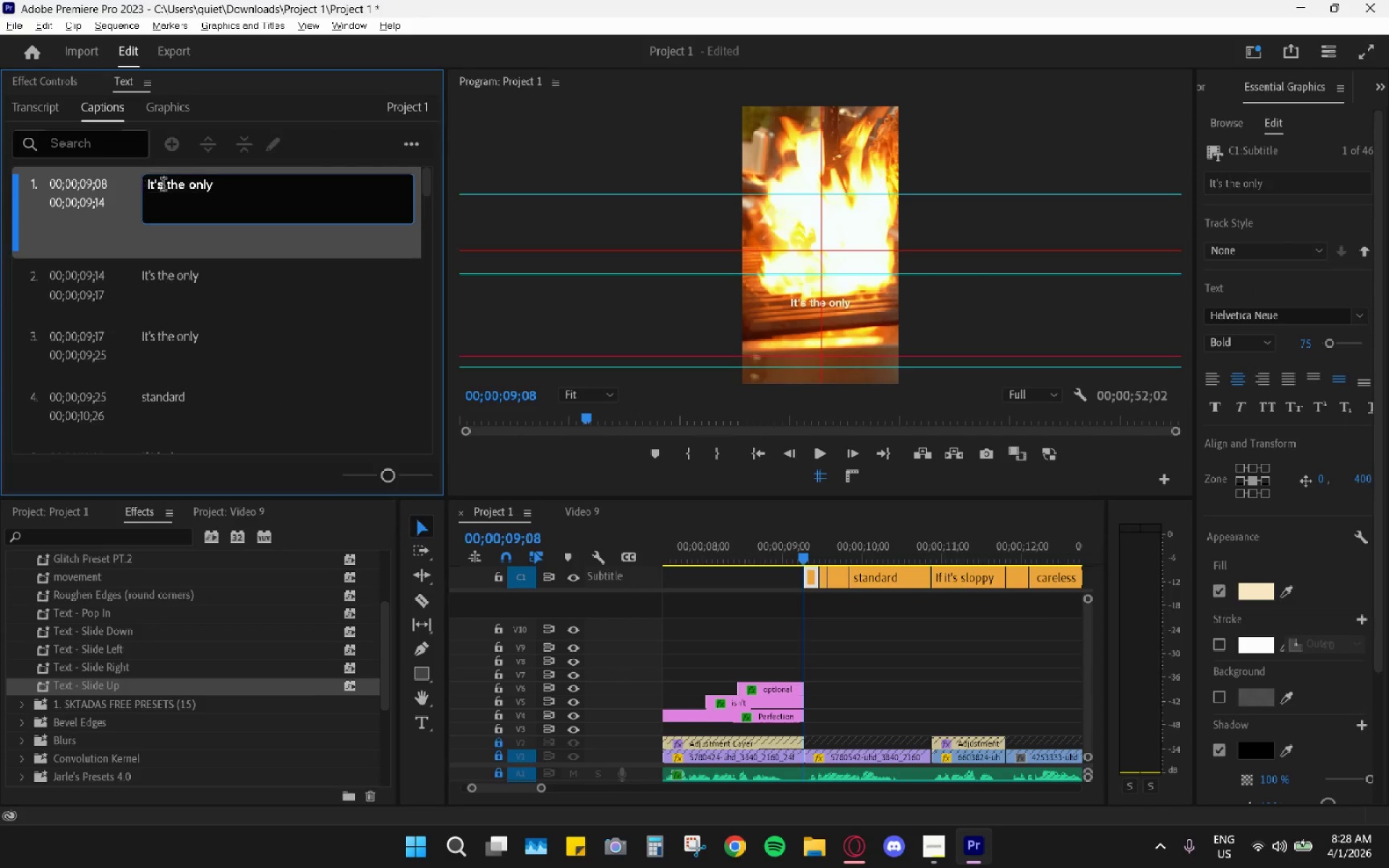 
triple_click([163, 186])
 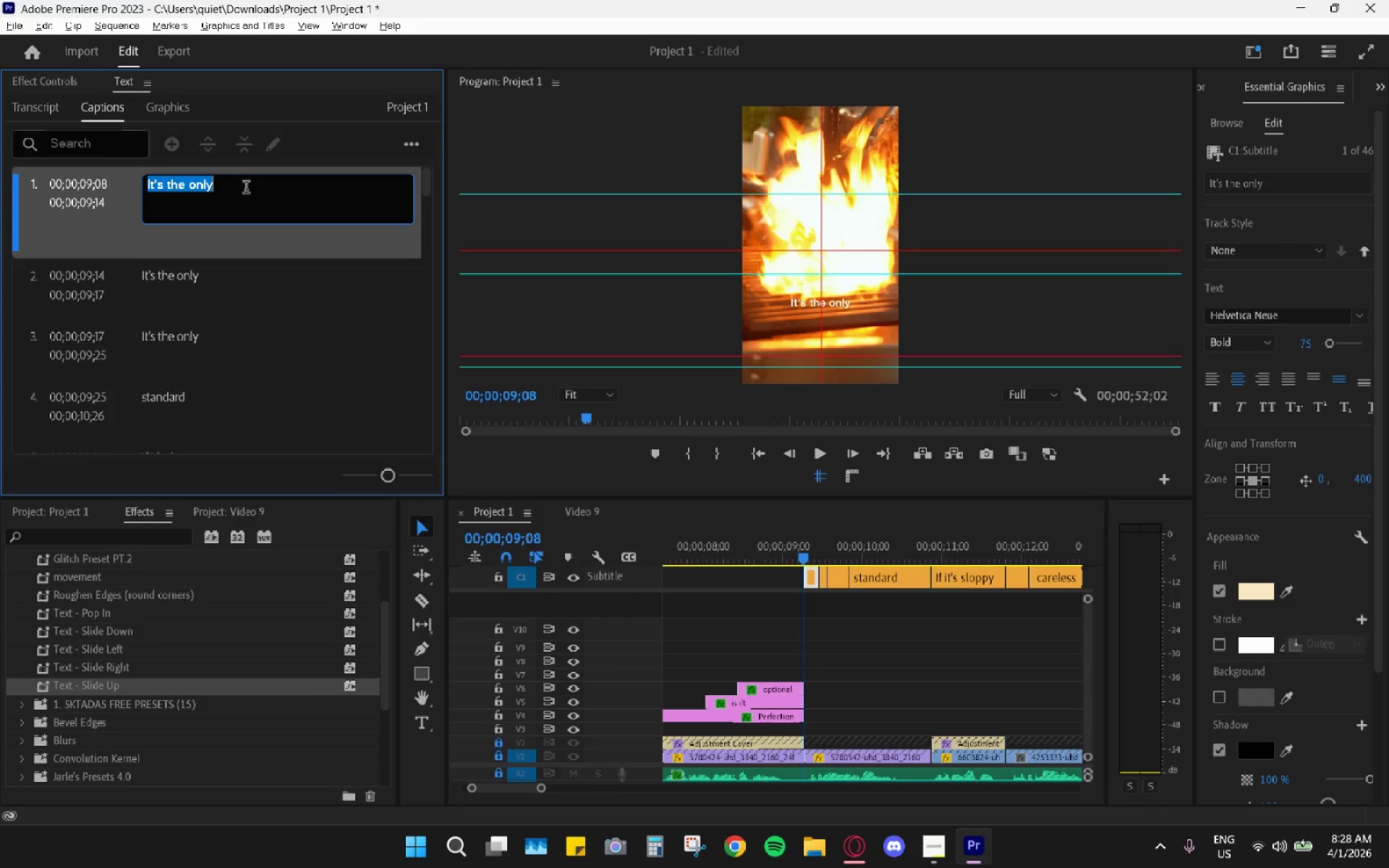 
triple_click([247, 188])
 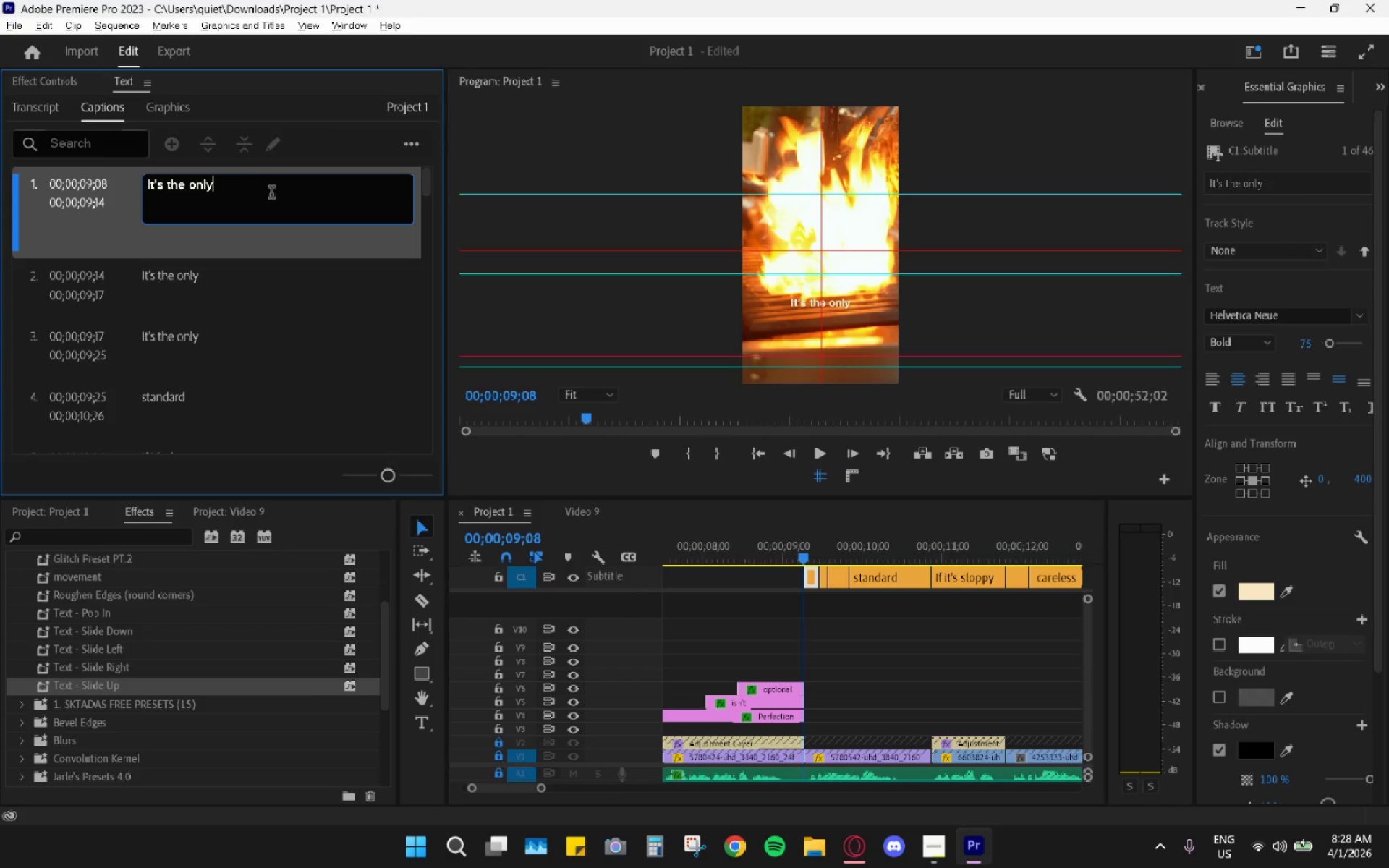 
left_click_drag(start_coordinate=[271, 194], to_coordinate=[168, 203])
 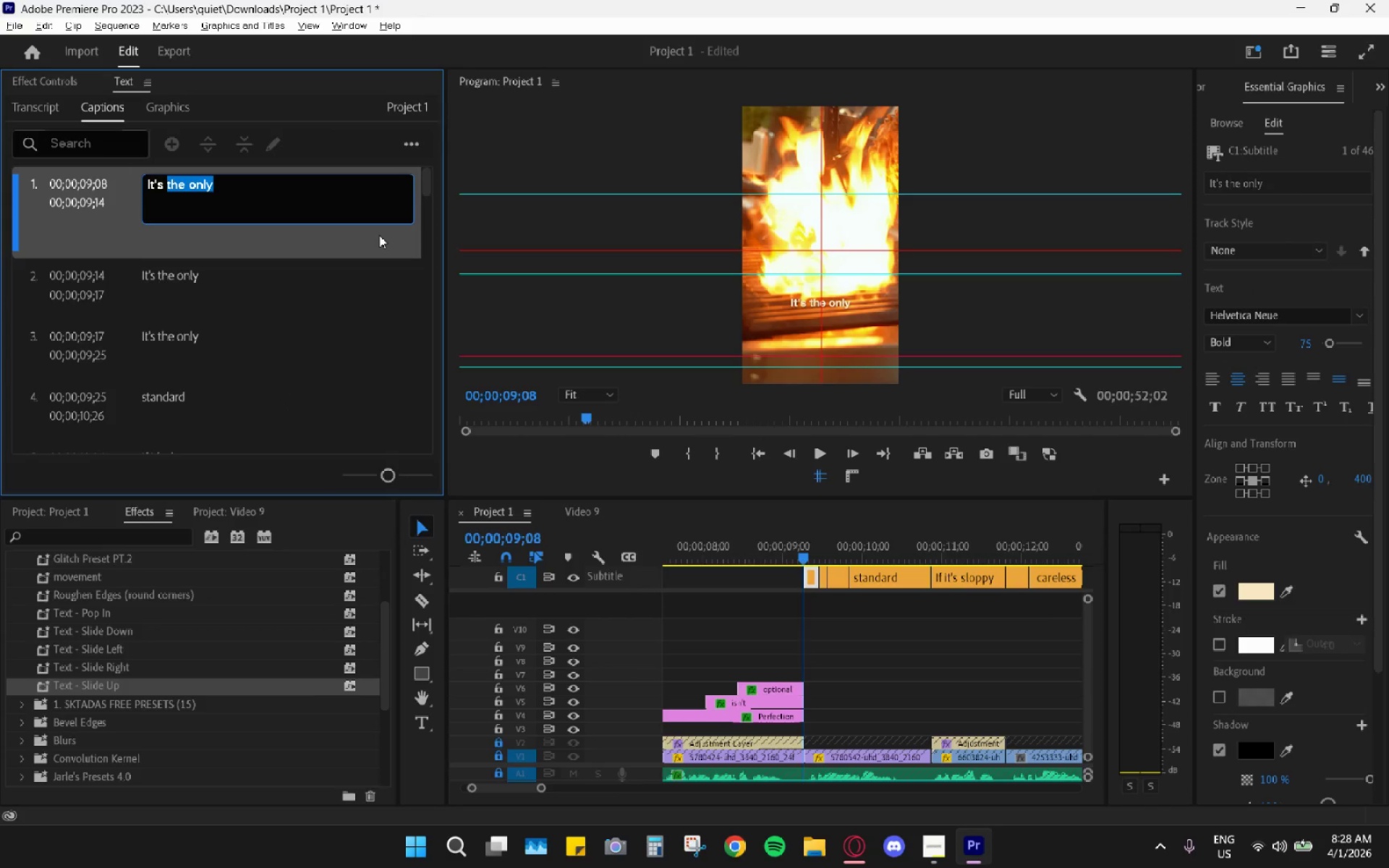 
key(Backspace)
 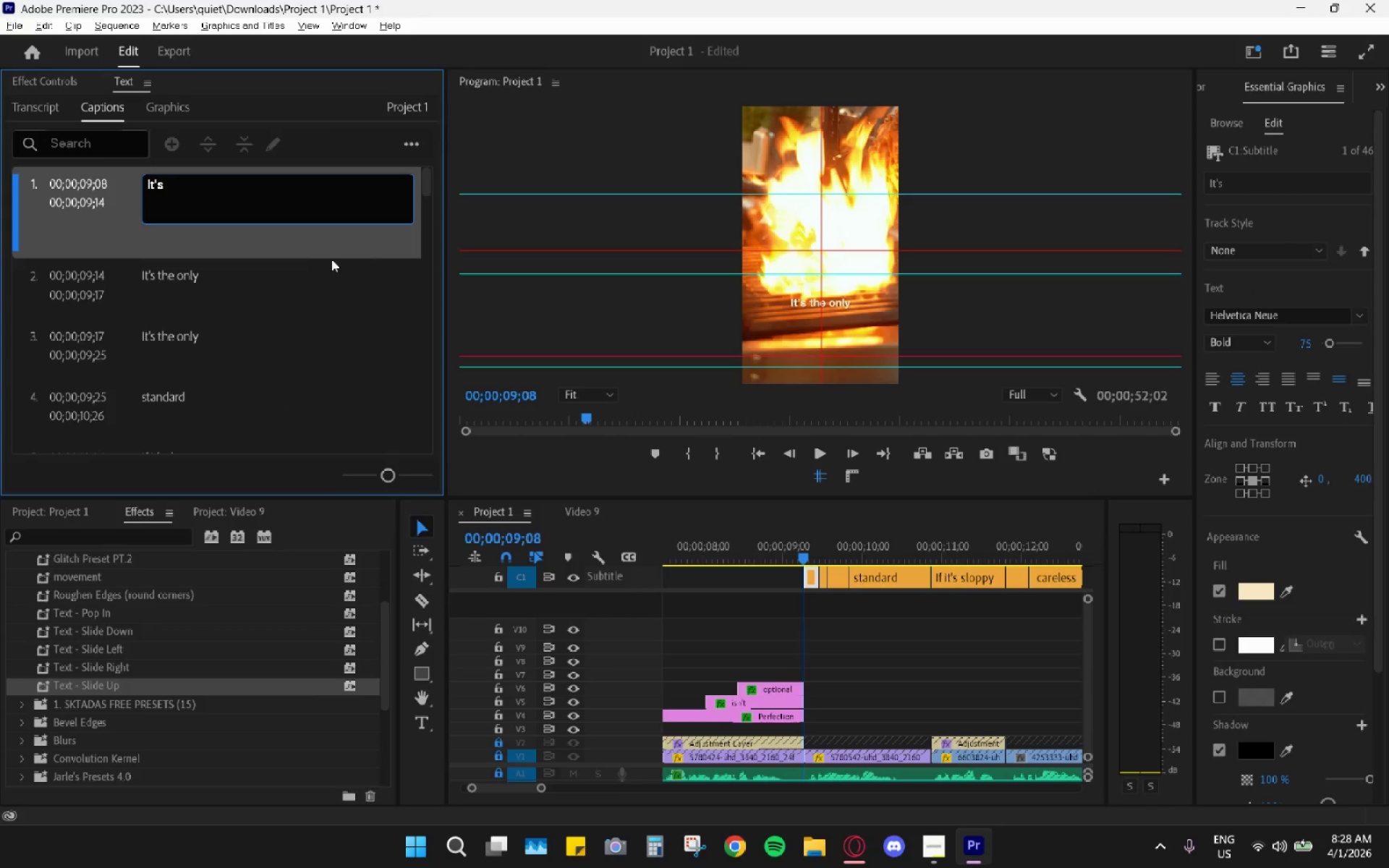 
key(Backspace)
 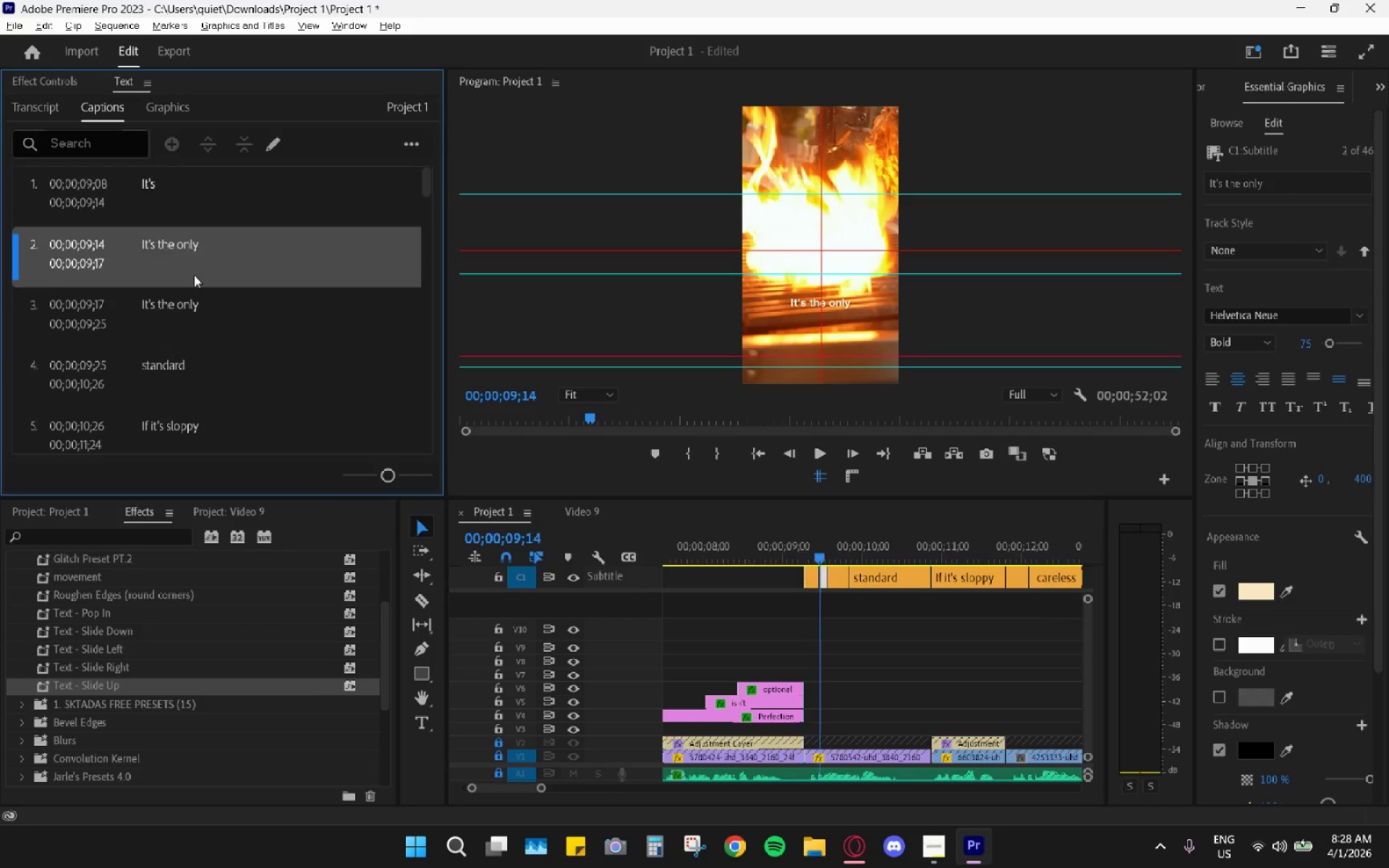 
double_click([178, 247])
 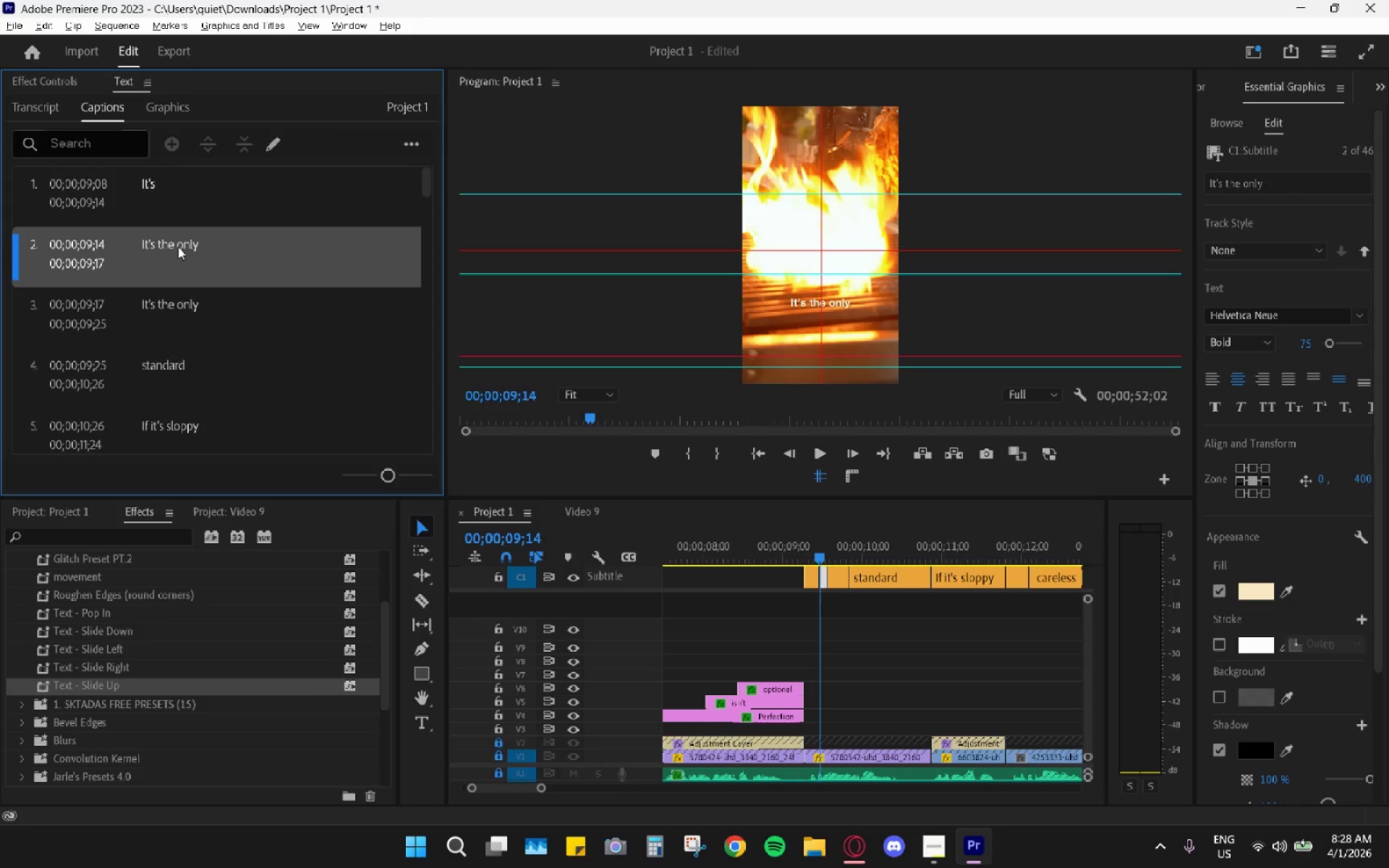 
triple_click([178, 247])
 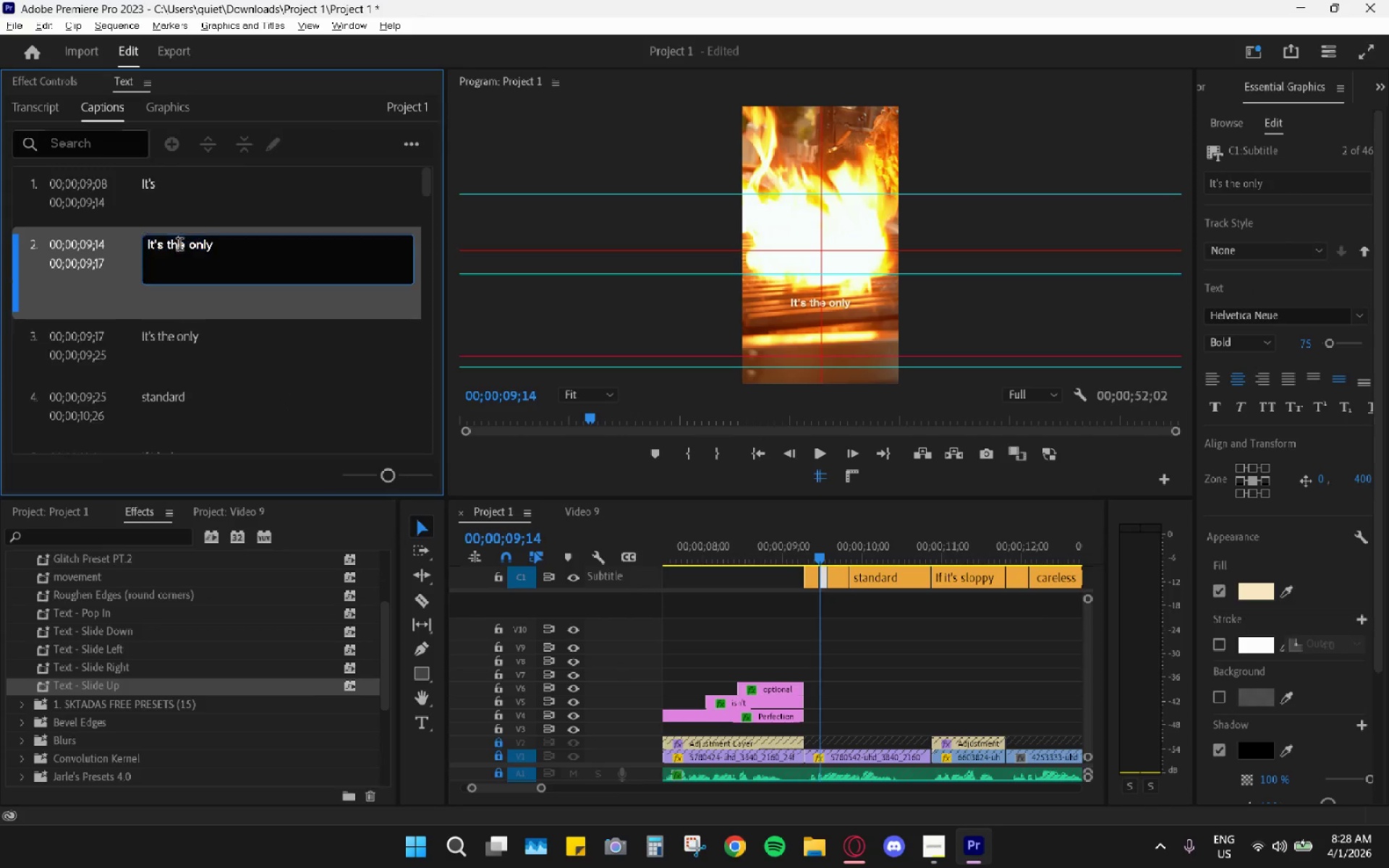 
triple_click([179, 246])
 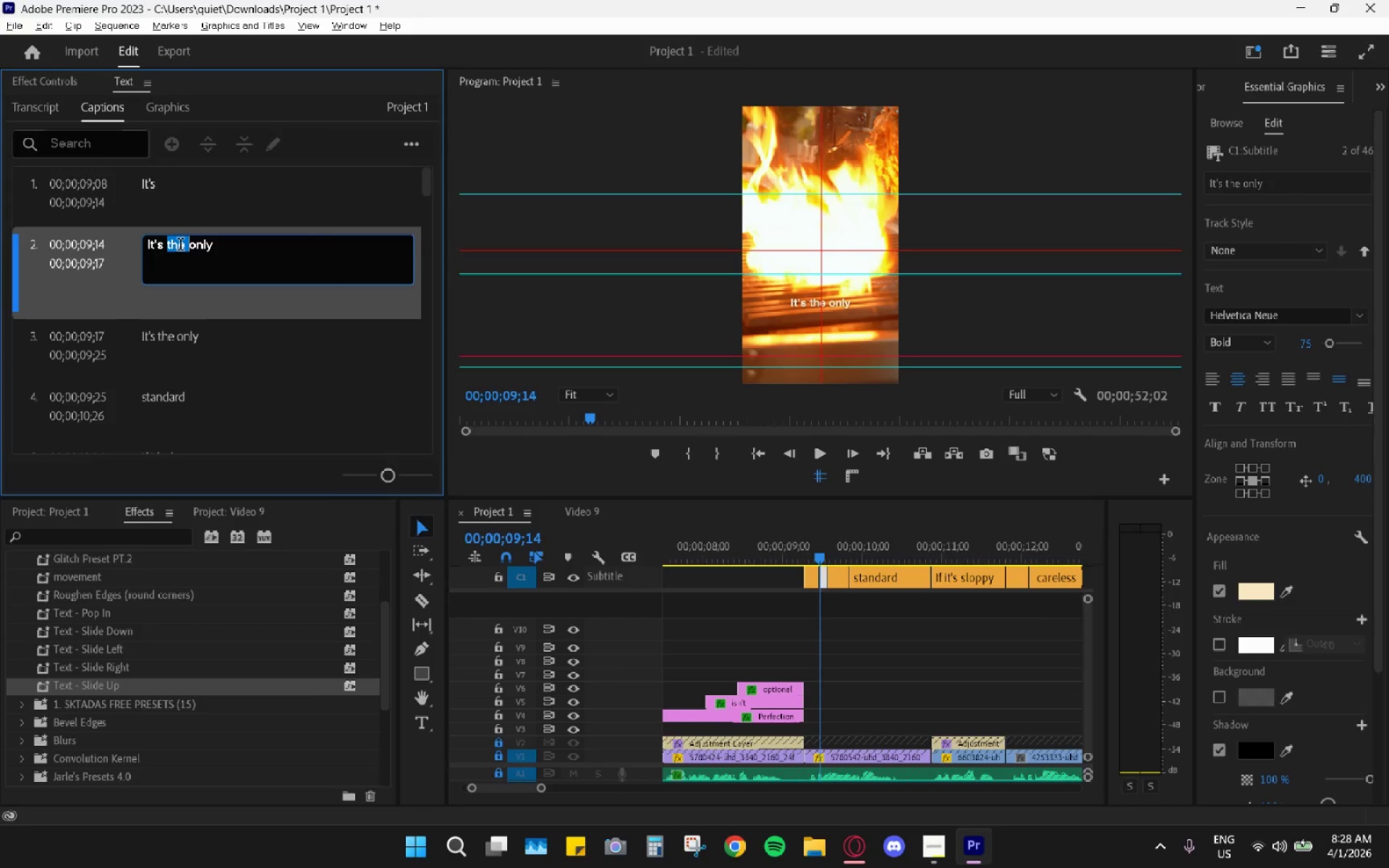 
triple_click([180, 246])
 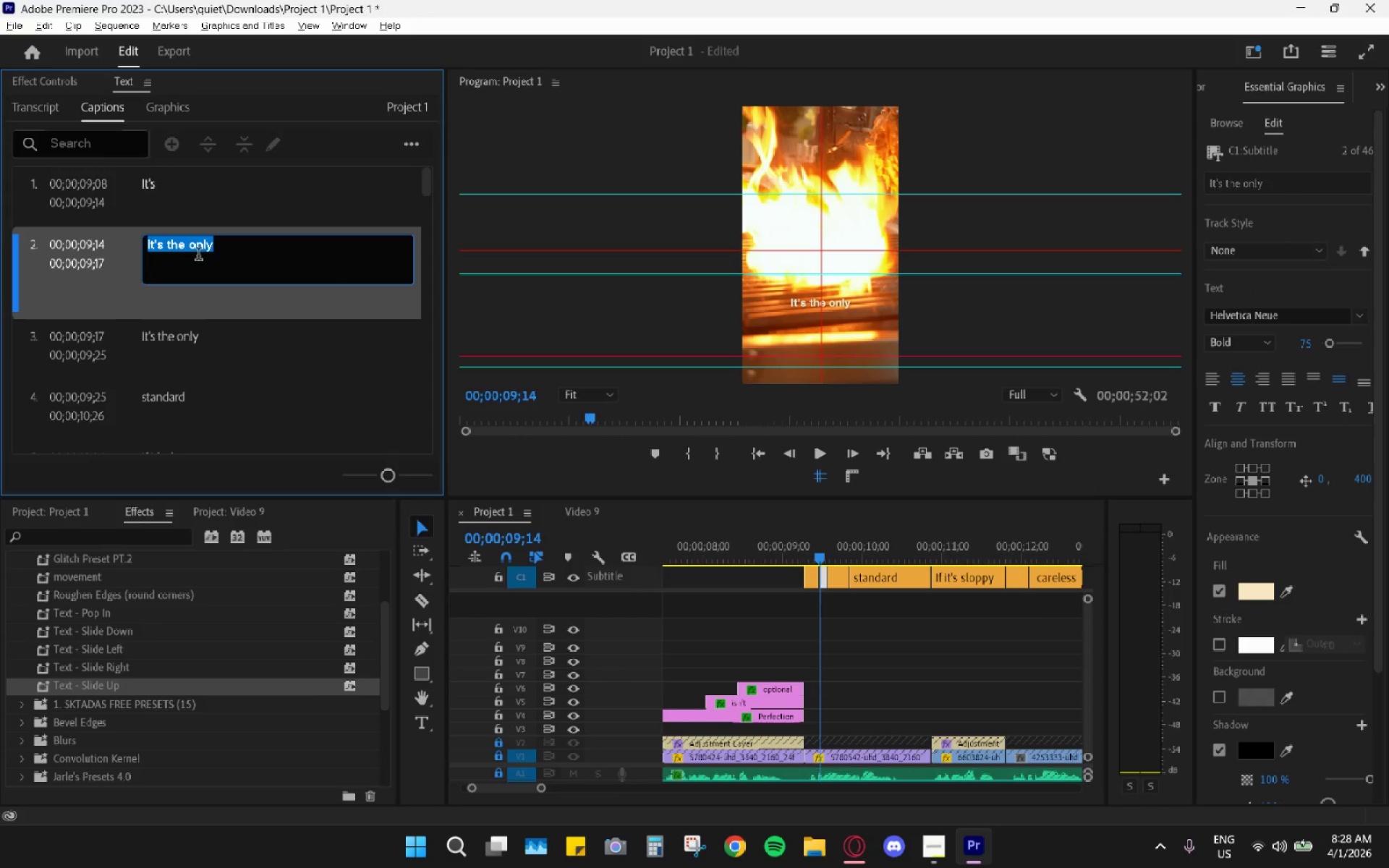 
type(the)
 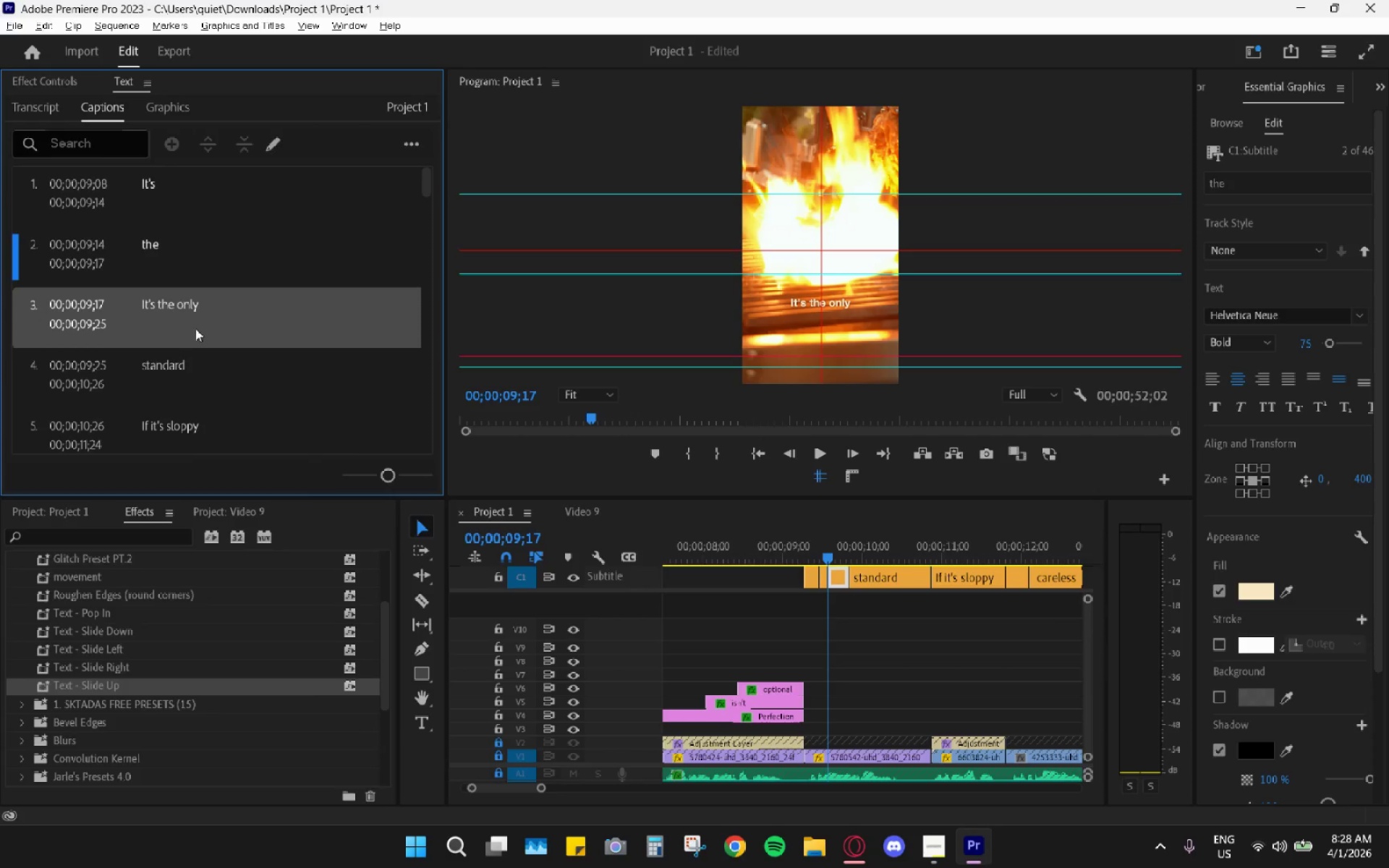 
double_click([190, 297])
 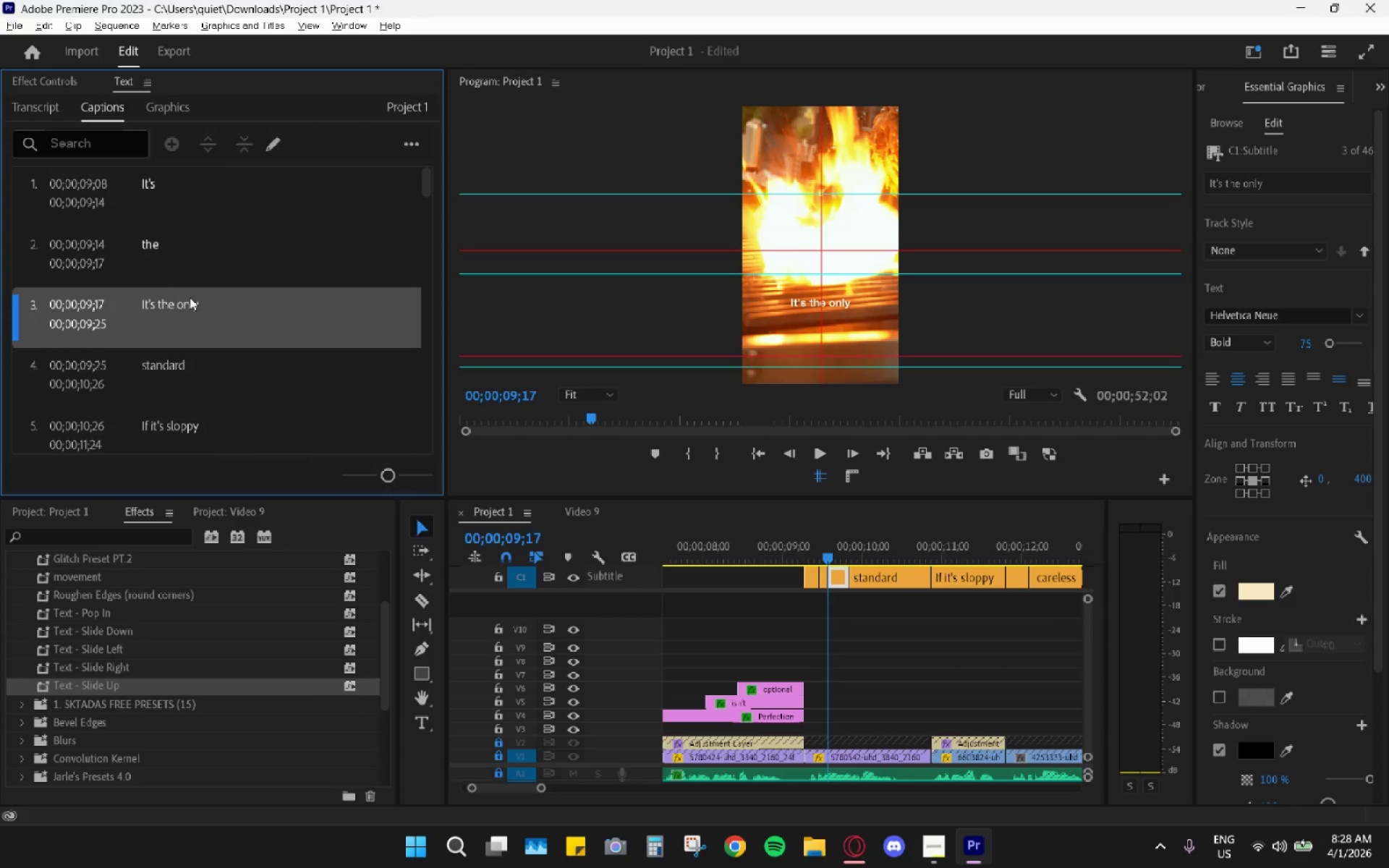 
triple_click([190, 297])
 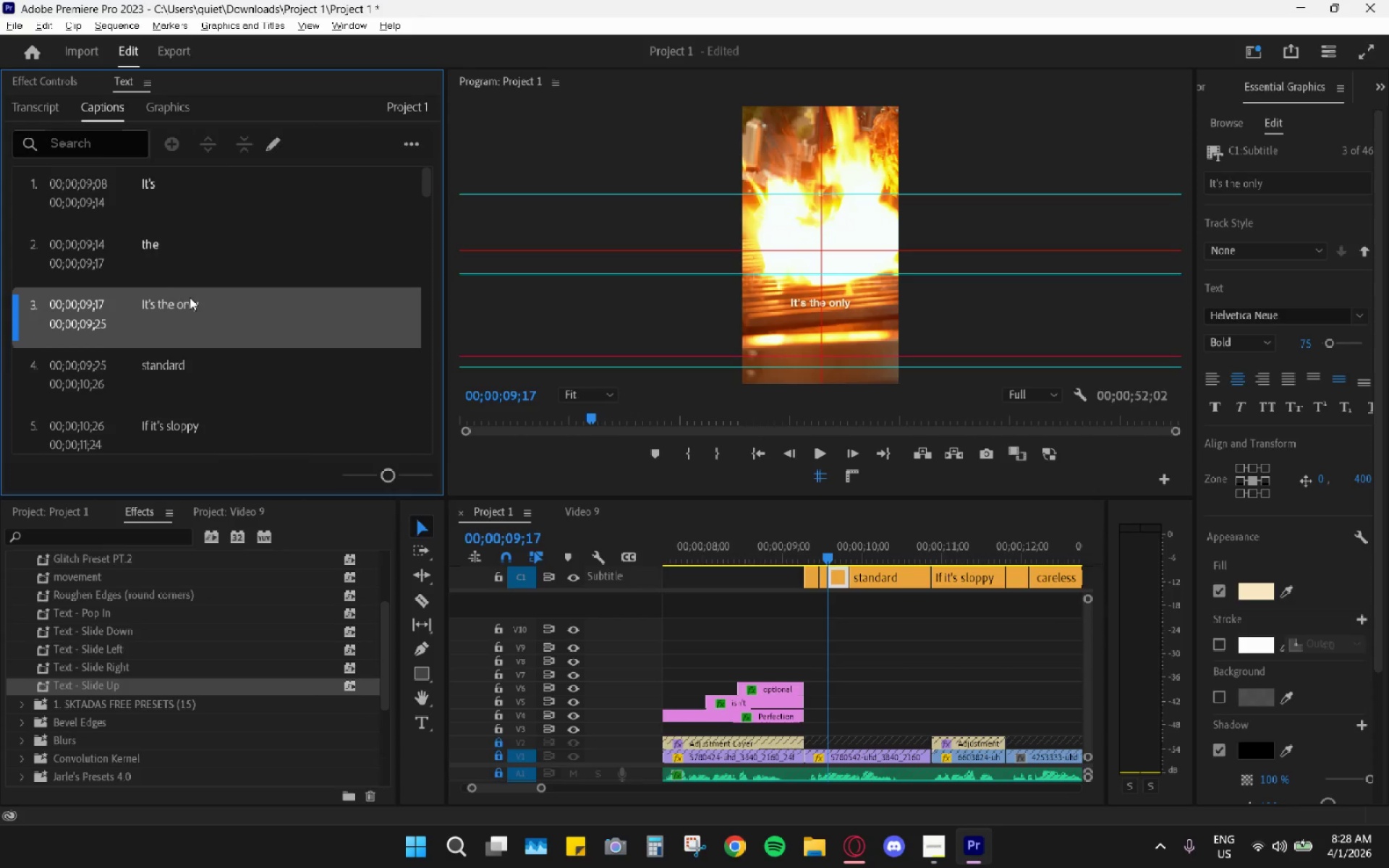 
triple_click([190, 297])
 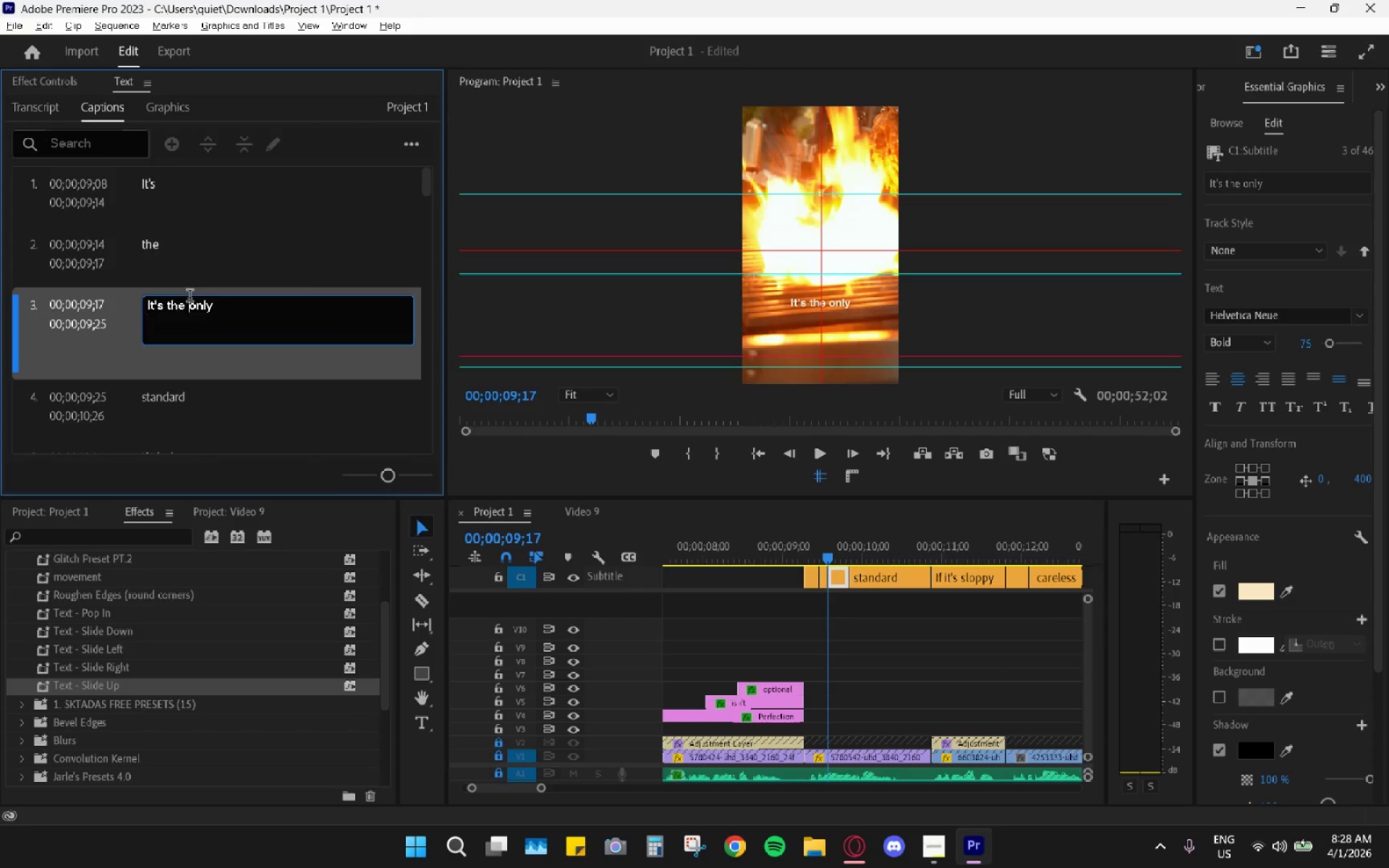 
triple_click([190, 297])
 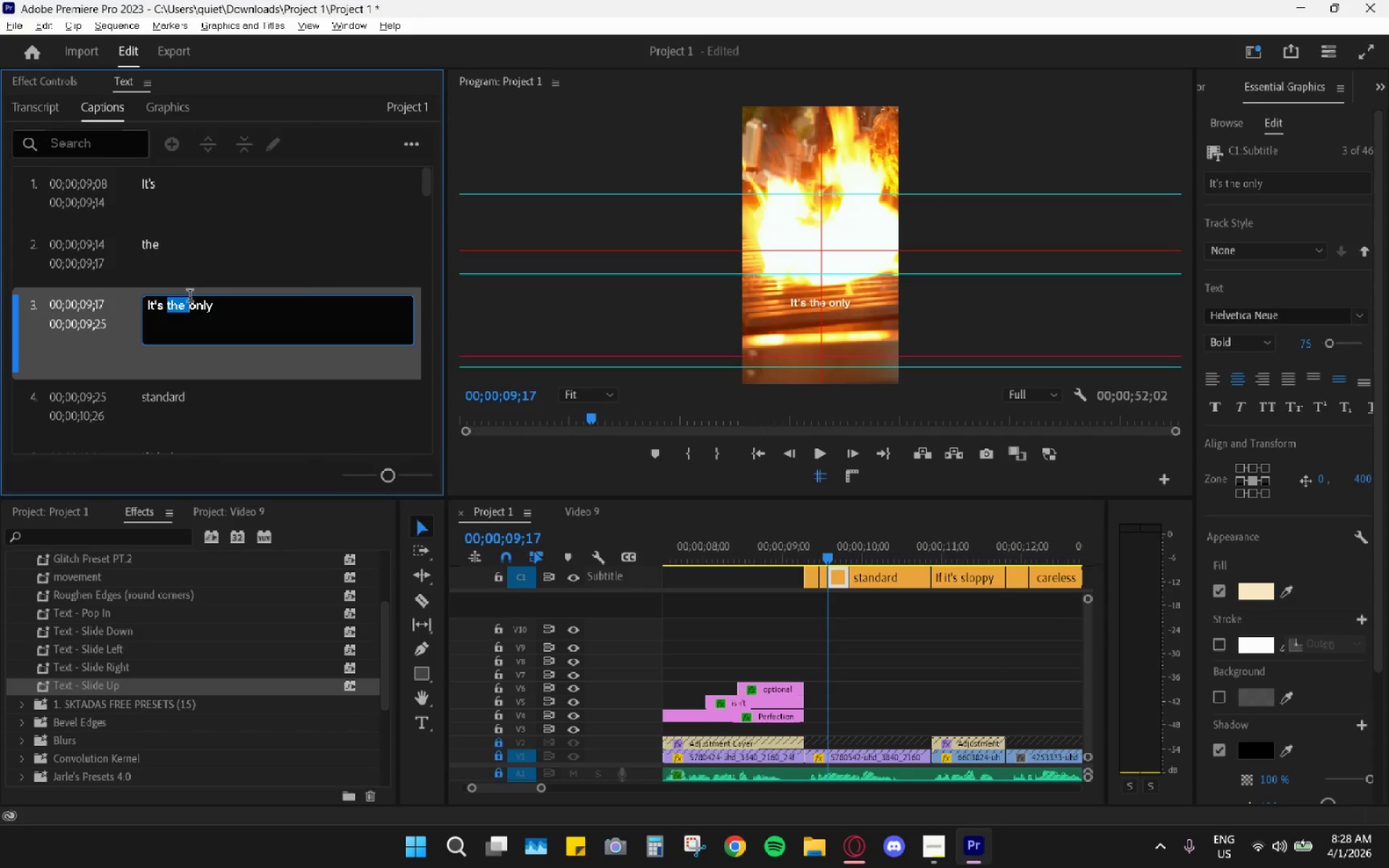 
triple_click([190, 297])
 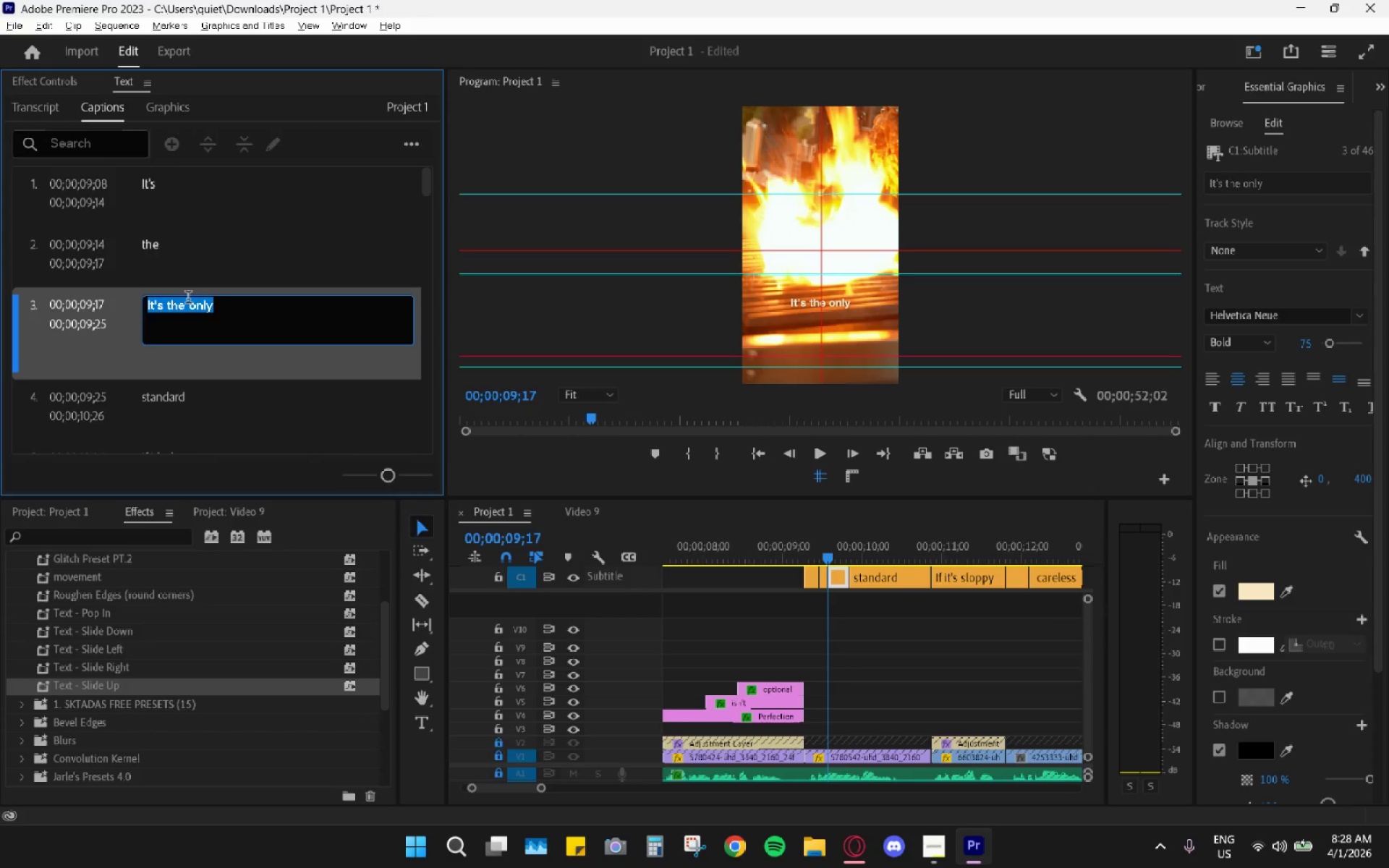 
type(onl)
 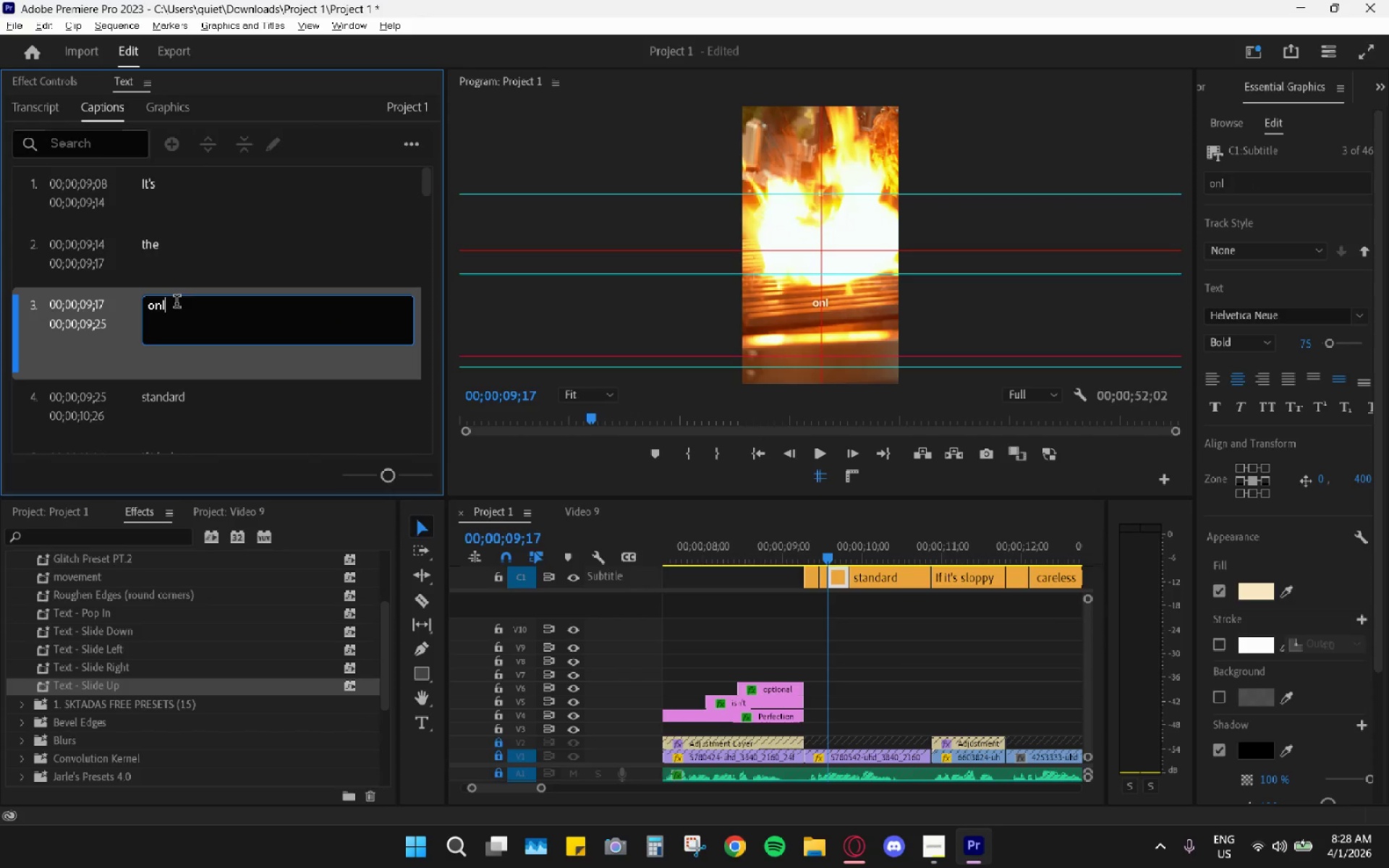 
key(Y)
 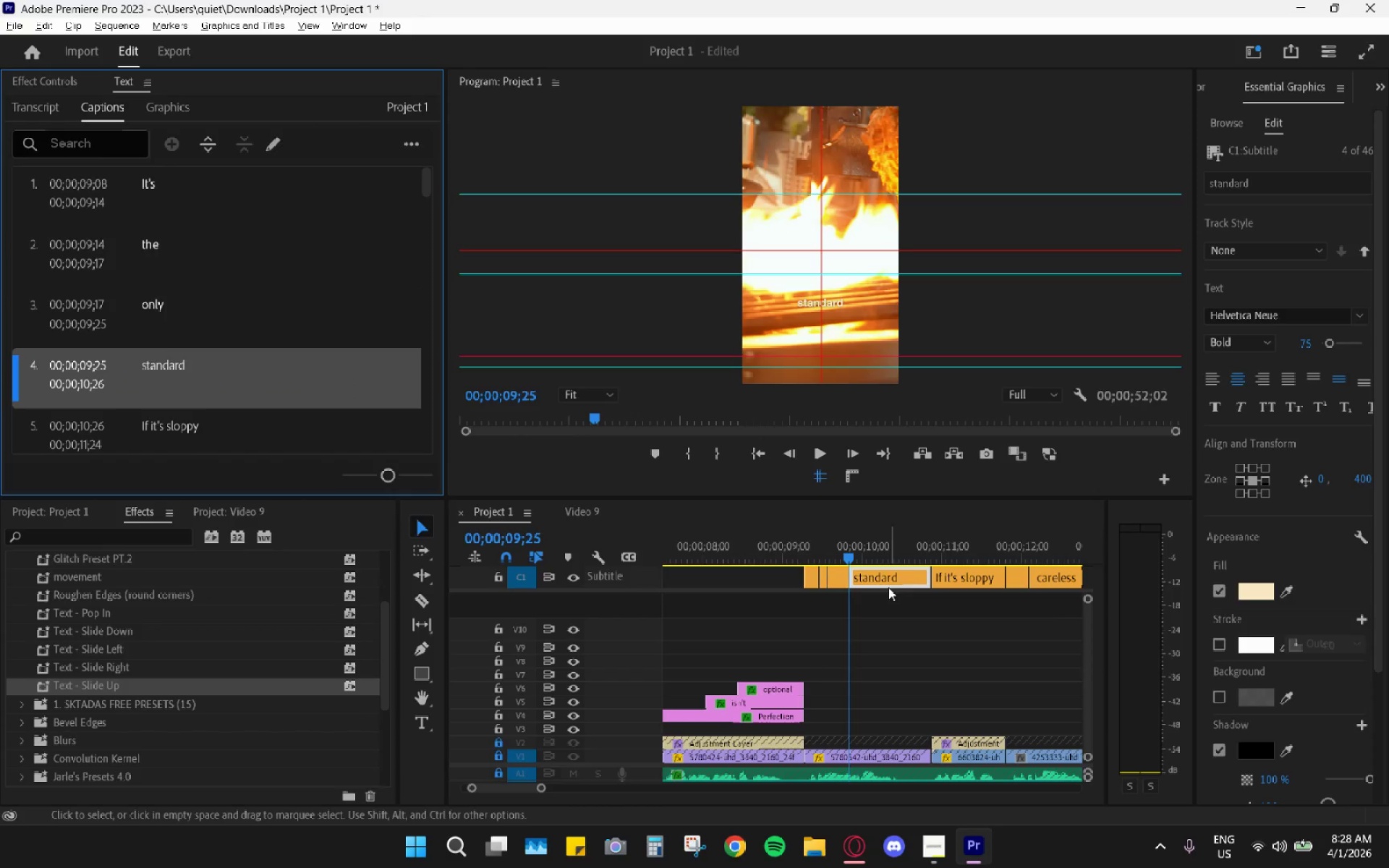 
left_click([871, 545])
 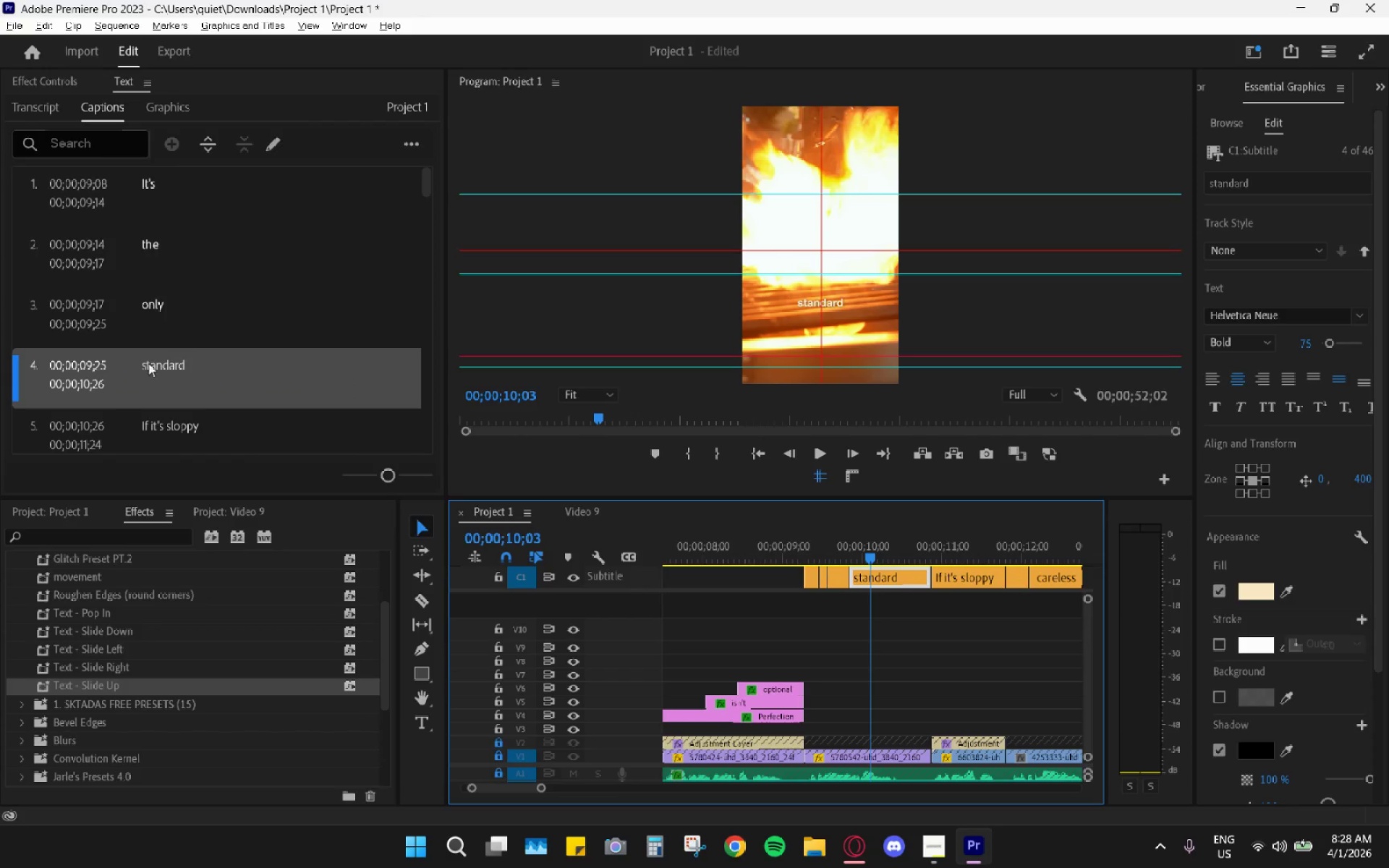 
double_click([209, 373])
 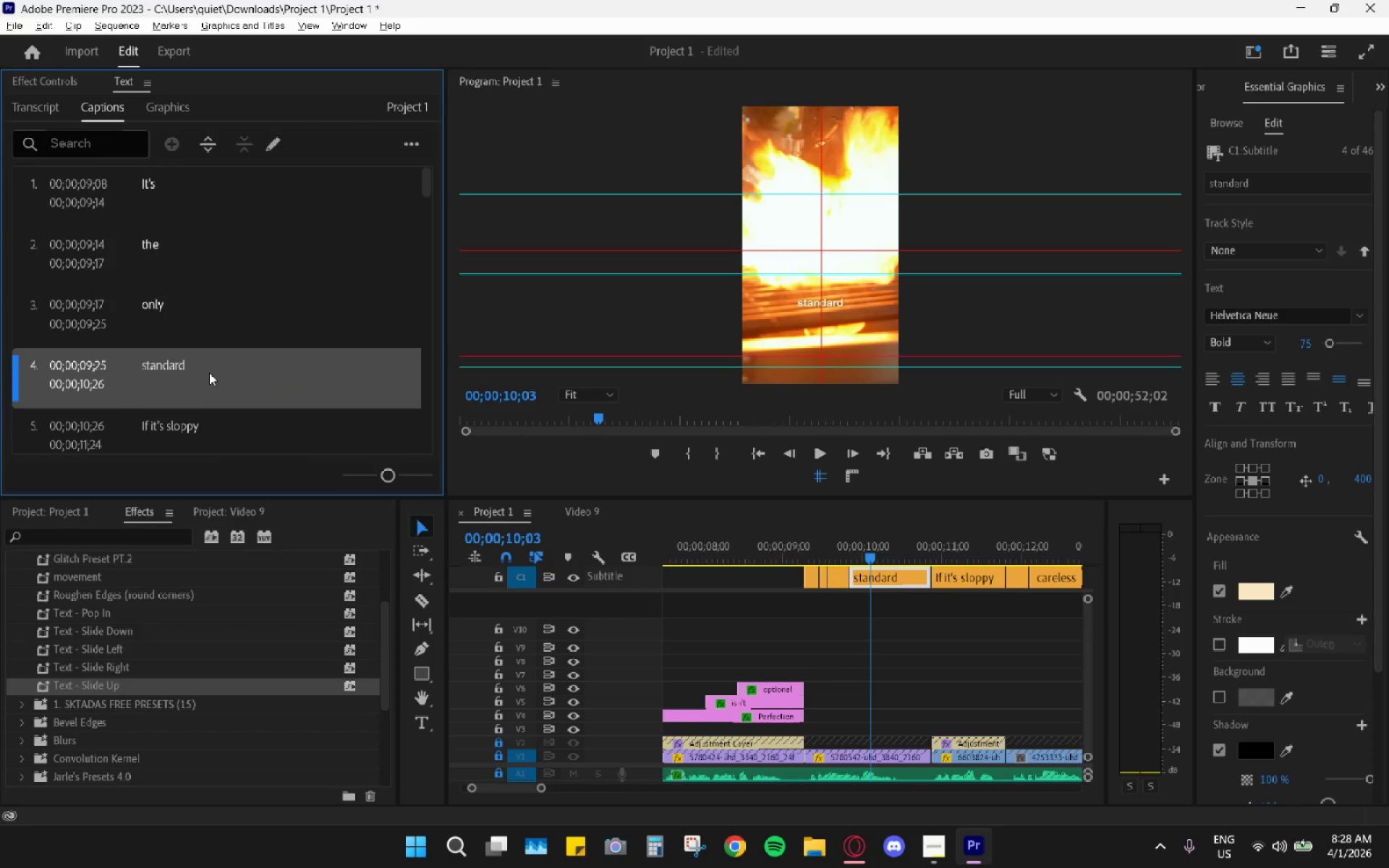 
triple_click([209, 373])
 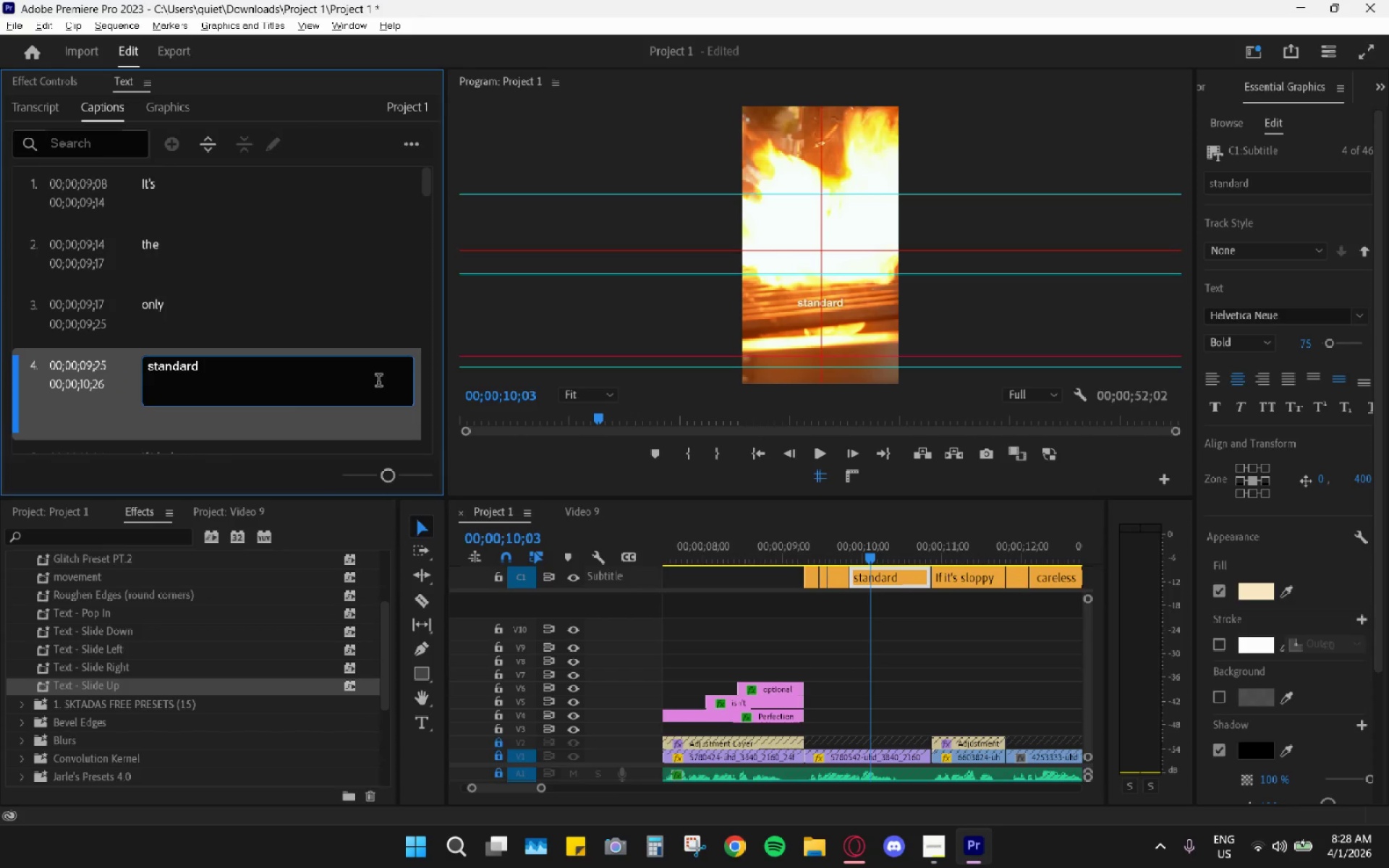 
key(Period)
 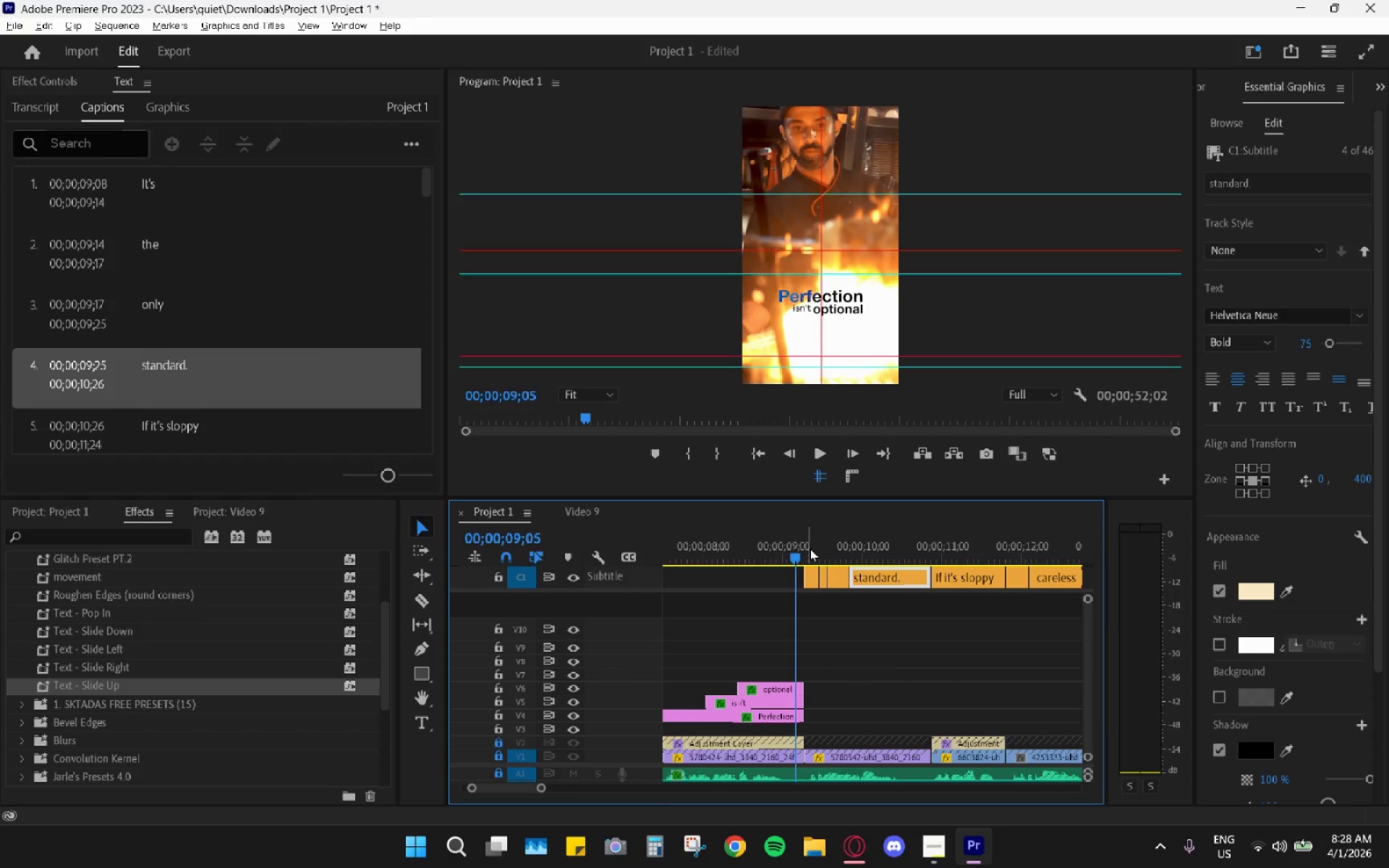 
left_click_drag(start_coordinate=[807, 603], to_coordinate=[890, 583])
 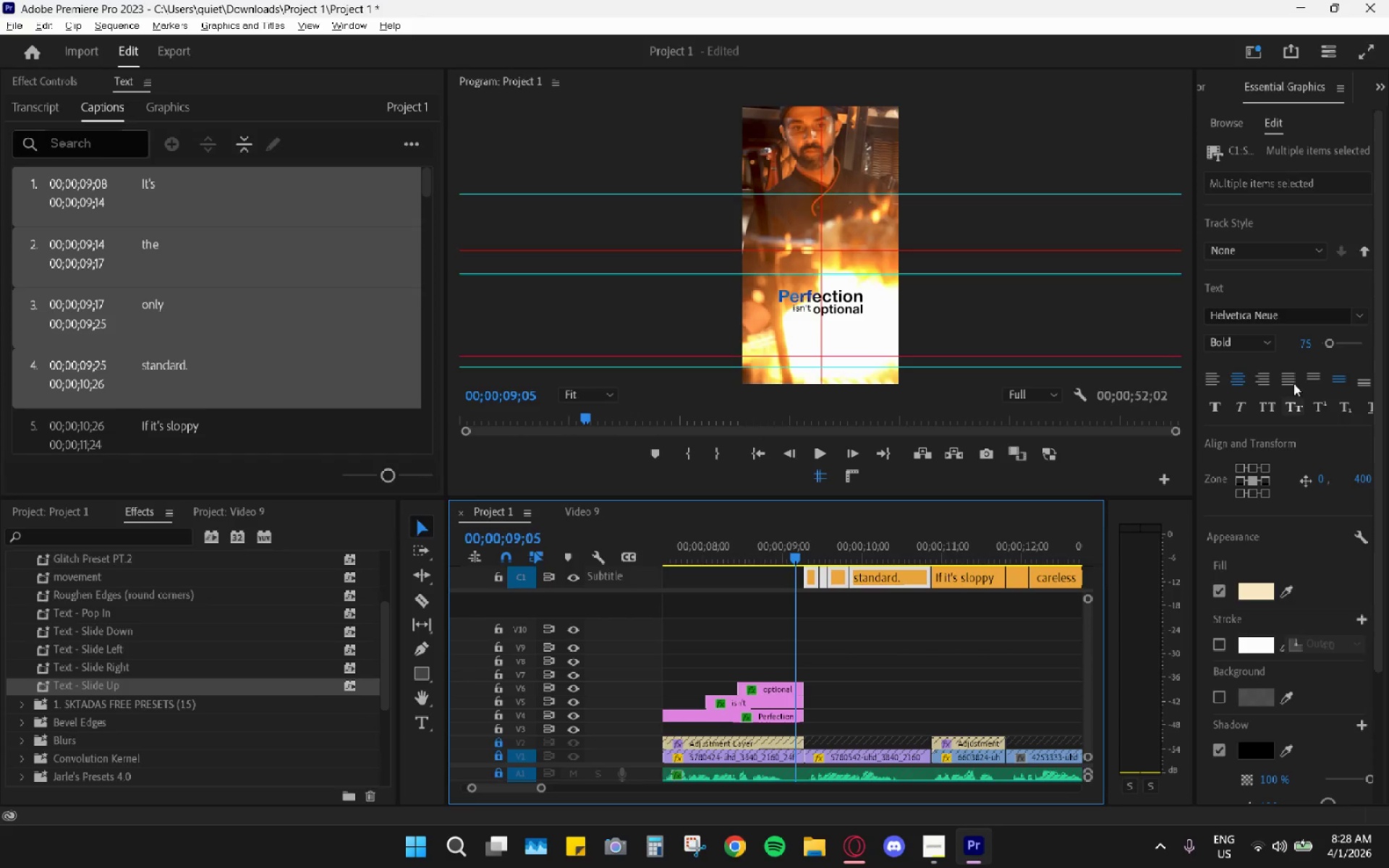 
left_click([1307, 349])
 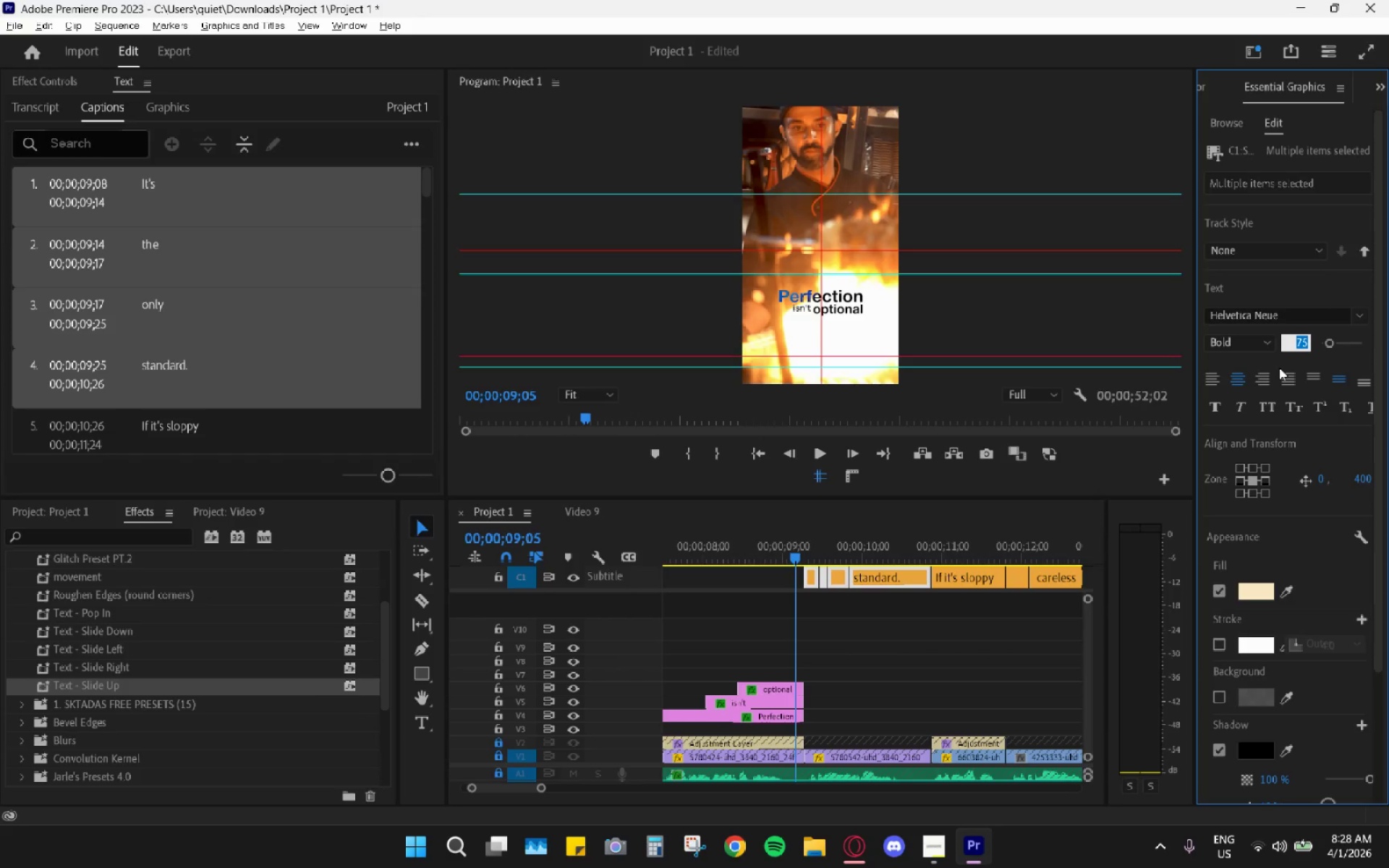 
key(Numpad1)
 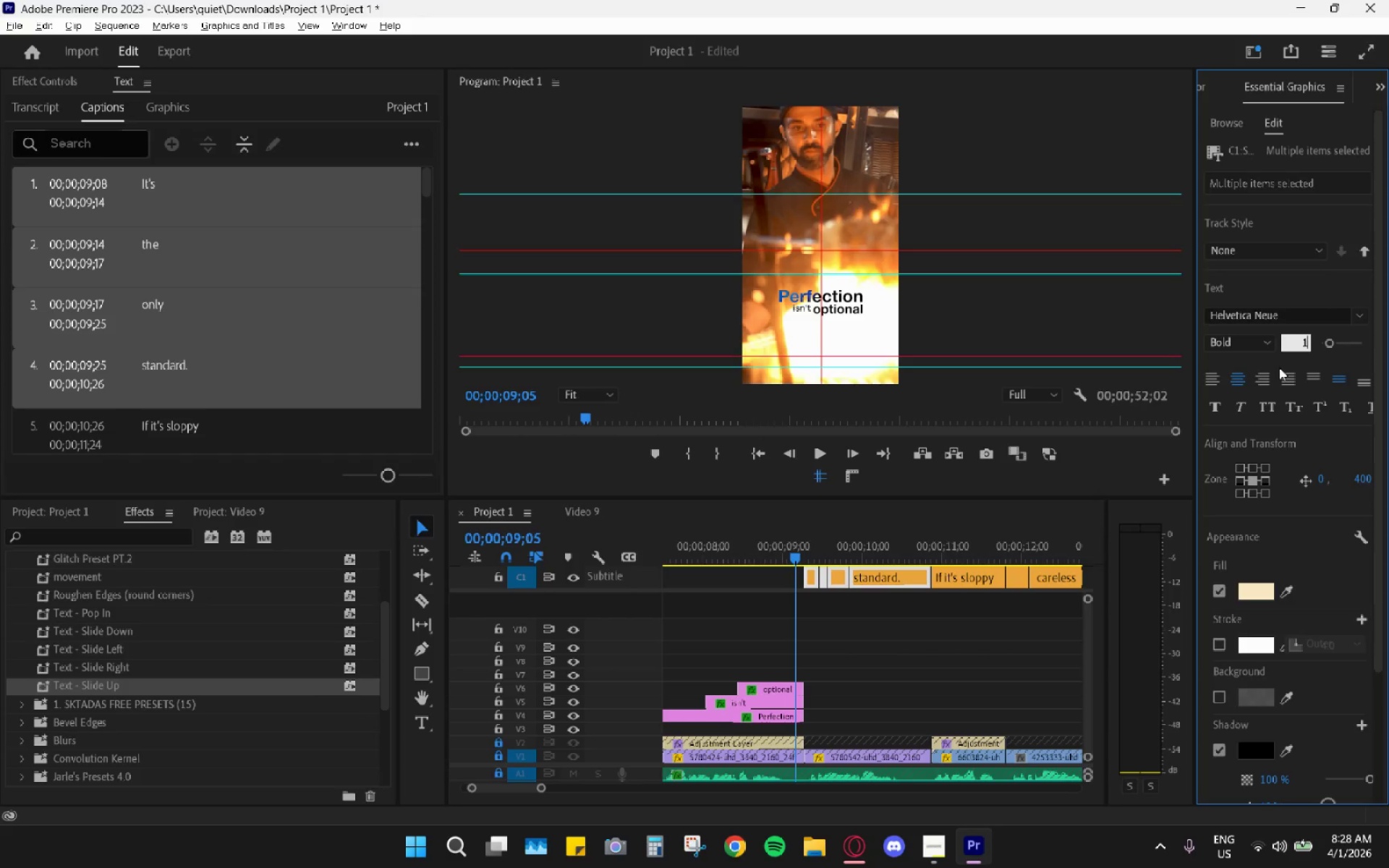 
key(Numpad0)
 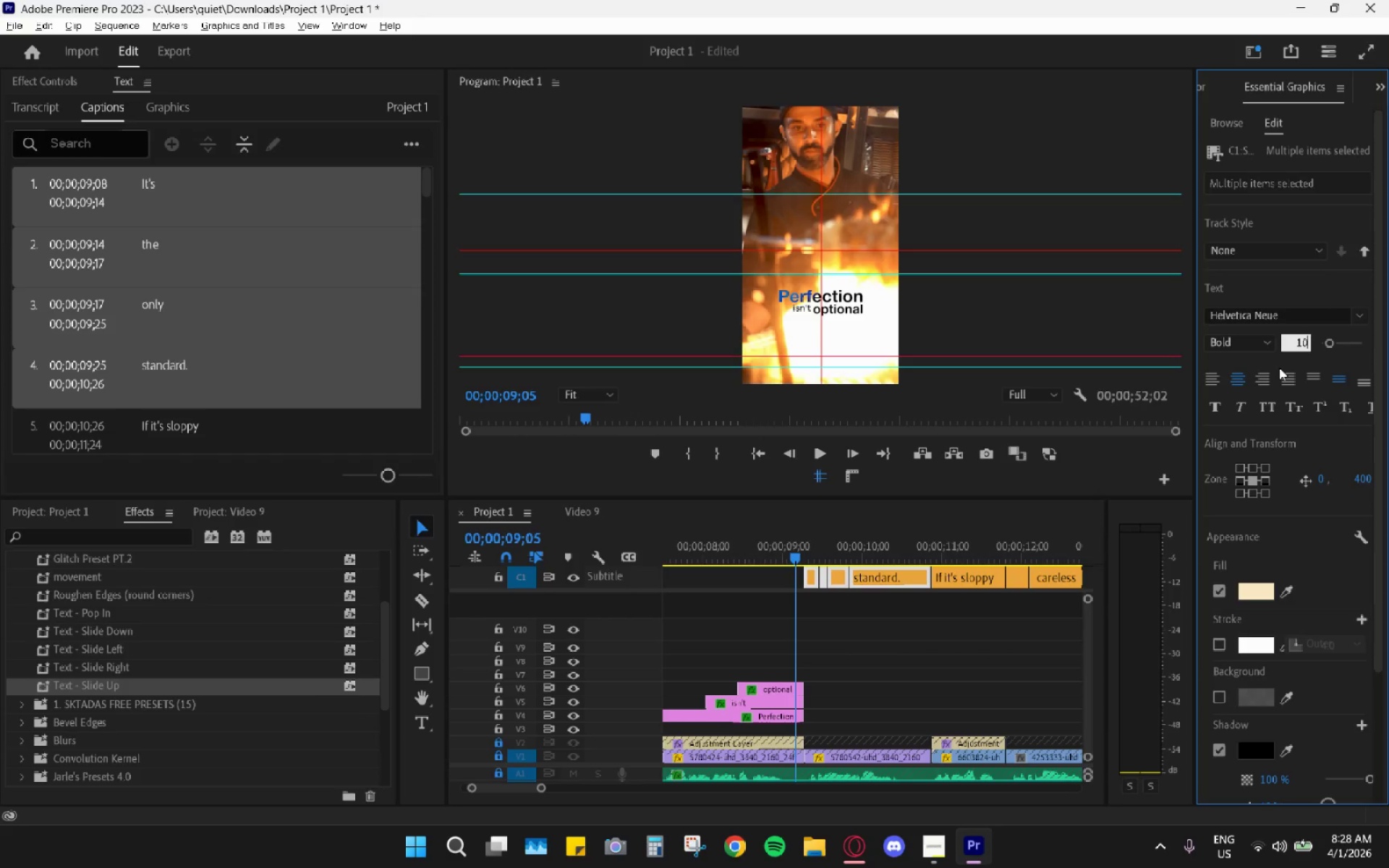 
key(Numpad0)
 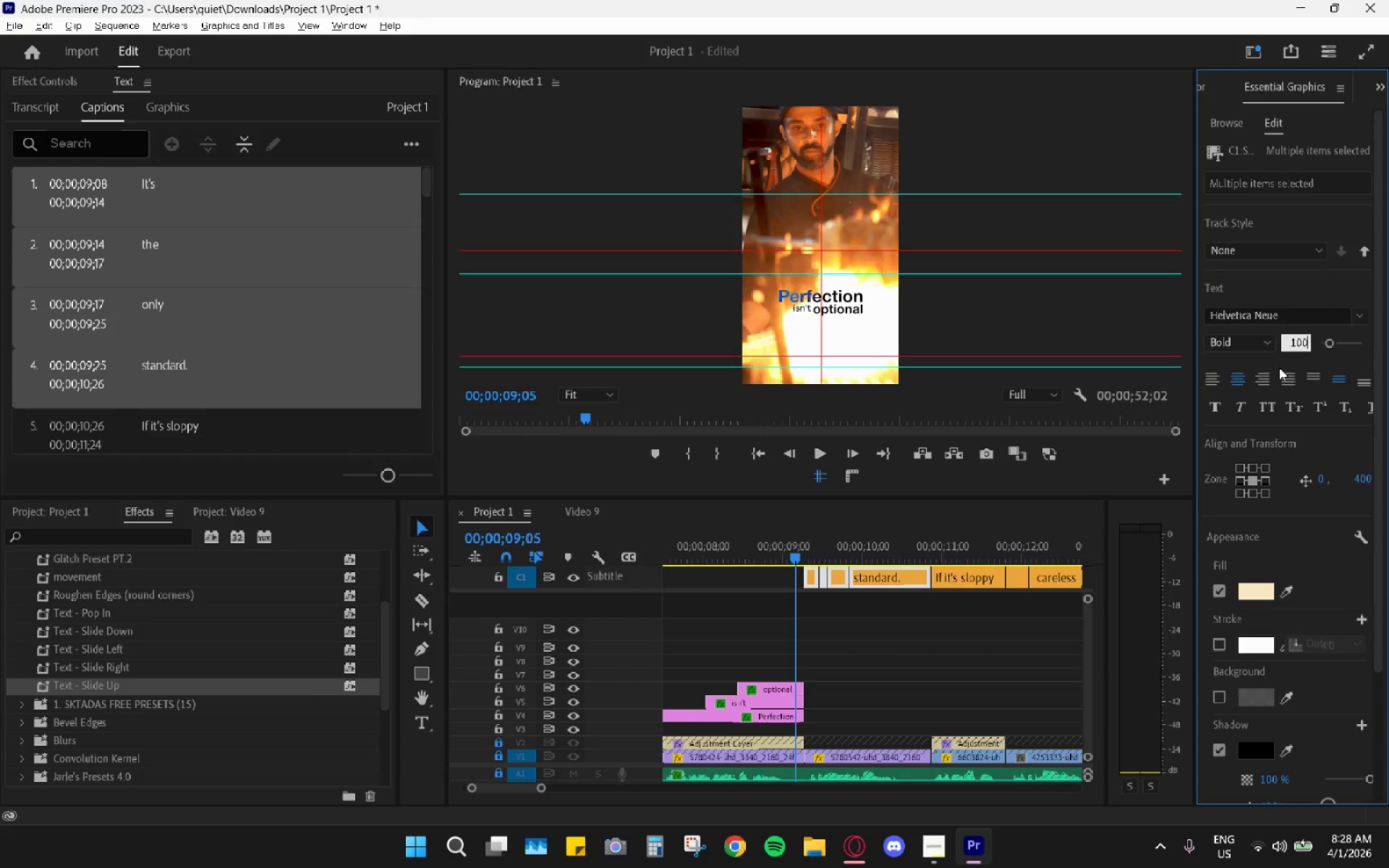 
key(Enter)
 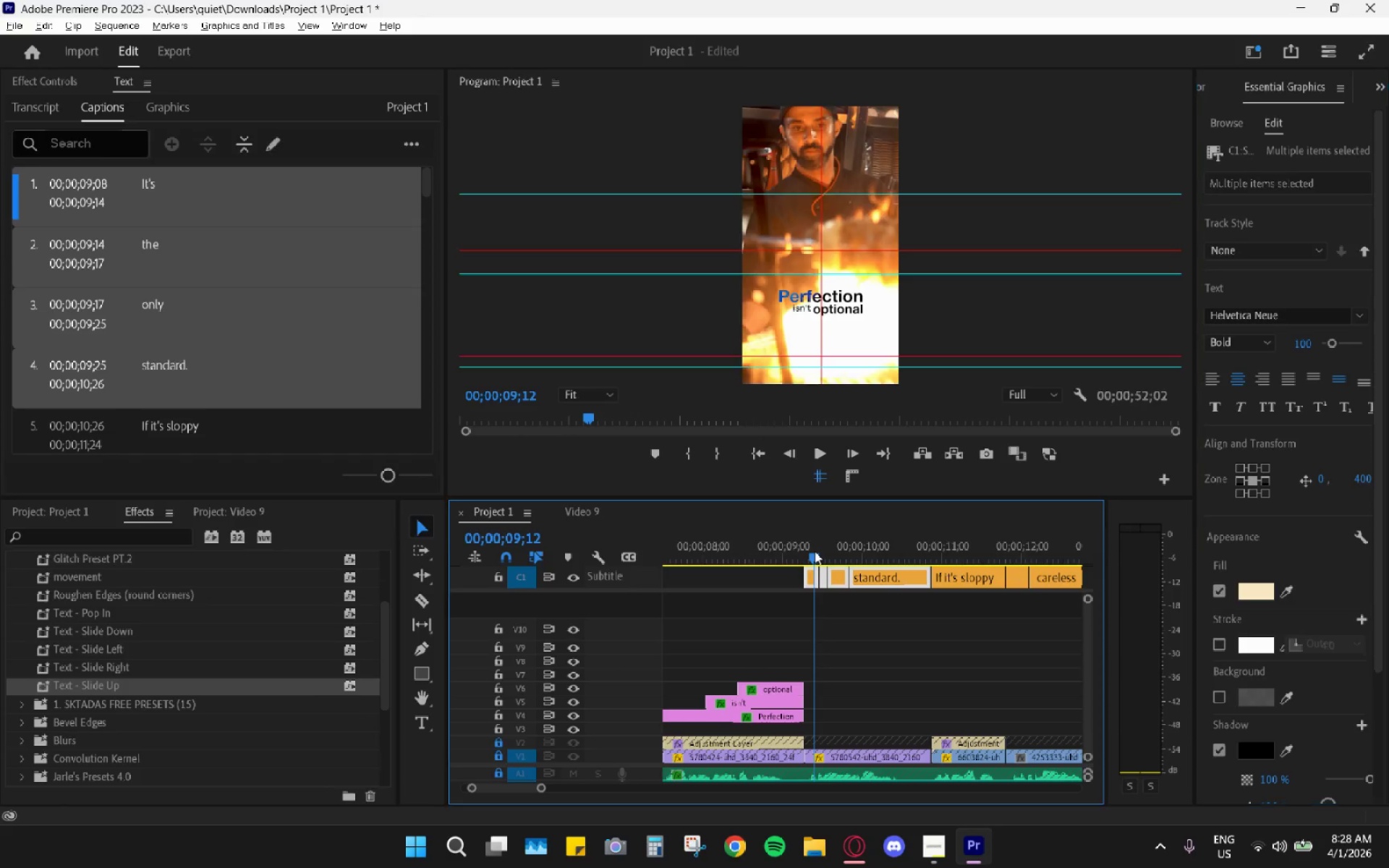 
key(Space)
 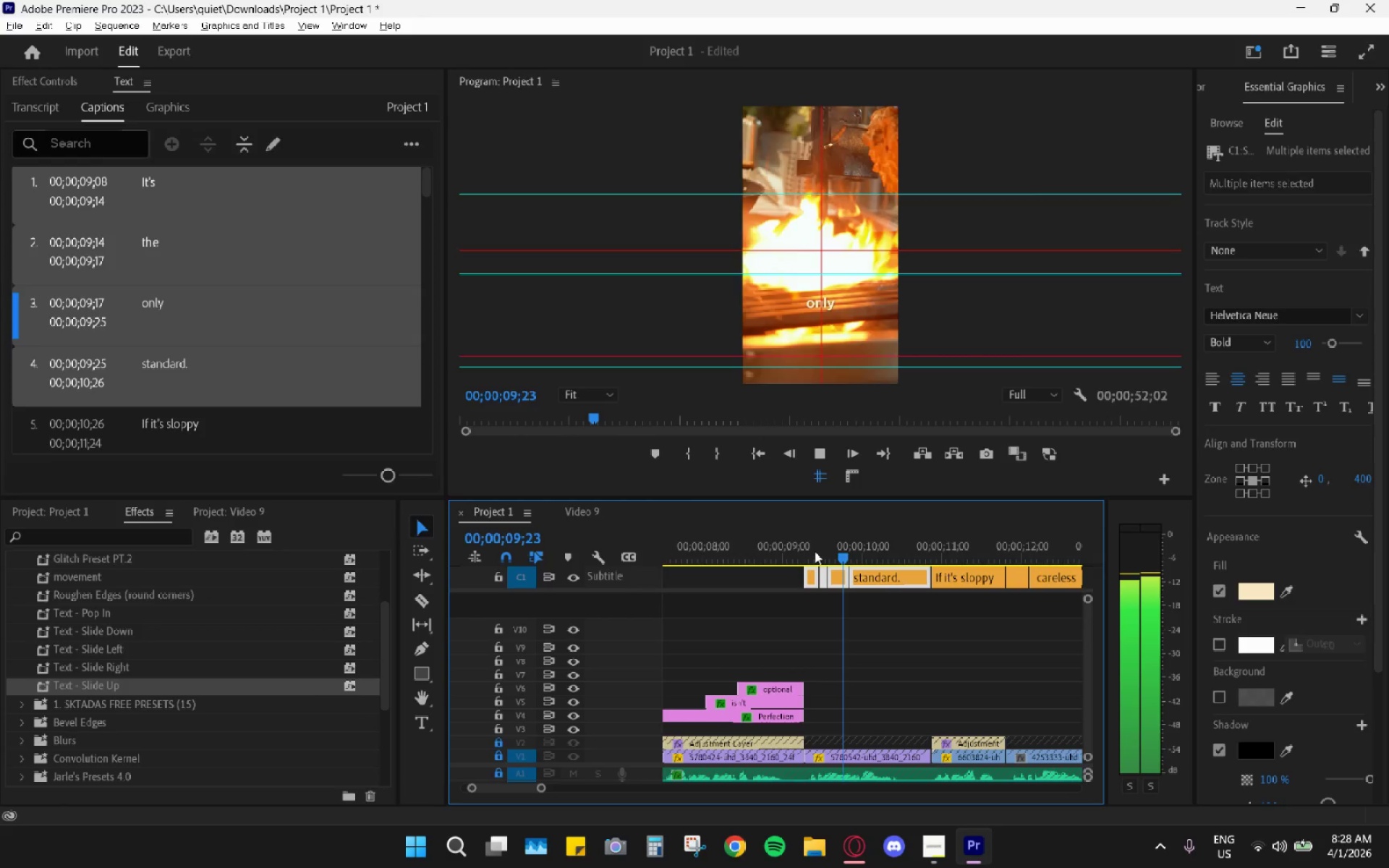 
key(Space)
 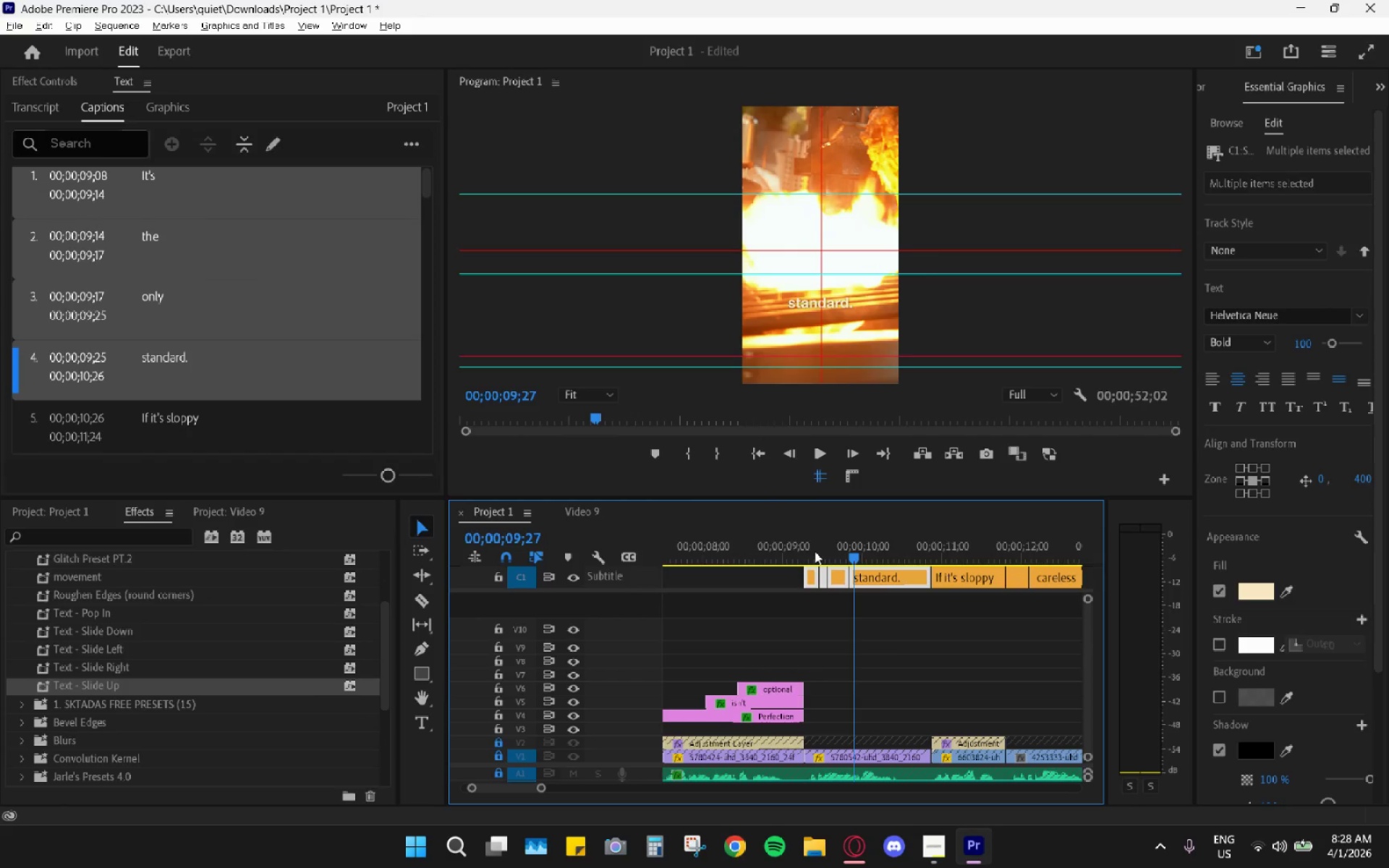 
key(Space)
 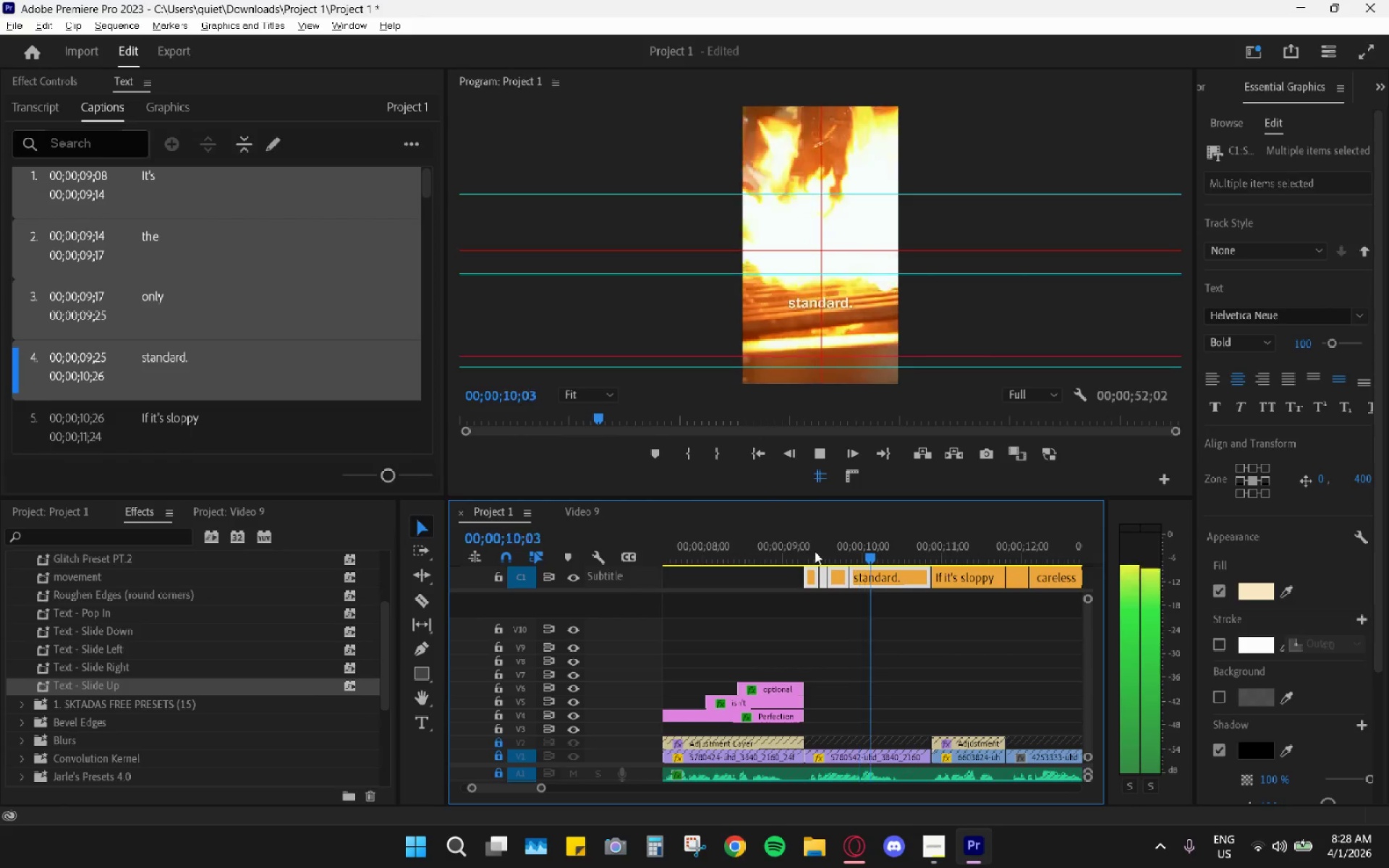 
key(Space)
 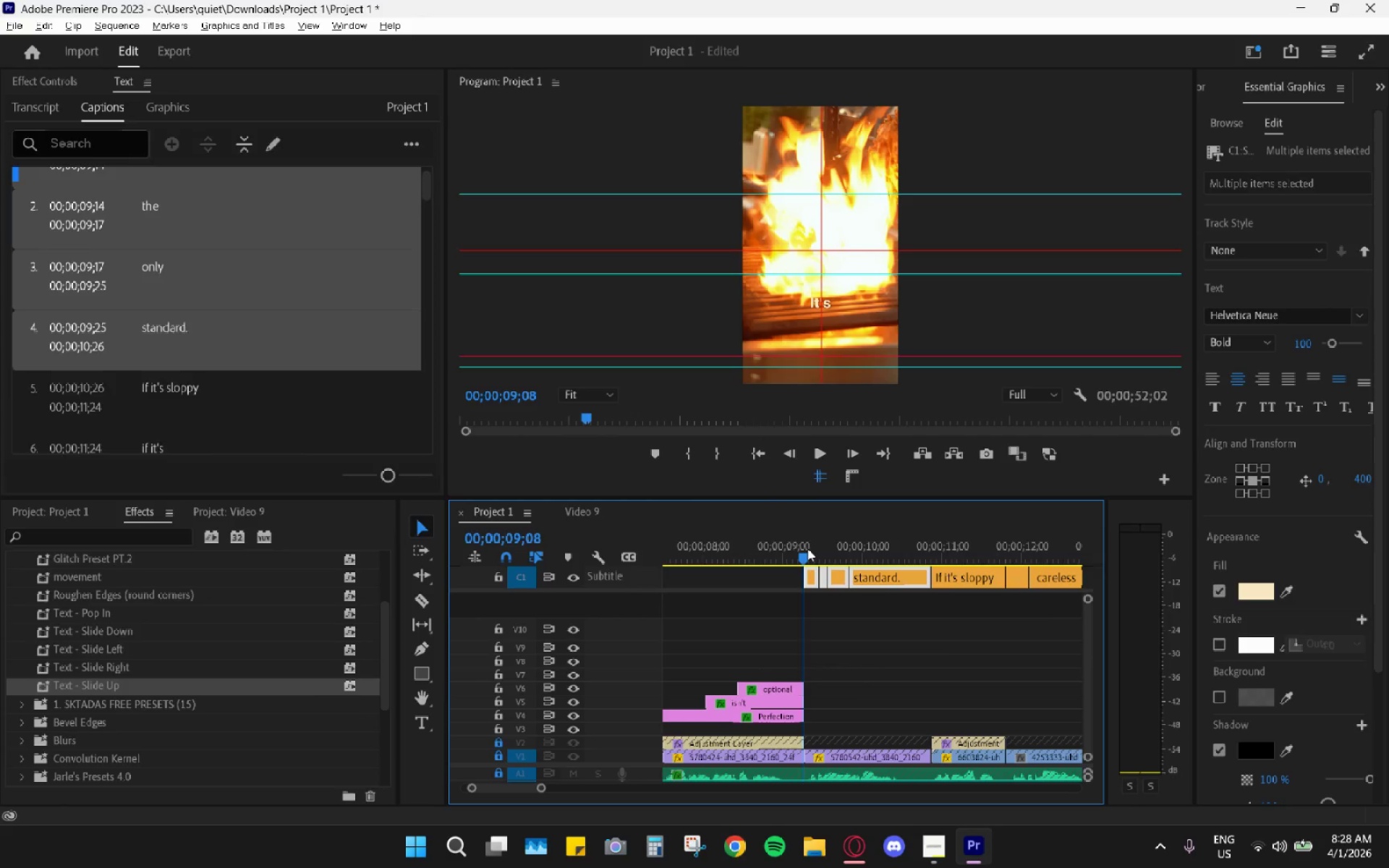 
key(Space)
 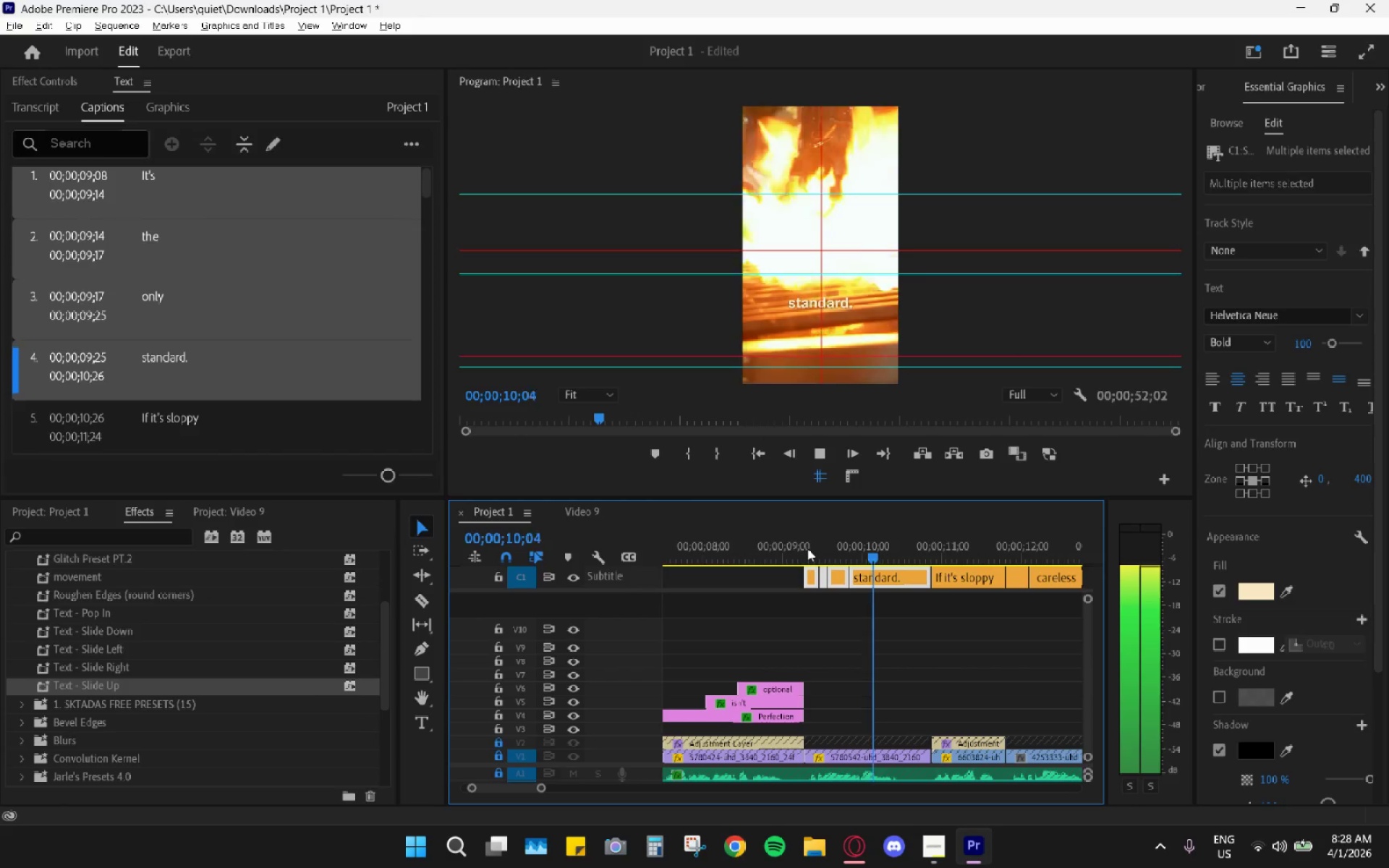 
key(Space)
 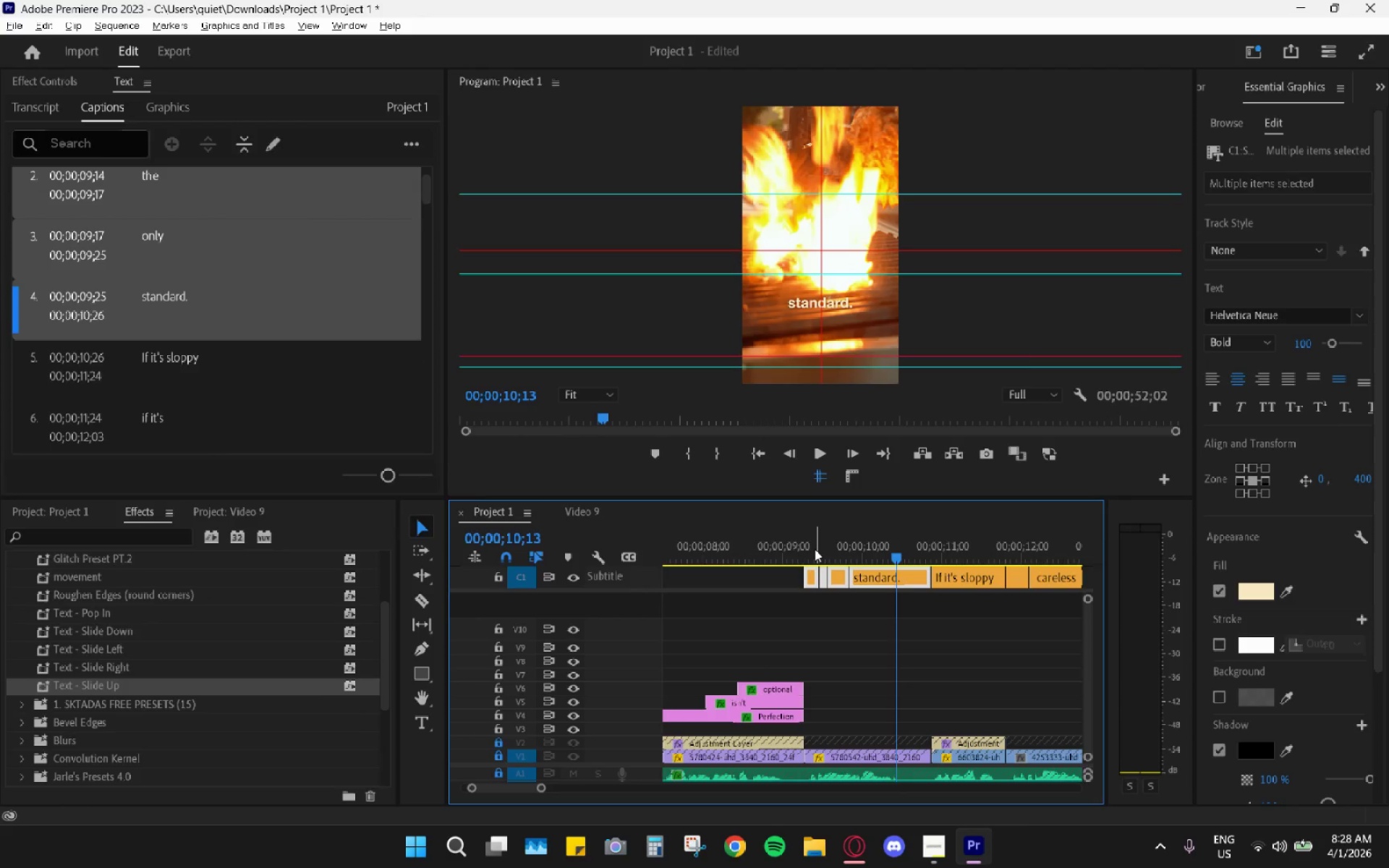 
left_click_drag(start_coordinate=[815, 548], to_coordinate=[810, 547])
 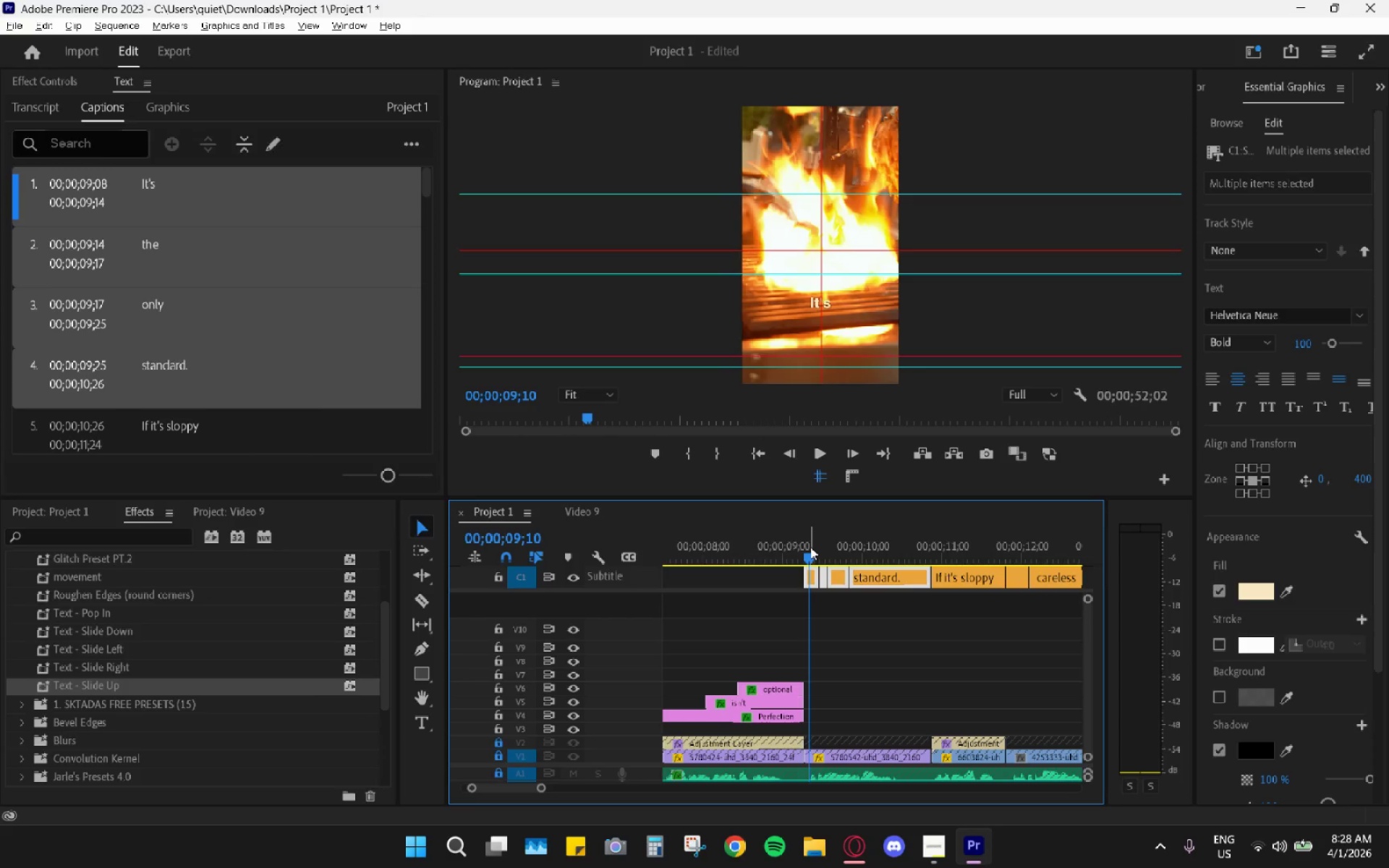 
key(Space)
 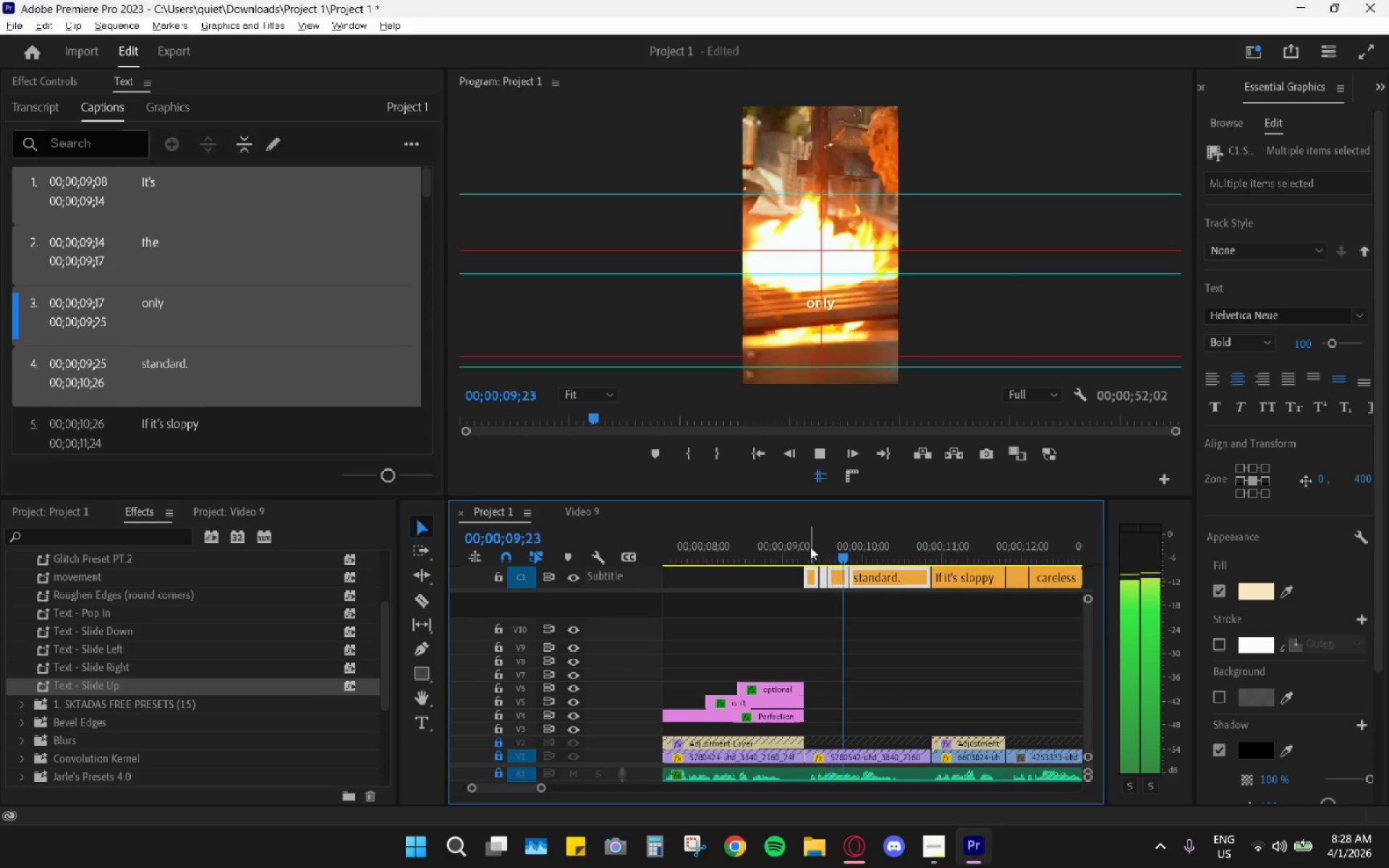 
key(Space)
 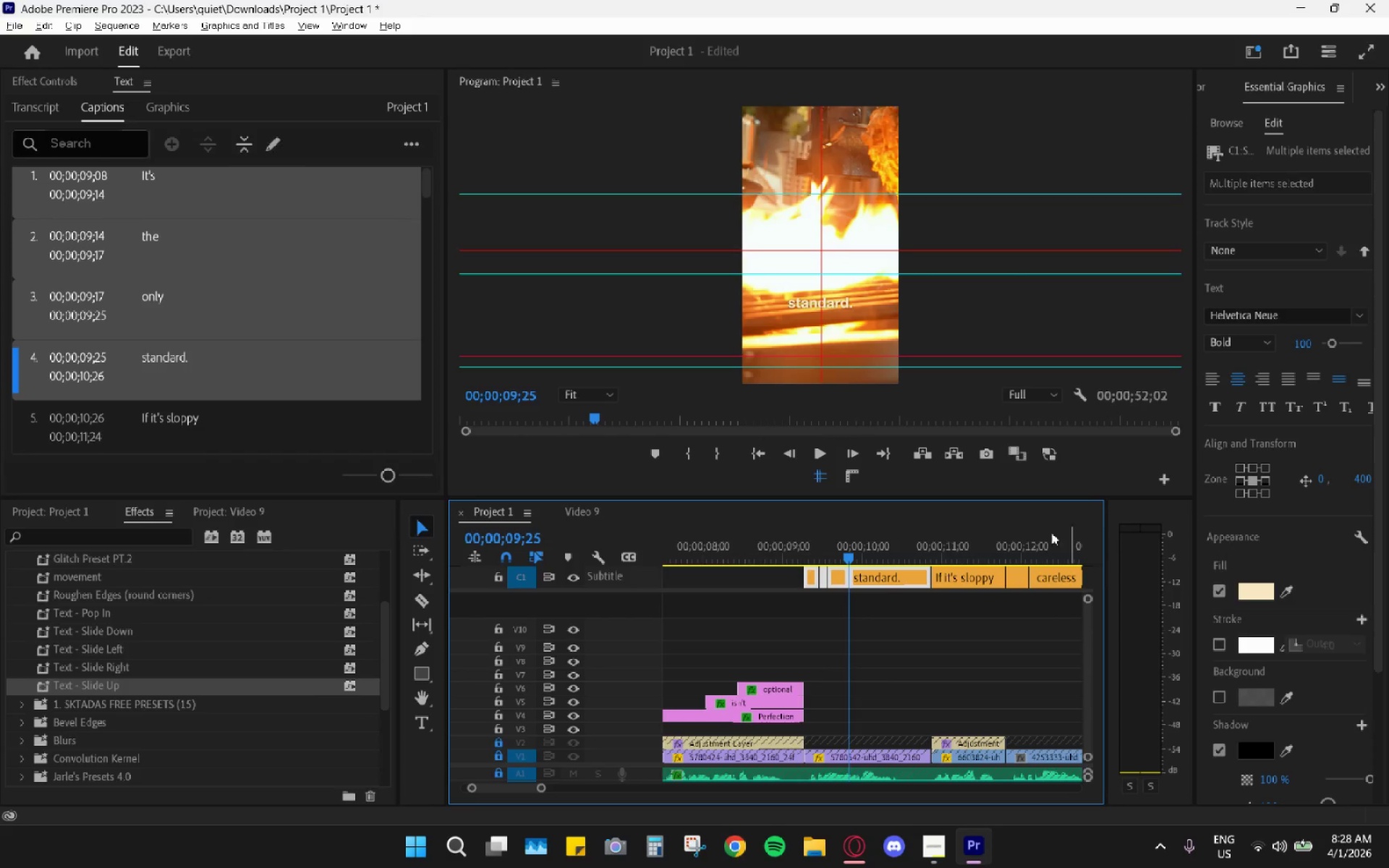 
left_click_drag(start_coordinate=[1362, 479], to_coordinate=[1388, 452])
 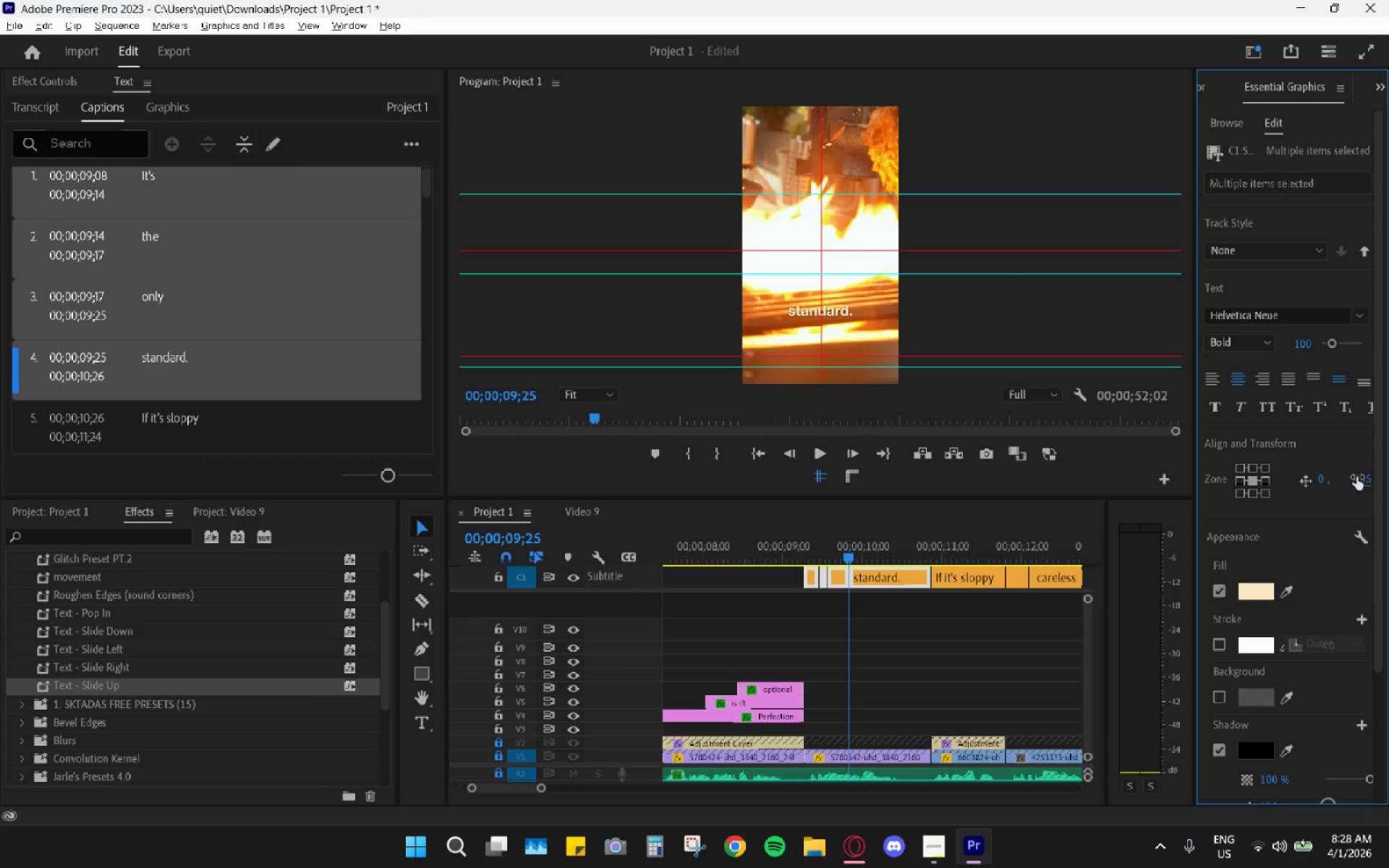 
left_click_drag(start_coordinate=[1356, 477], to_coordinate=[1388, 466])
 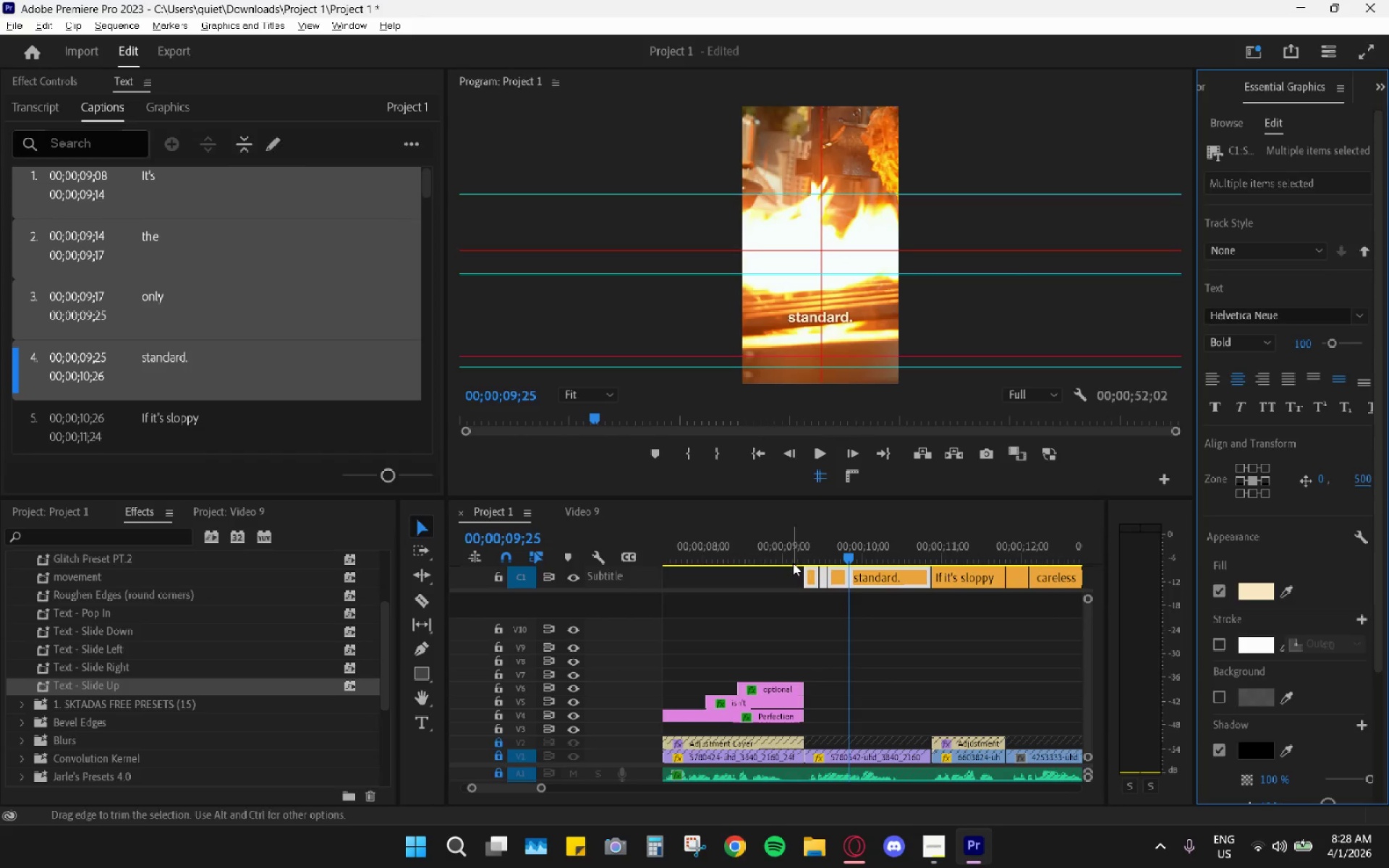 
left_click([804, 548])
 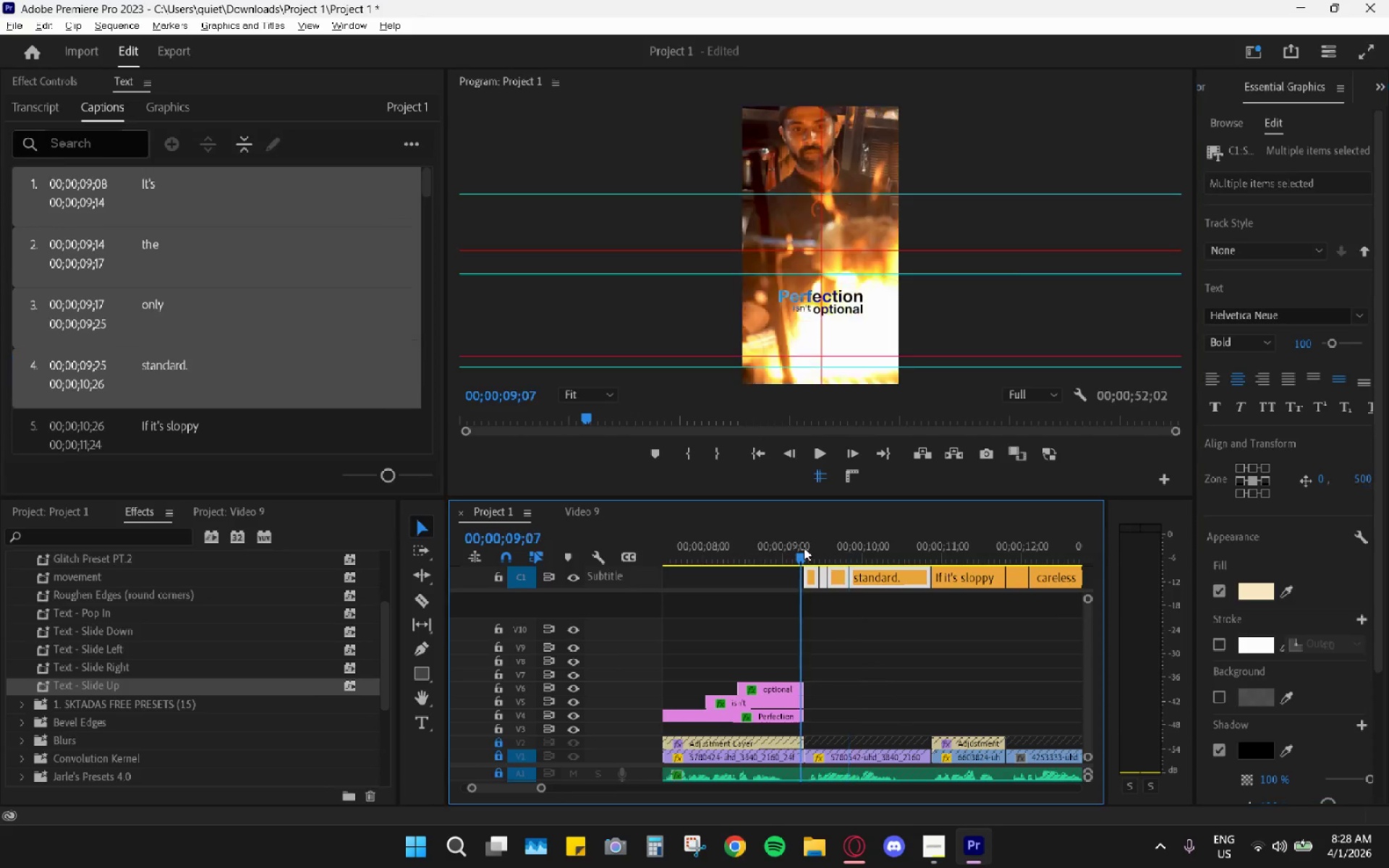 
key(Space)
 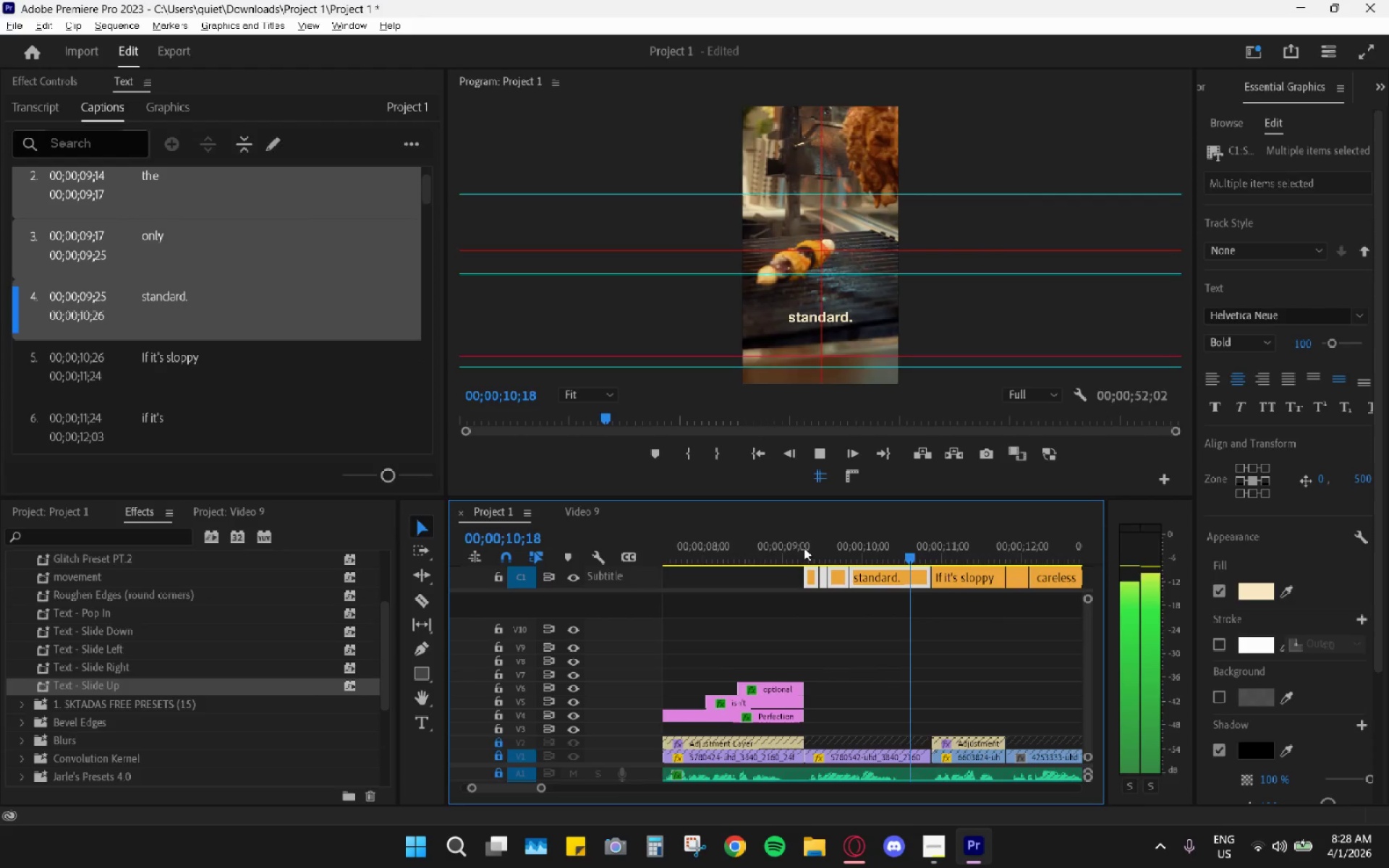 
key(Space)
 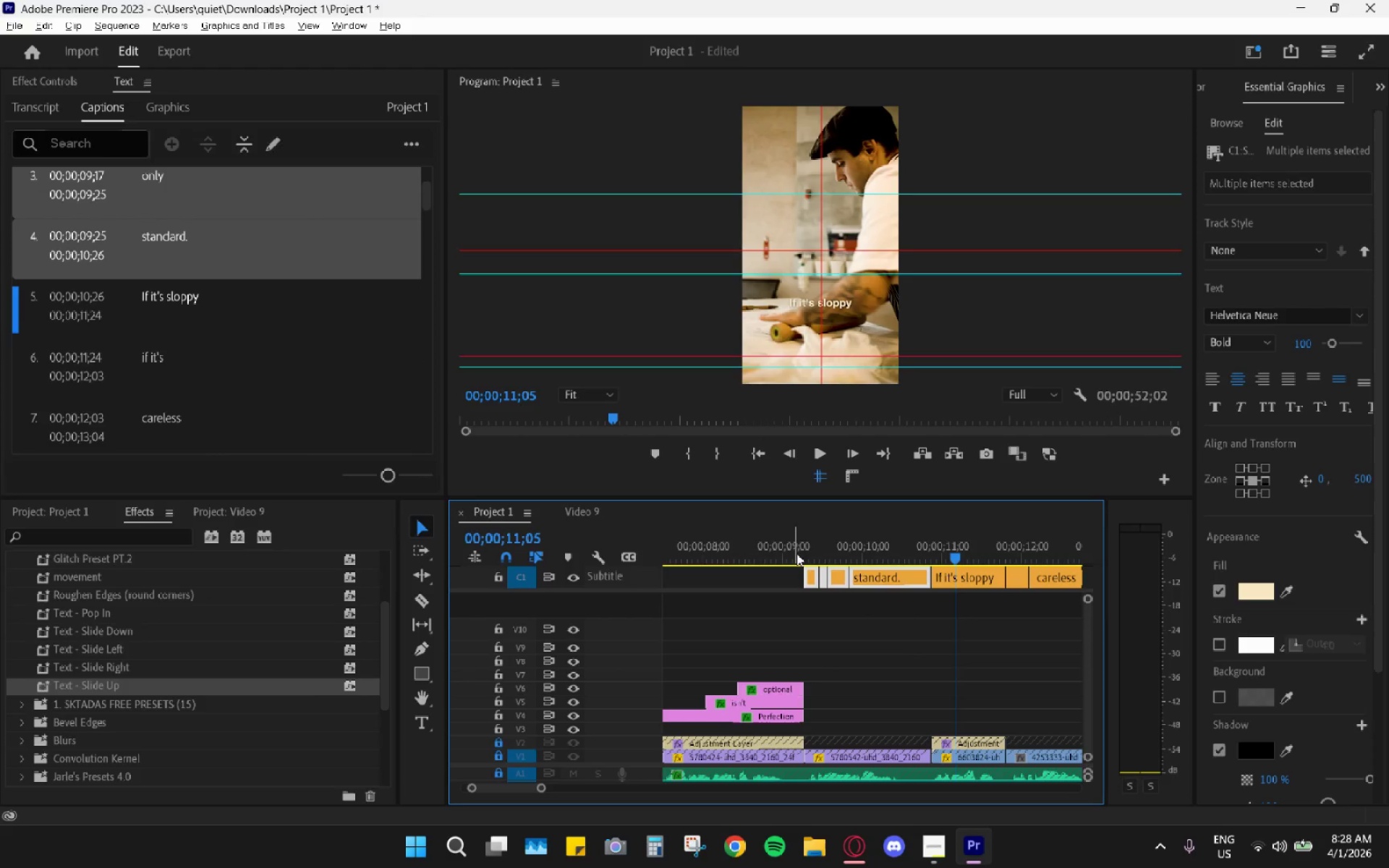 
left_click_drag(start_coordinate=[801, 543], to_coordinate=[641, 565])
 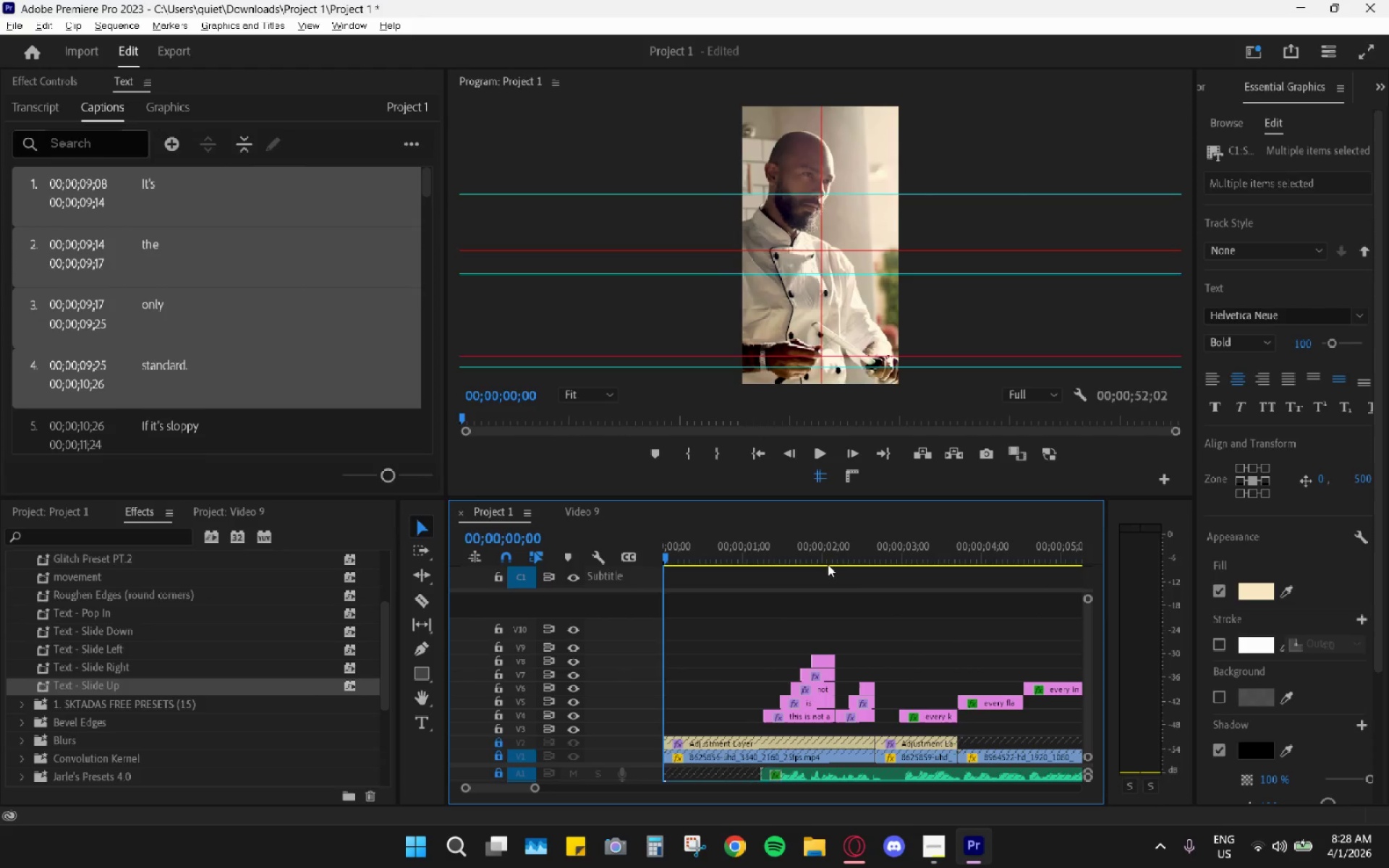 
key(Space)